 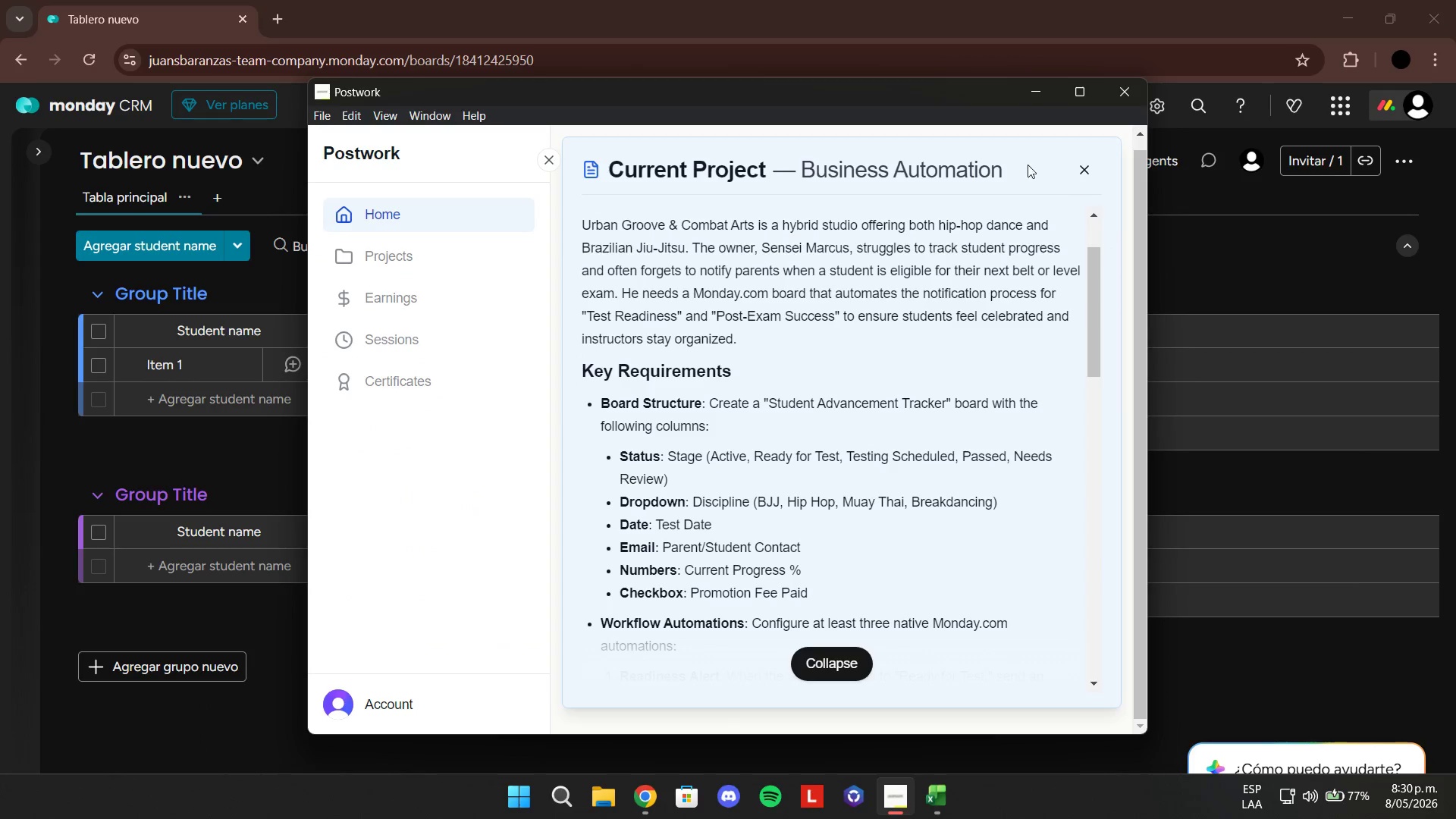 
double_click([394, 336])
 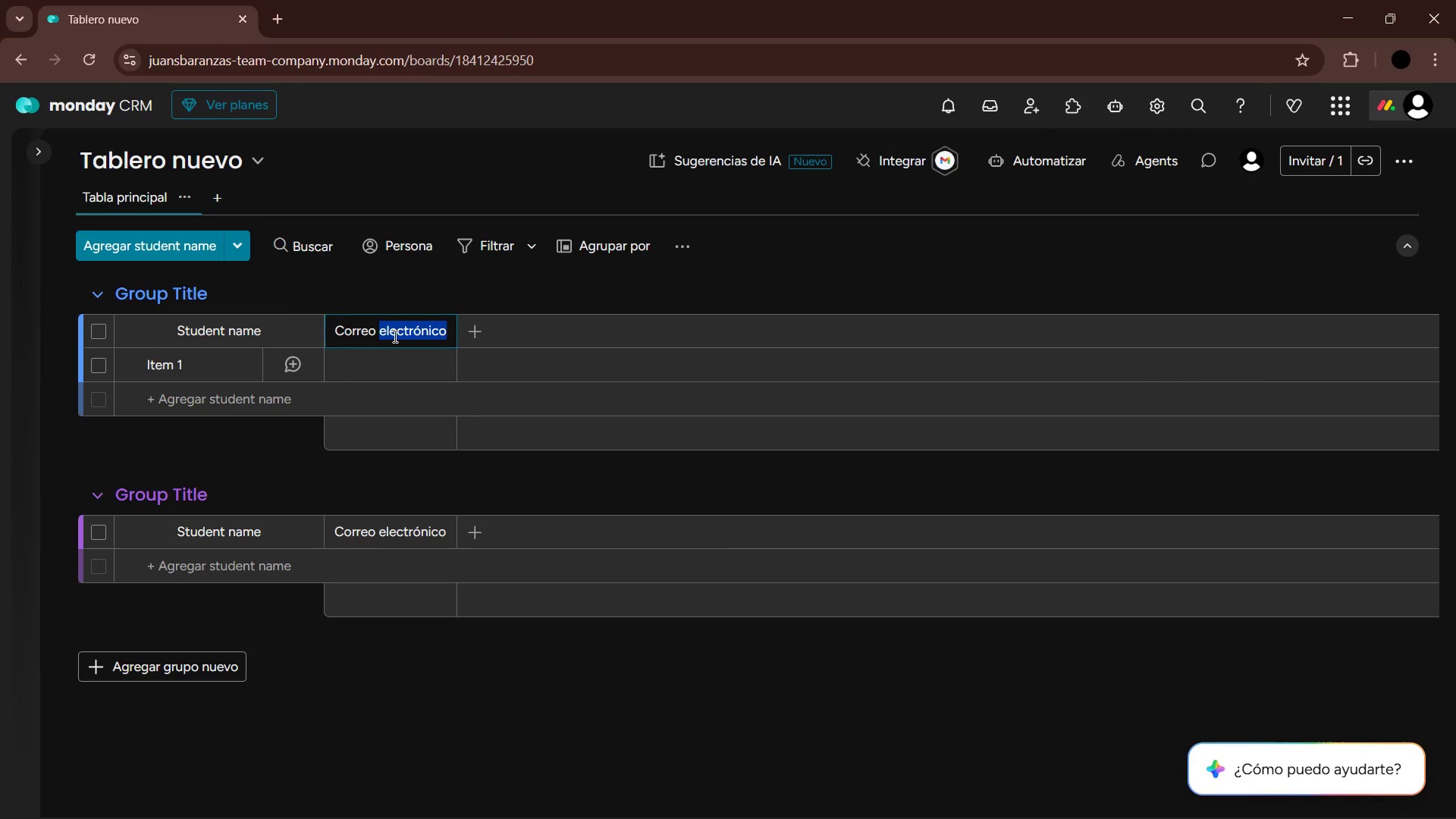 
key(Backspace)
key(Backspace)
key(Backspace)
key(Backspace)
key(Backspace)
key(Backspace)
key(Backspace)
key(Backspace)
type(Email)
 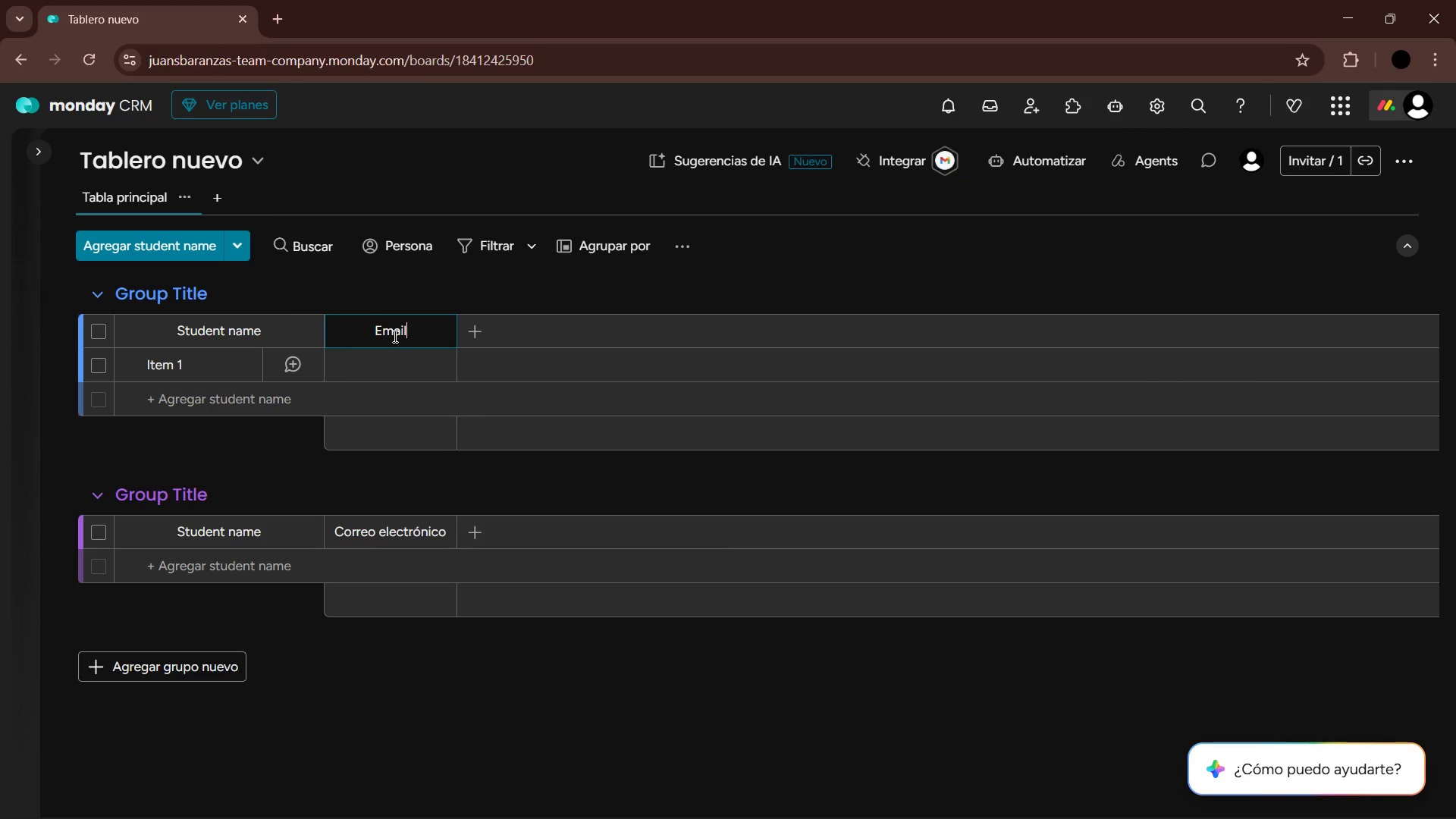 
key(Enter)
 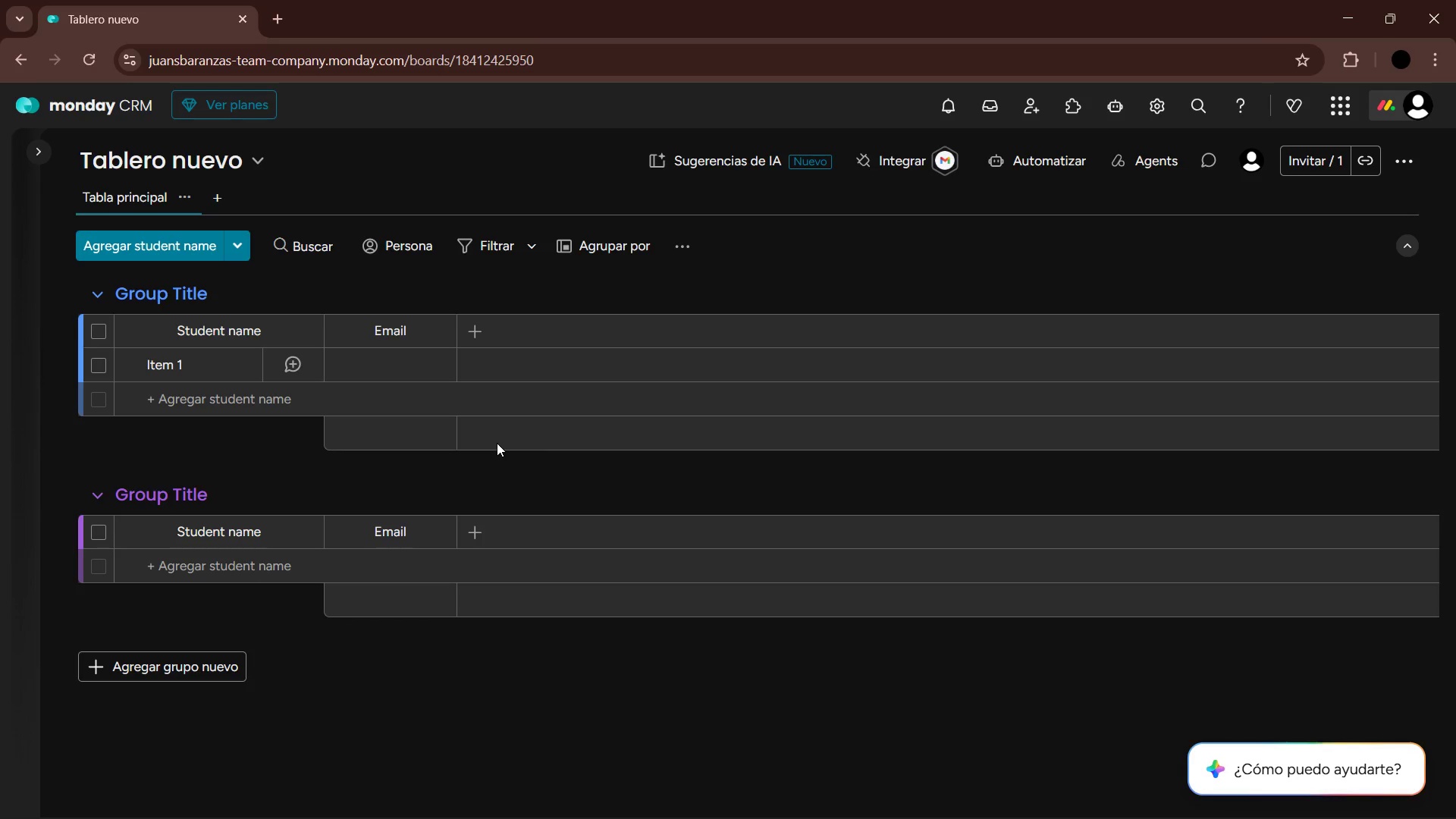 
wait(17.91)
 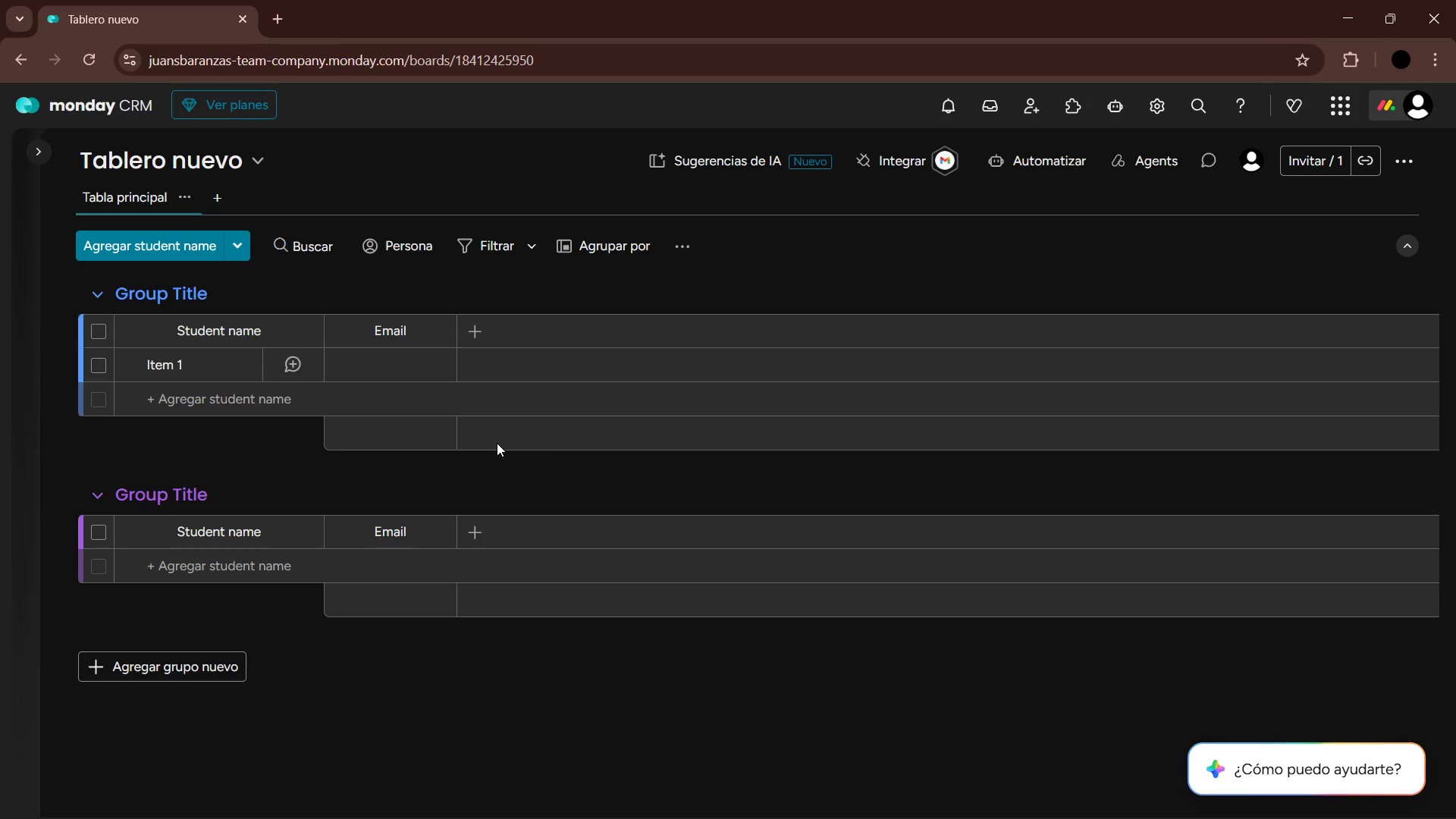 
left_click([933, 791])
 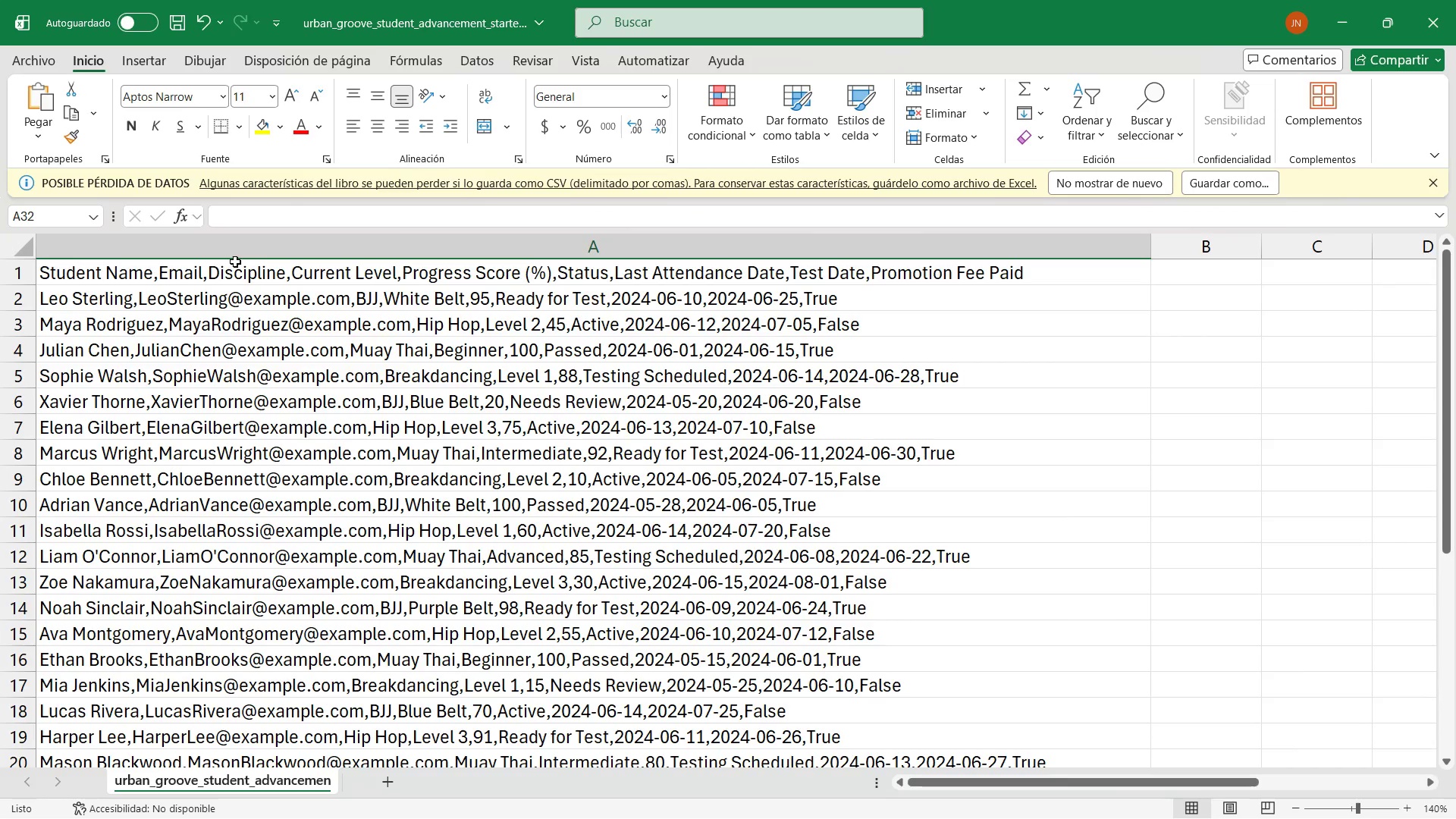 
wait(7.2)
 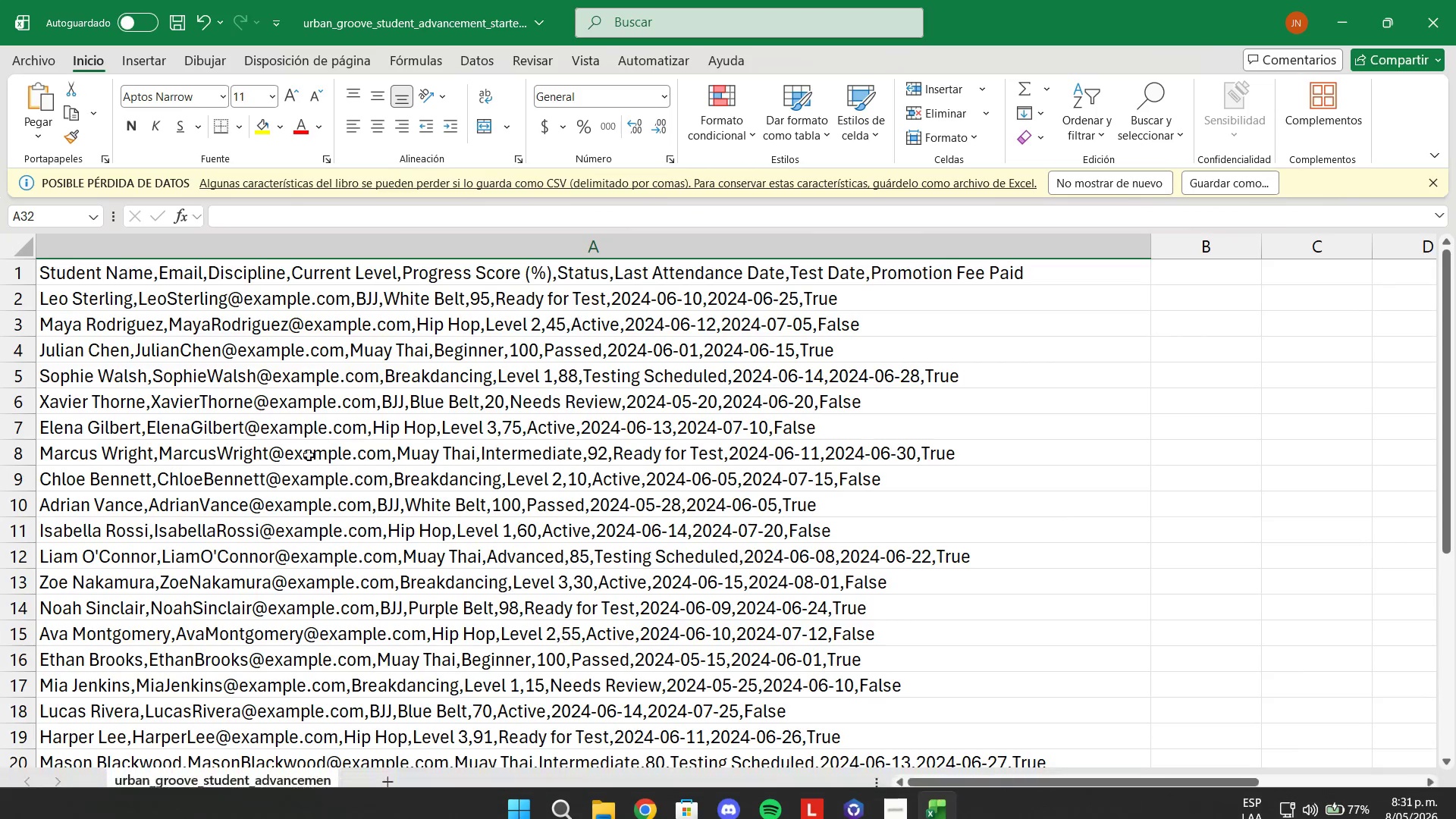 
left_click([1345, 22])
 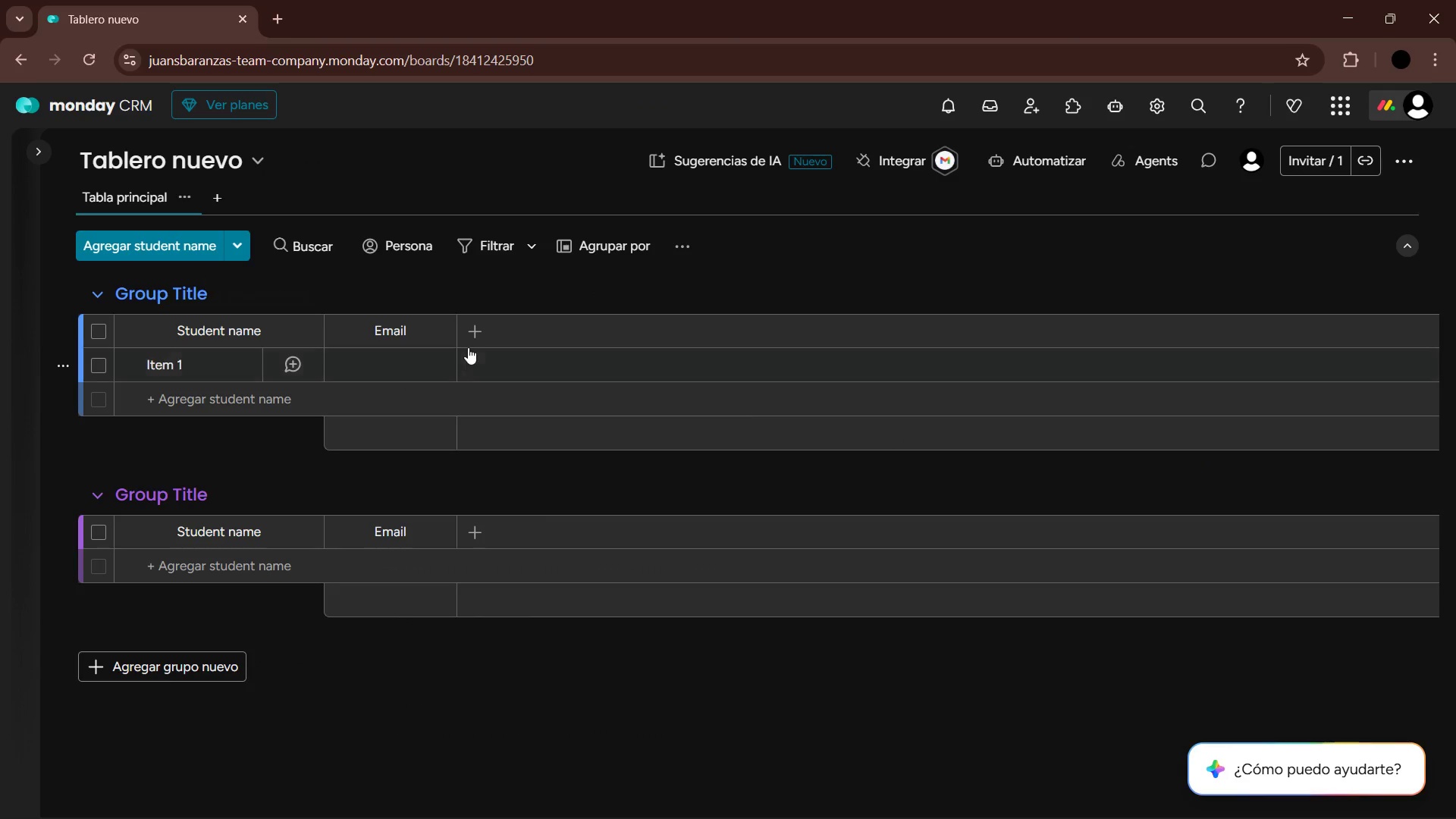 
left_click([472, 336])
 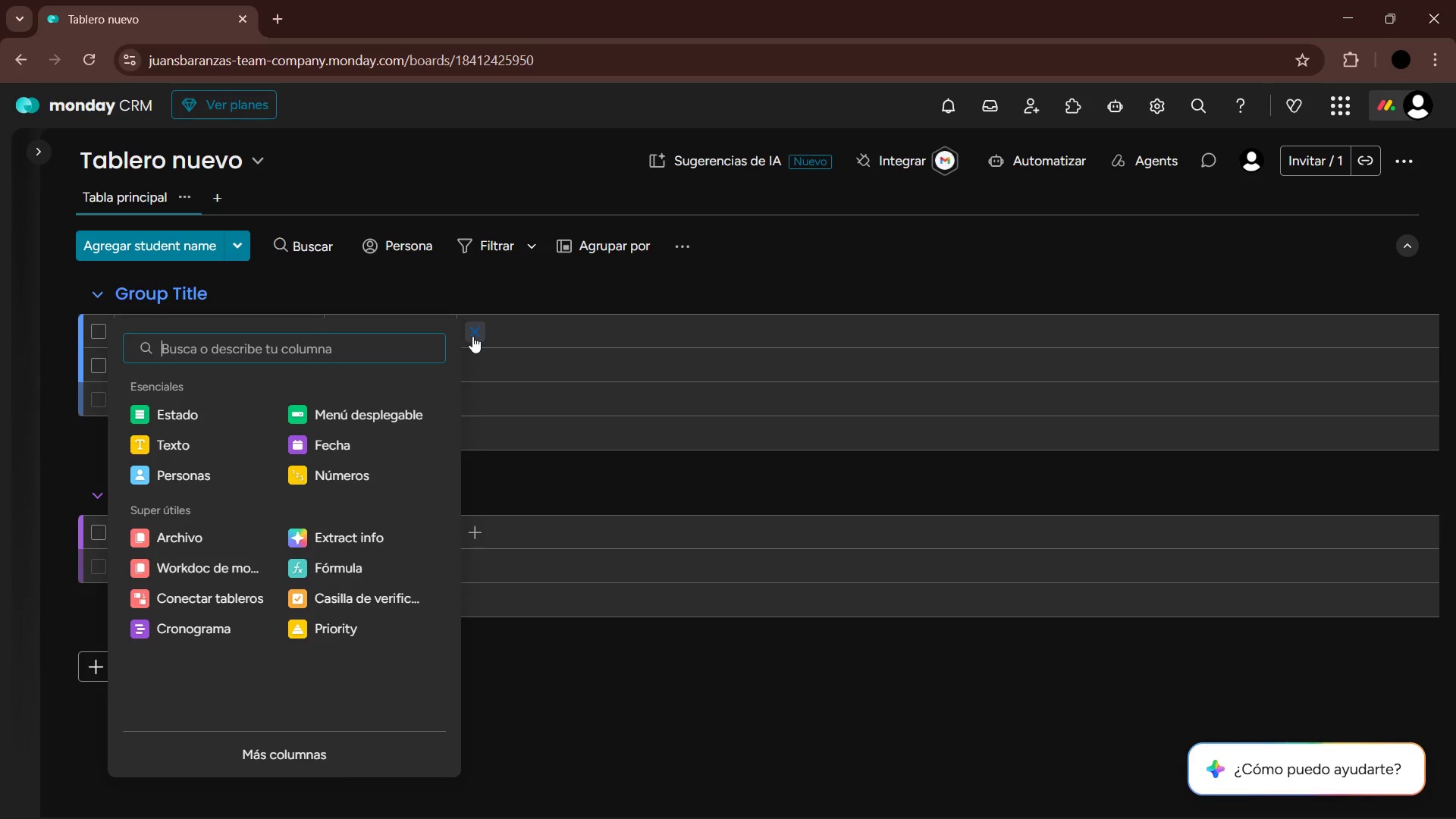 
wait(23.56)
 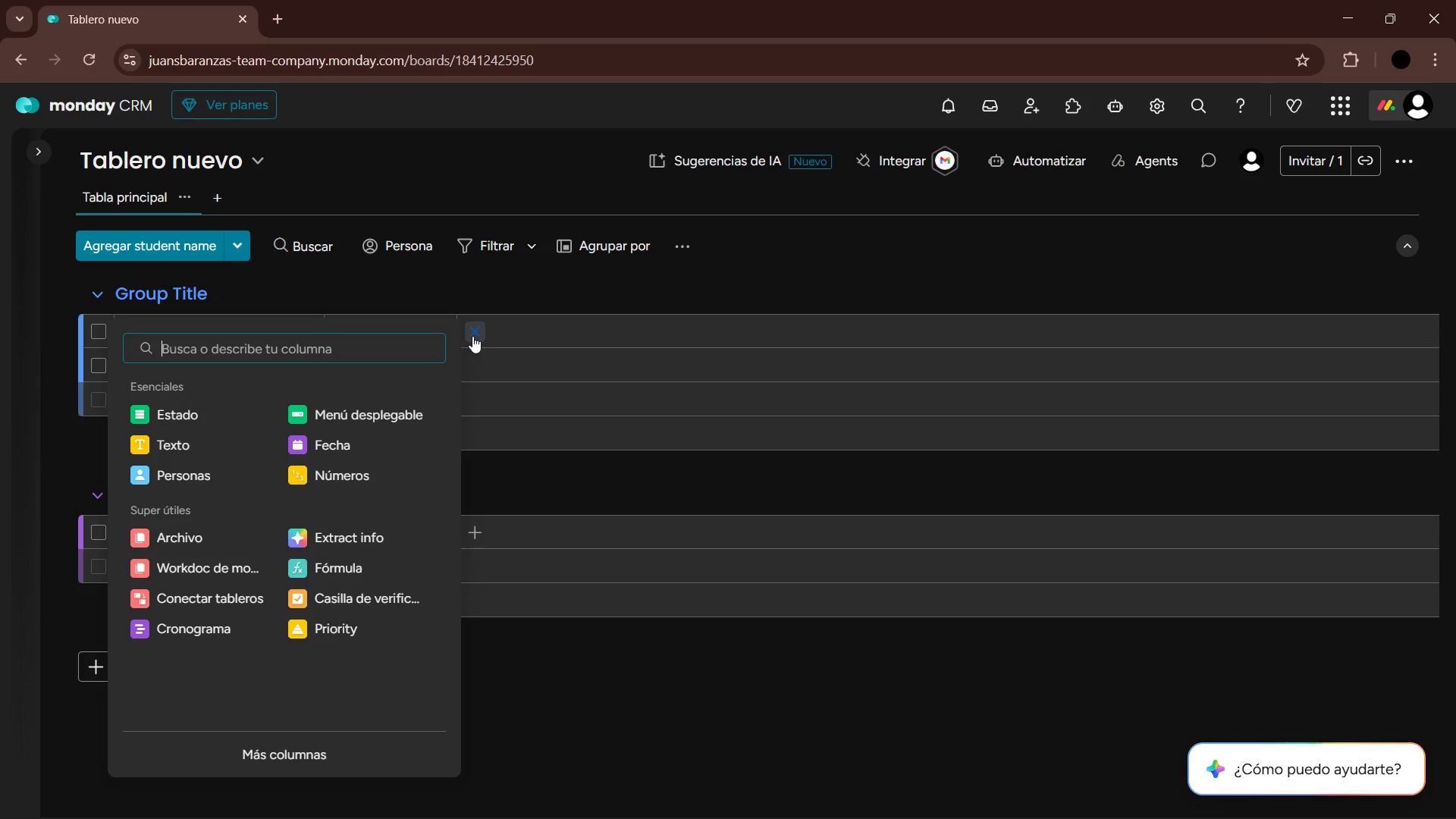 
key(Alt+AltLeft)
 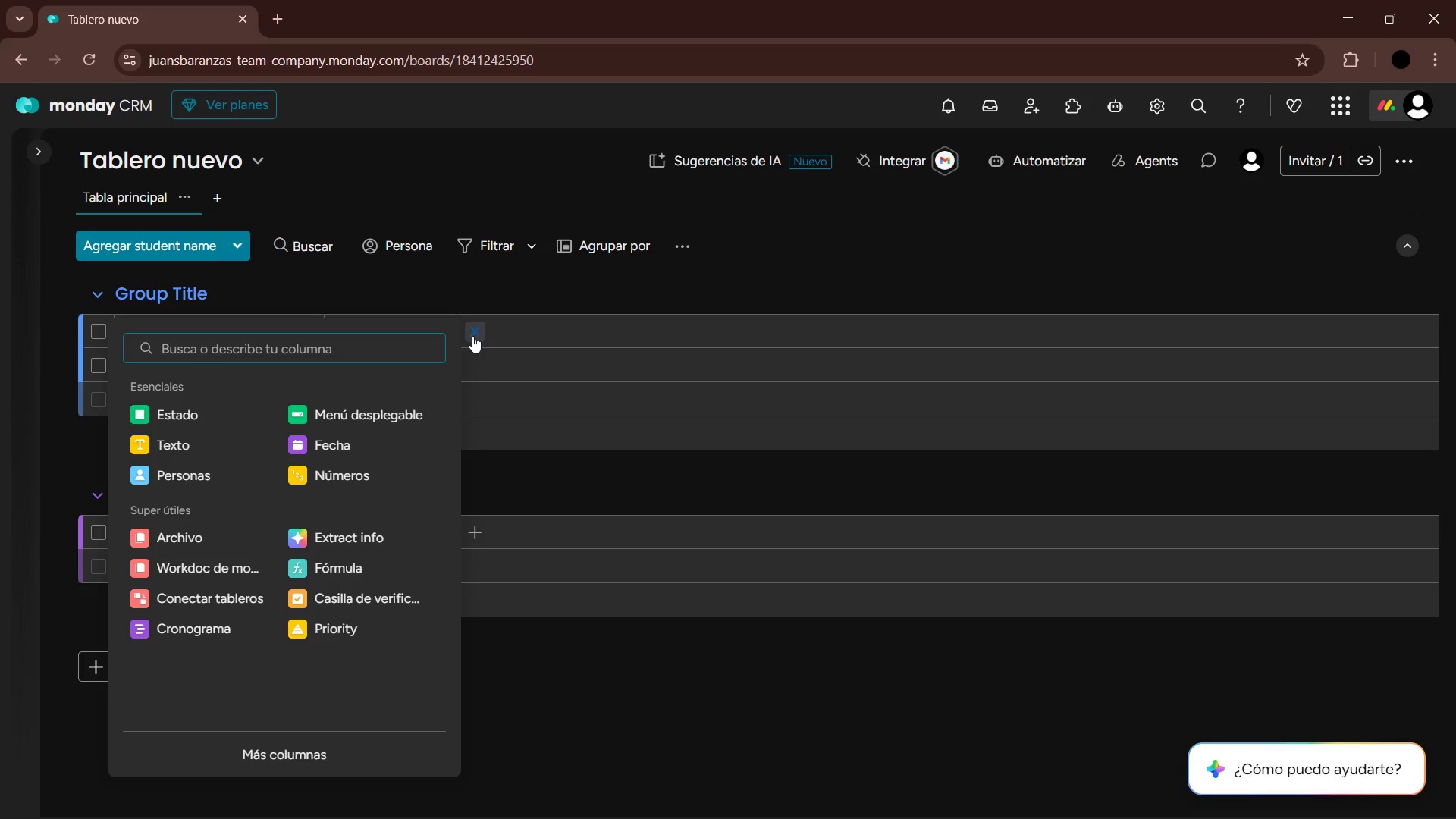 
key(Alt+Tab)
 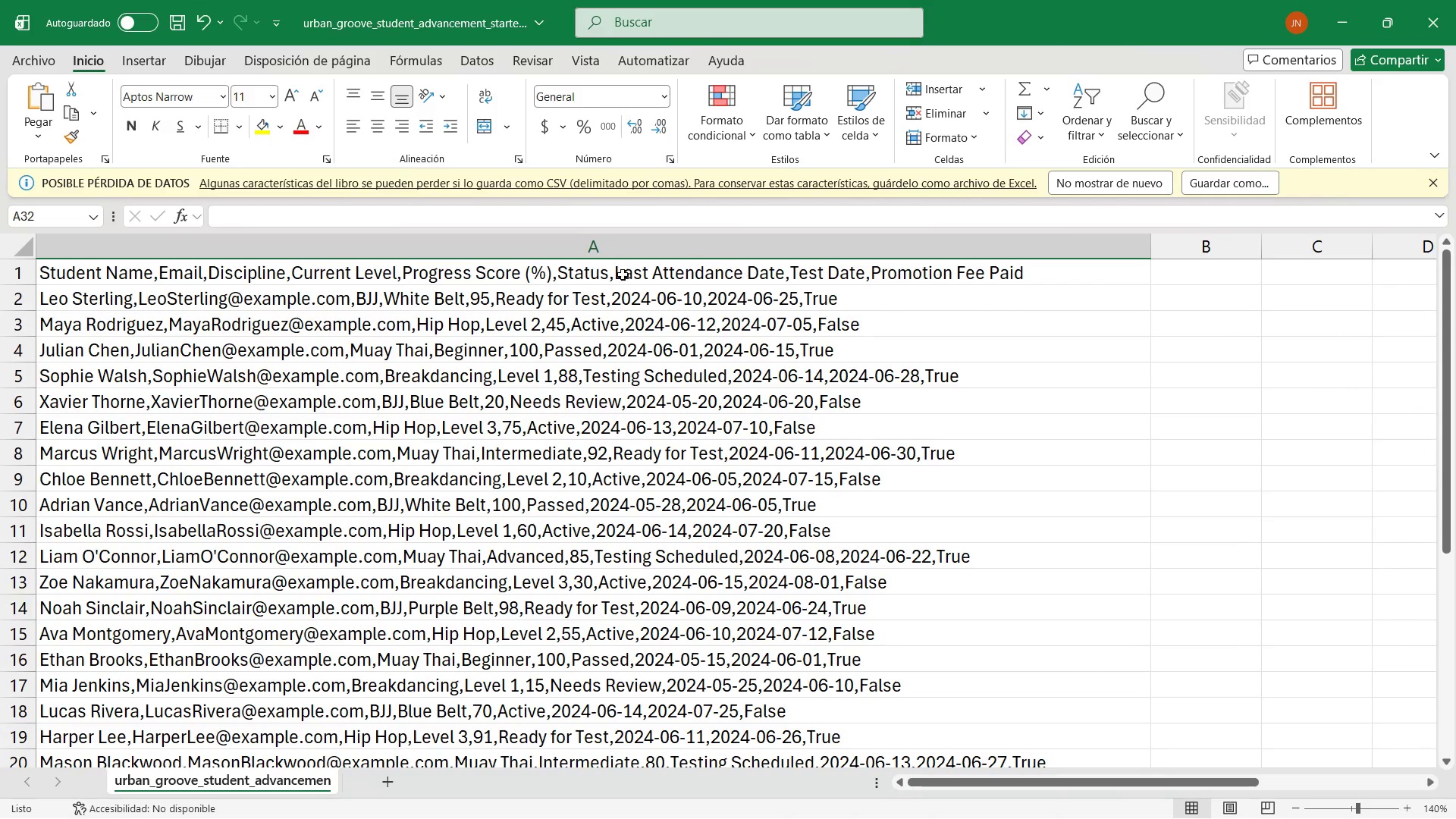 
key(Alt+AltLeft)
 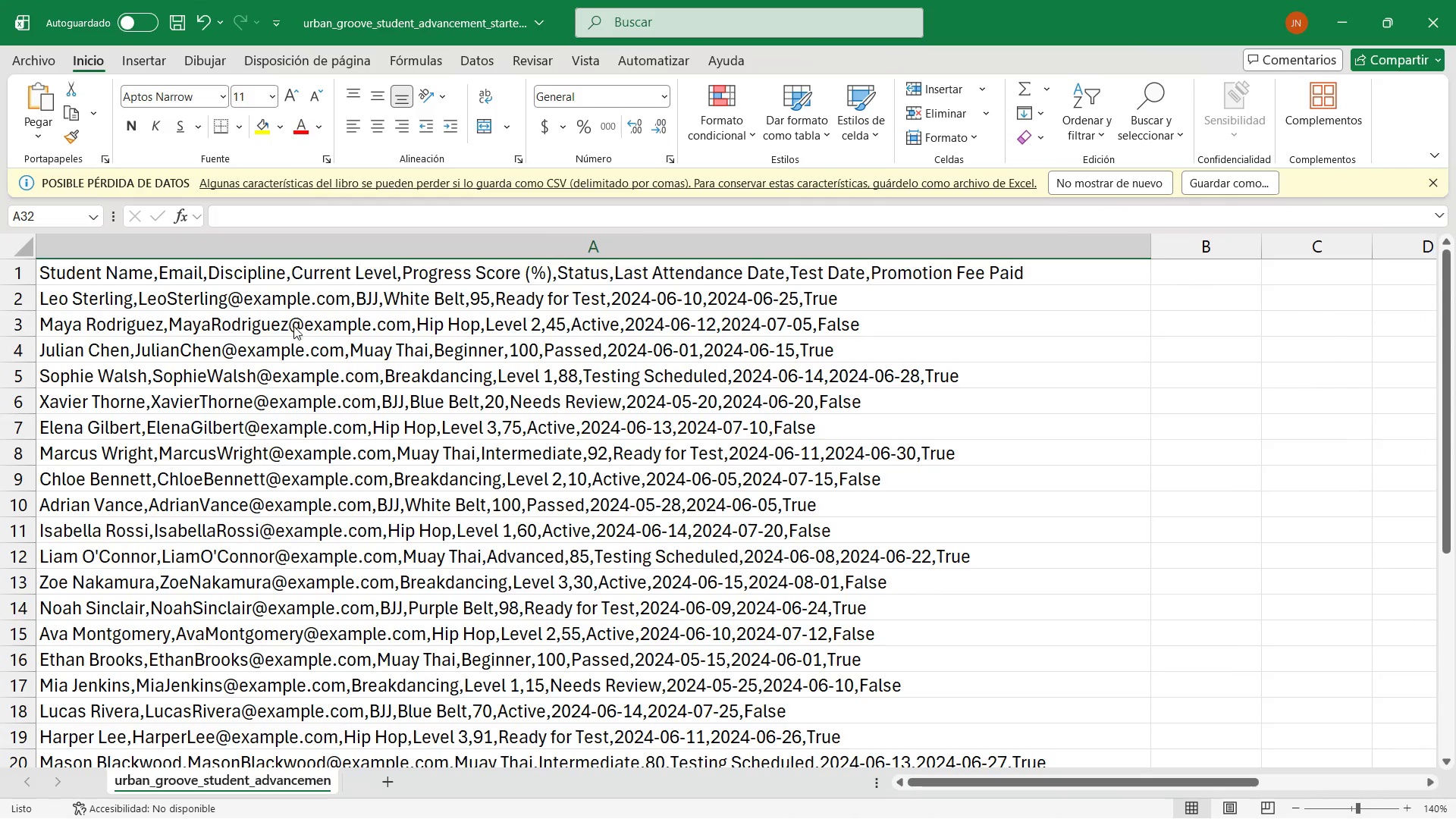 
key(Alt+Tab)
 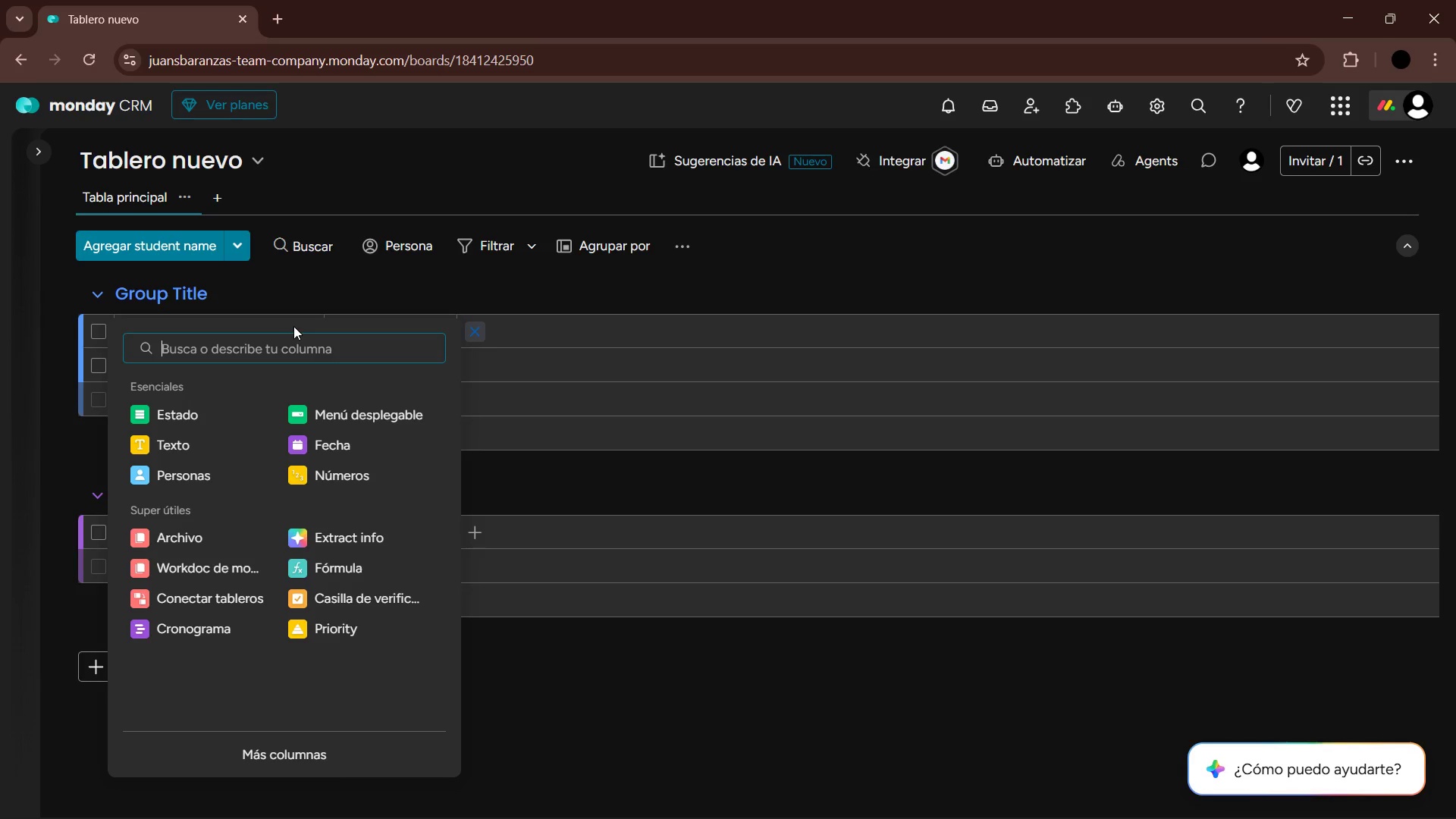 
wait(11.91)
 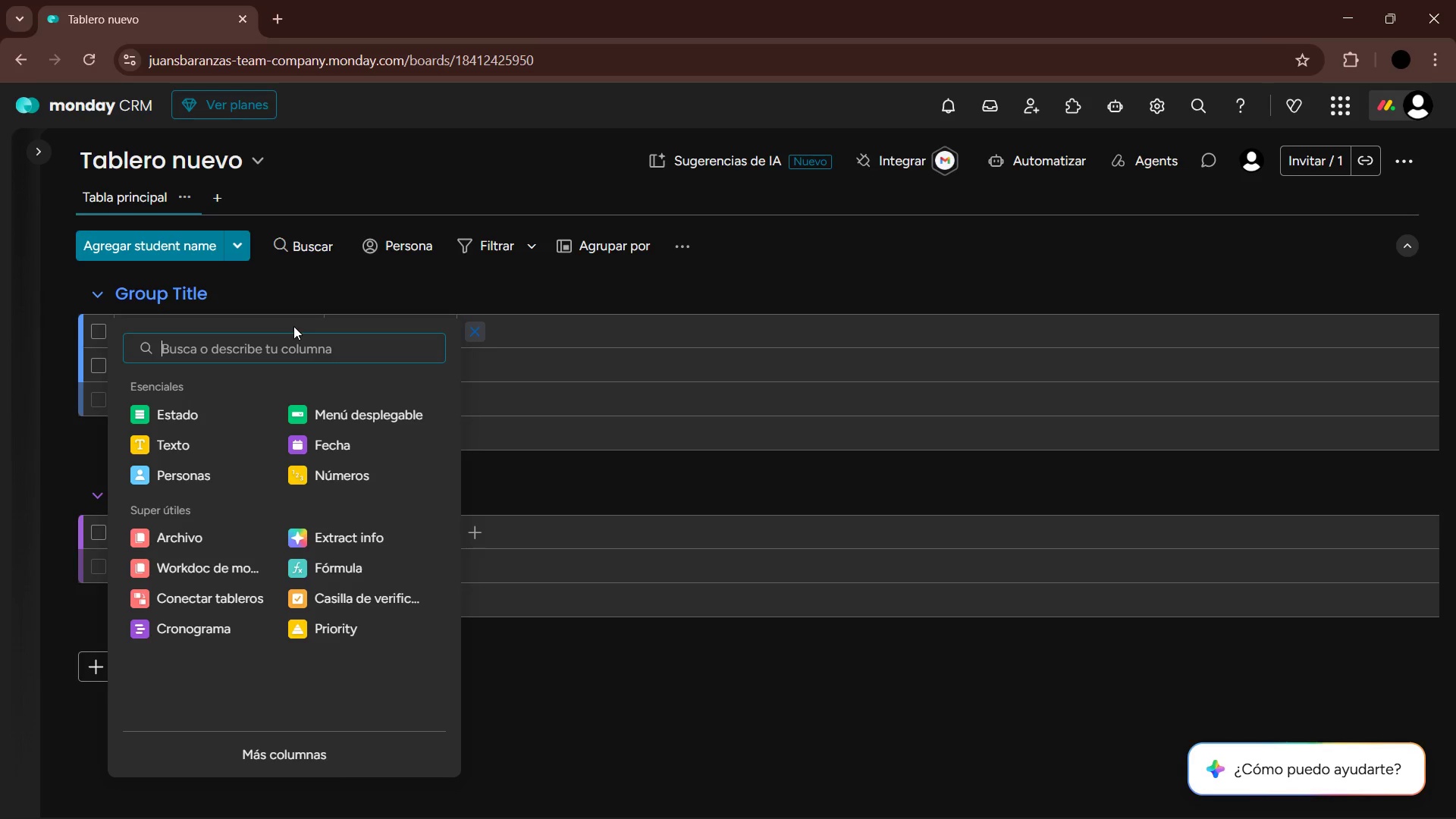 
left_click([405, 407])
 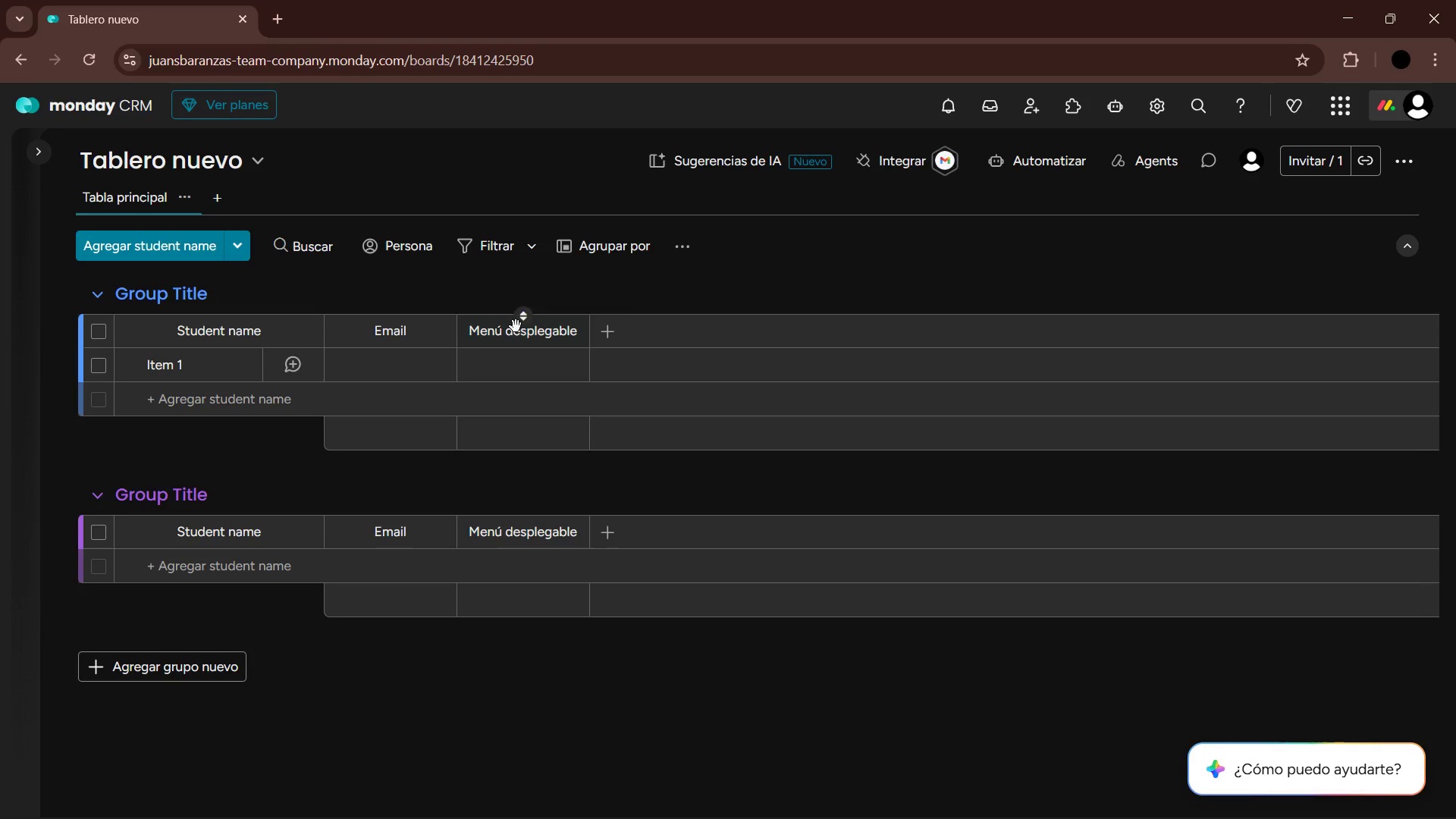 
left_click([517, 328])
 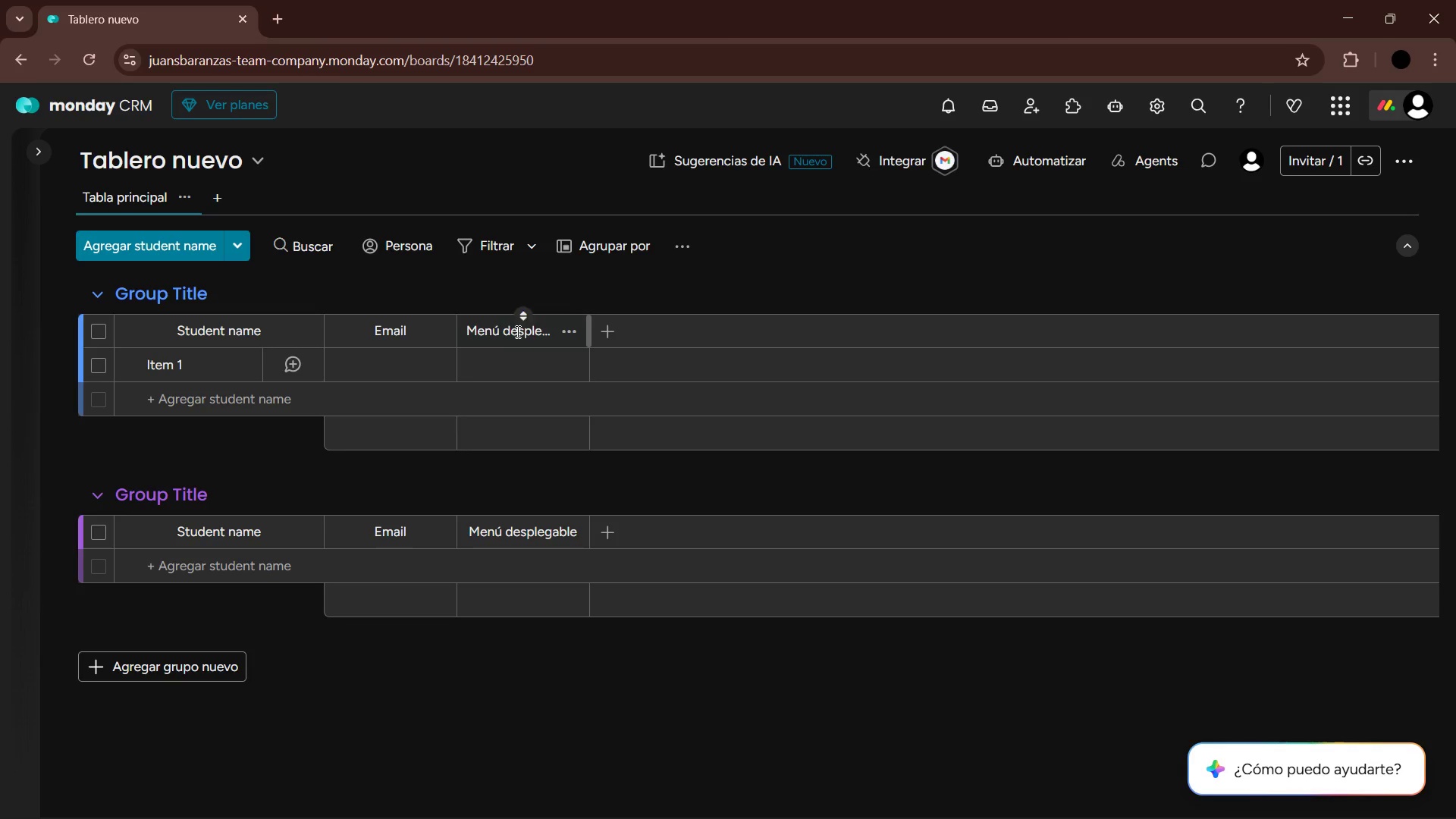 
double_click([516, 331])
 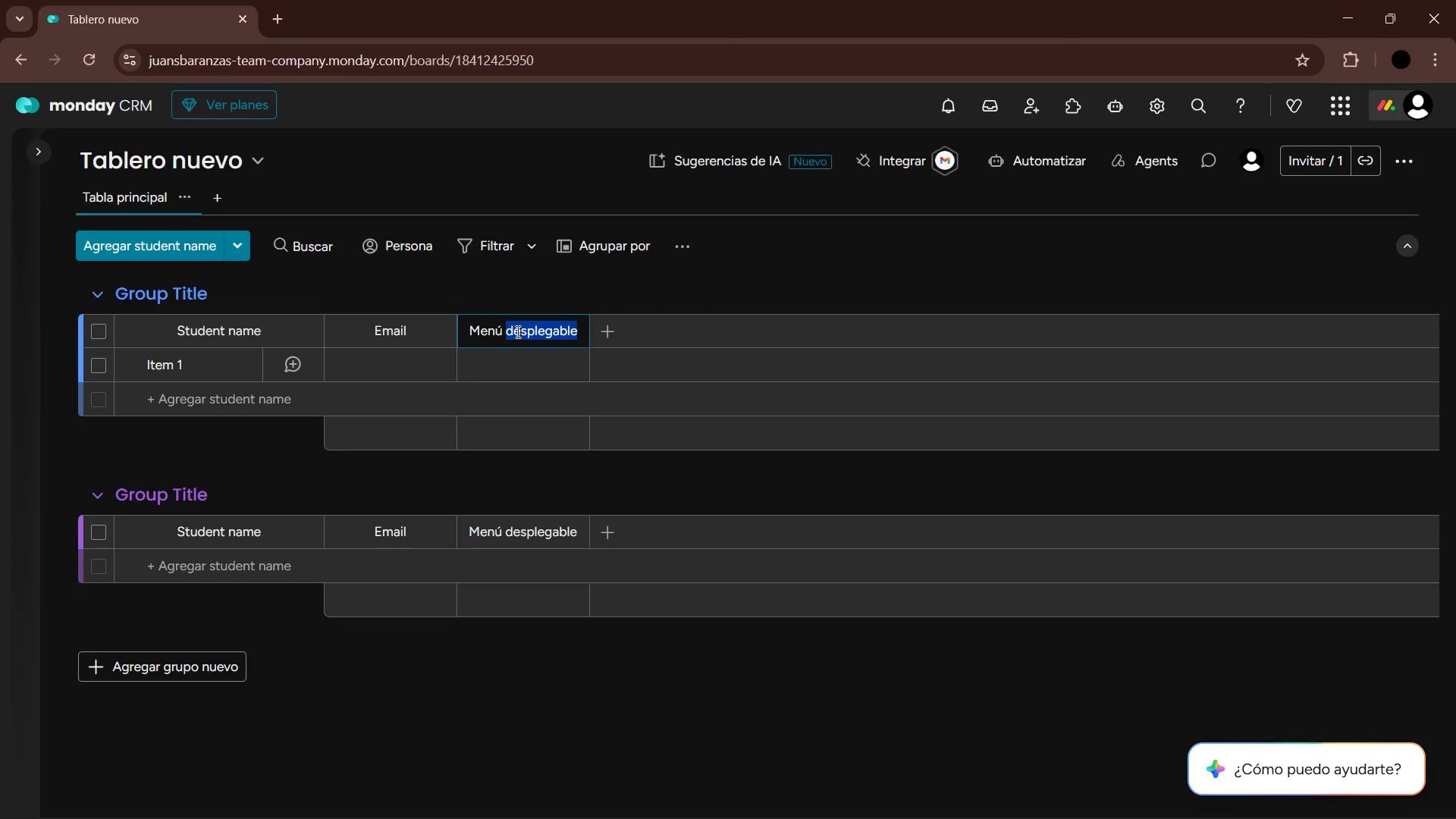 
key(Backspace)
key(Backspace)
key(Backspace)
key(Backspace)
key(Backspace)
key(Backspace)
key(Backspace)
type(Discipline)
 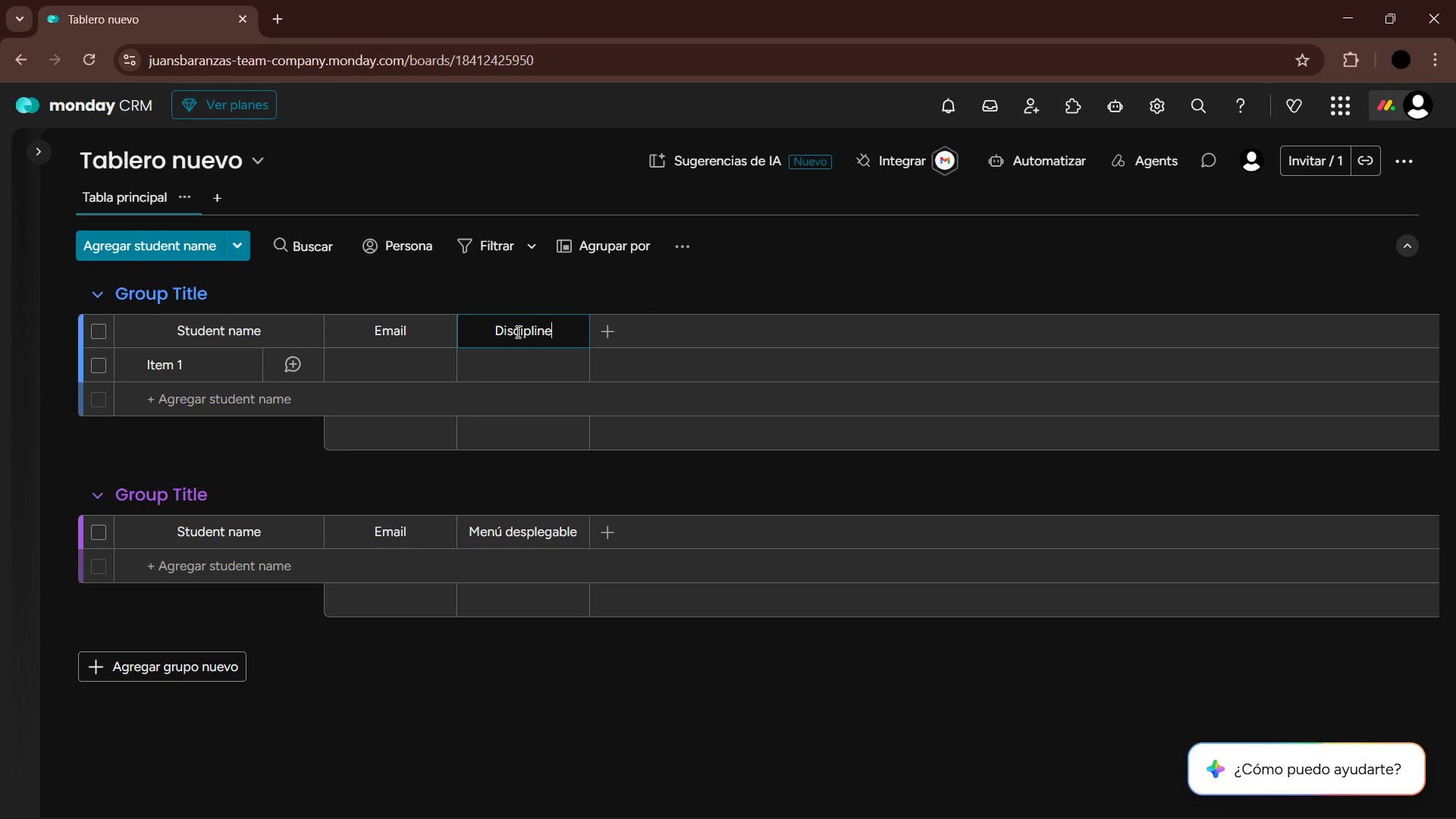 
key(Enter)
 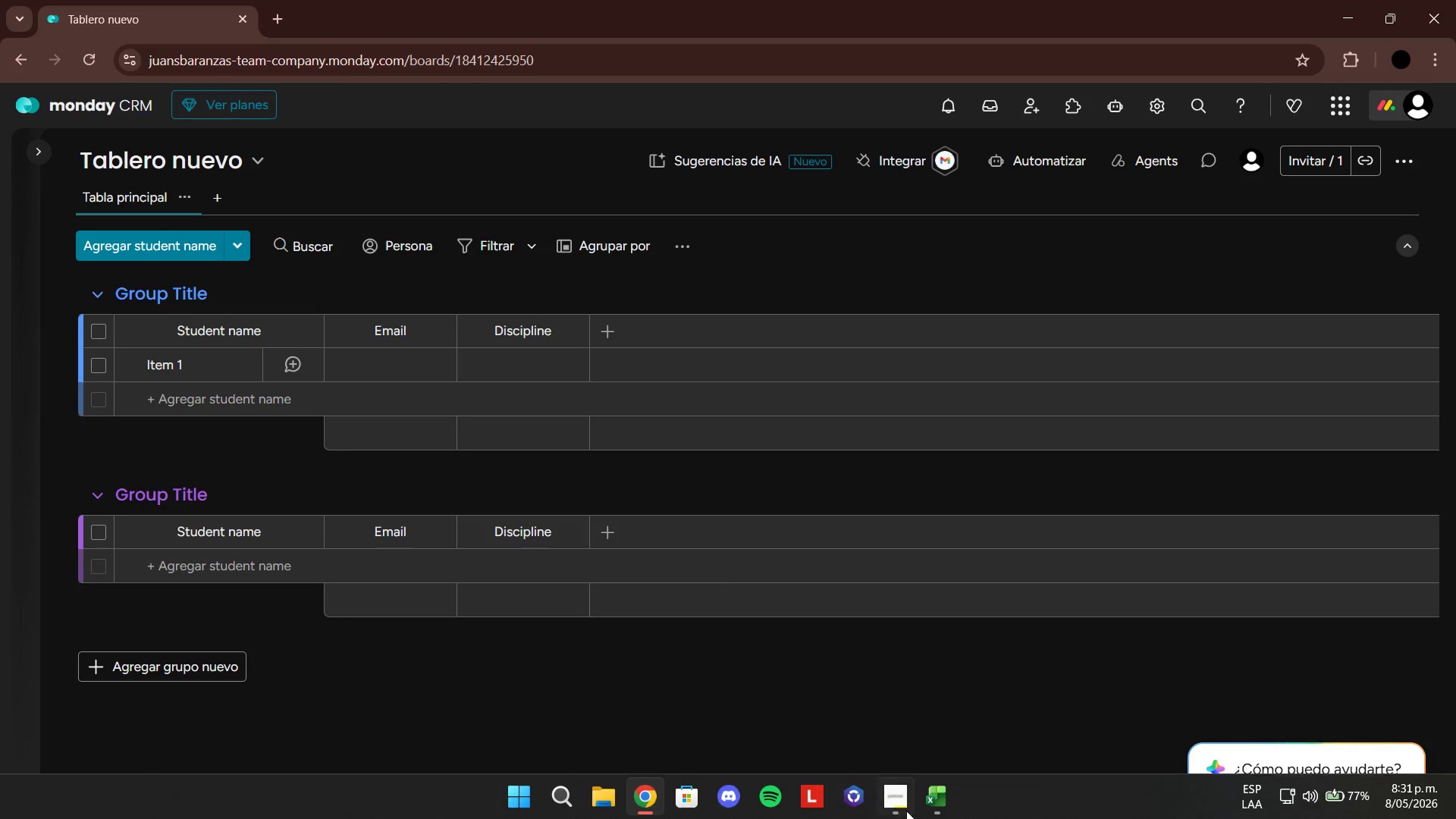 
left_click([933, 799])
 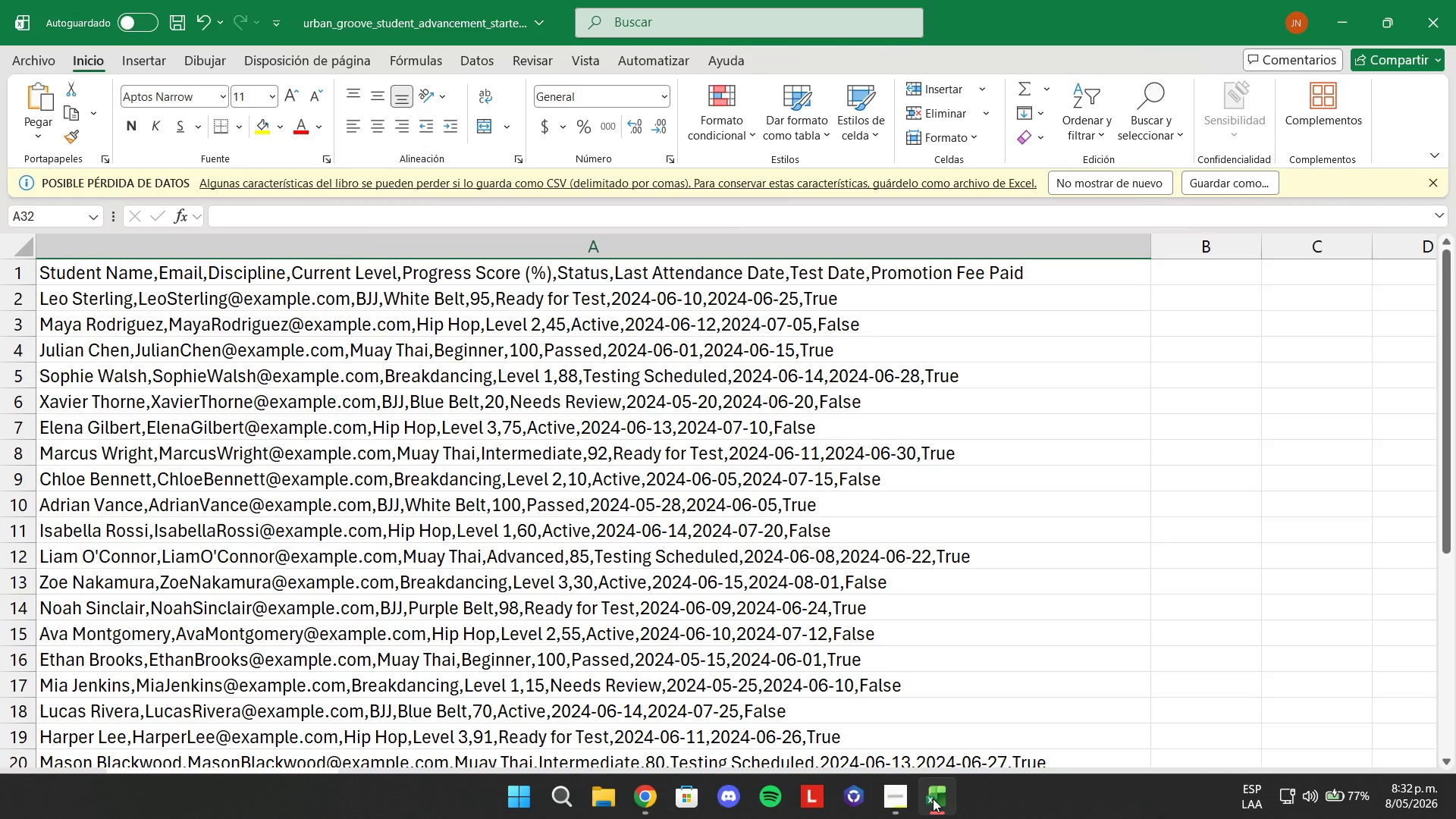 
left_click([933, 799])
 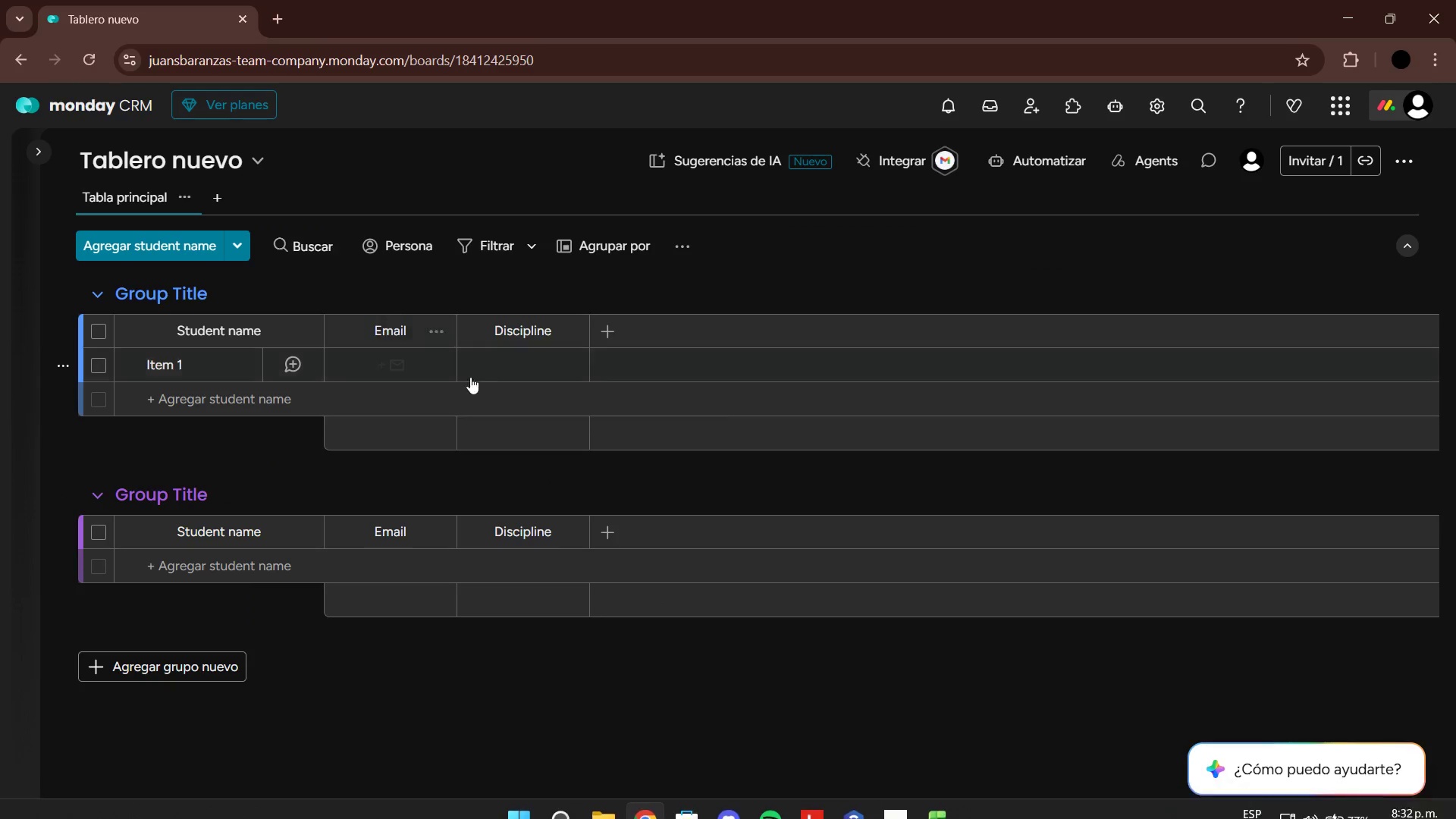 
left_click([532, 371])
 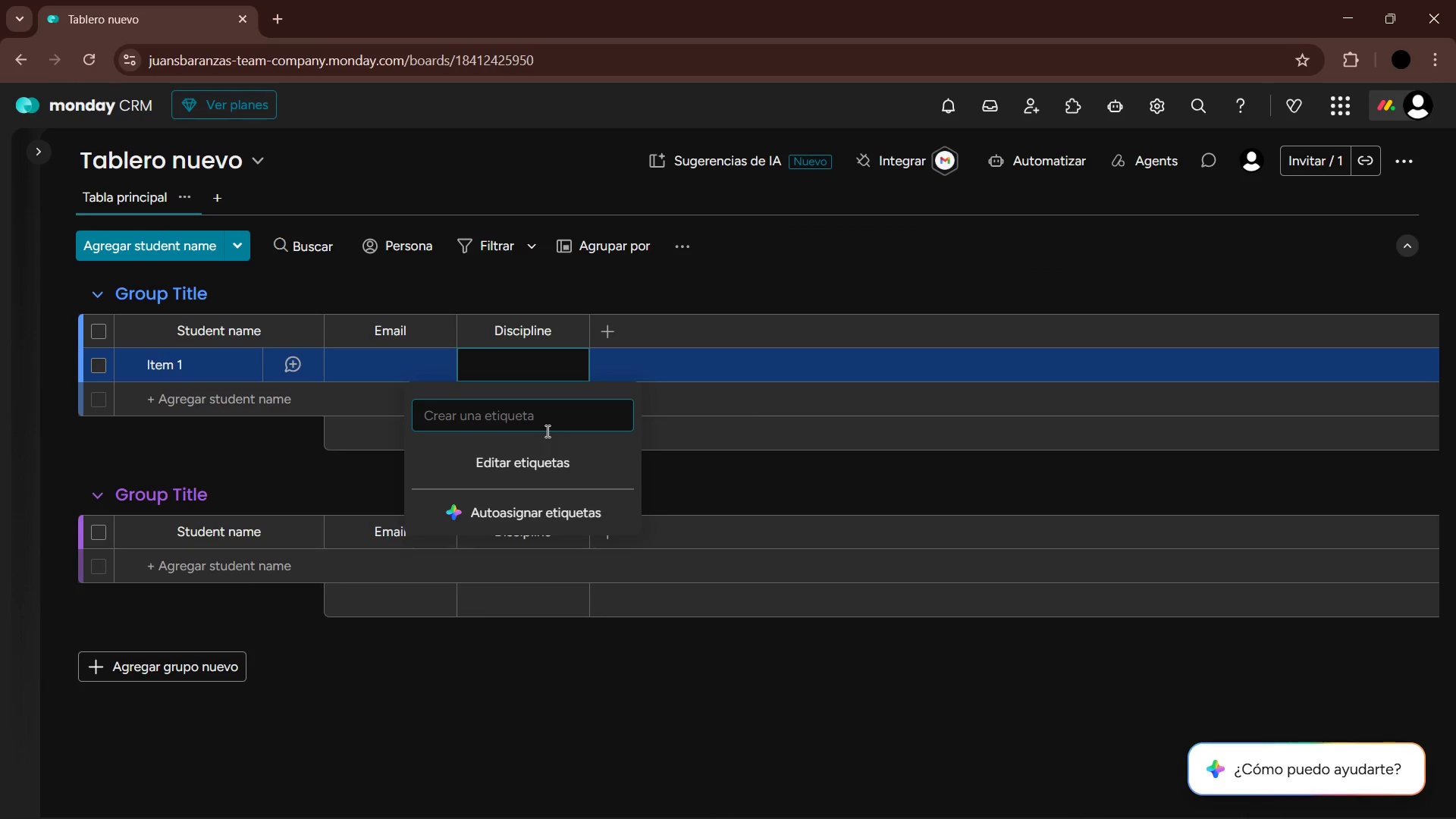 
type(BJJ)
 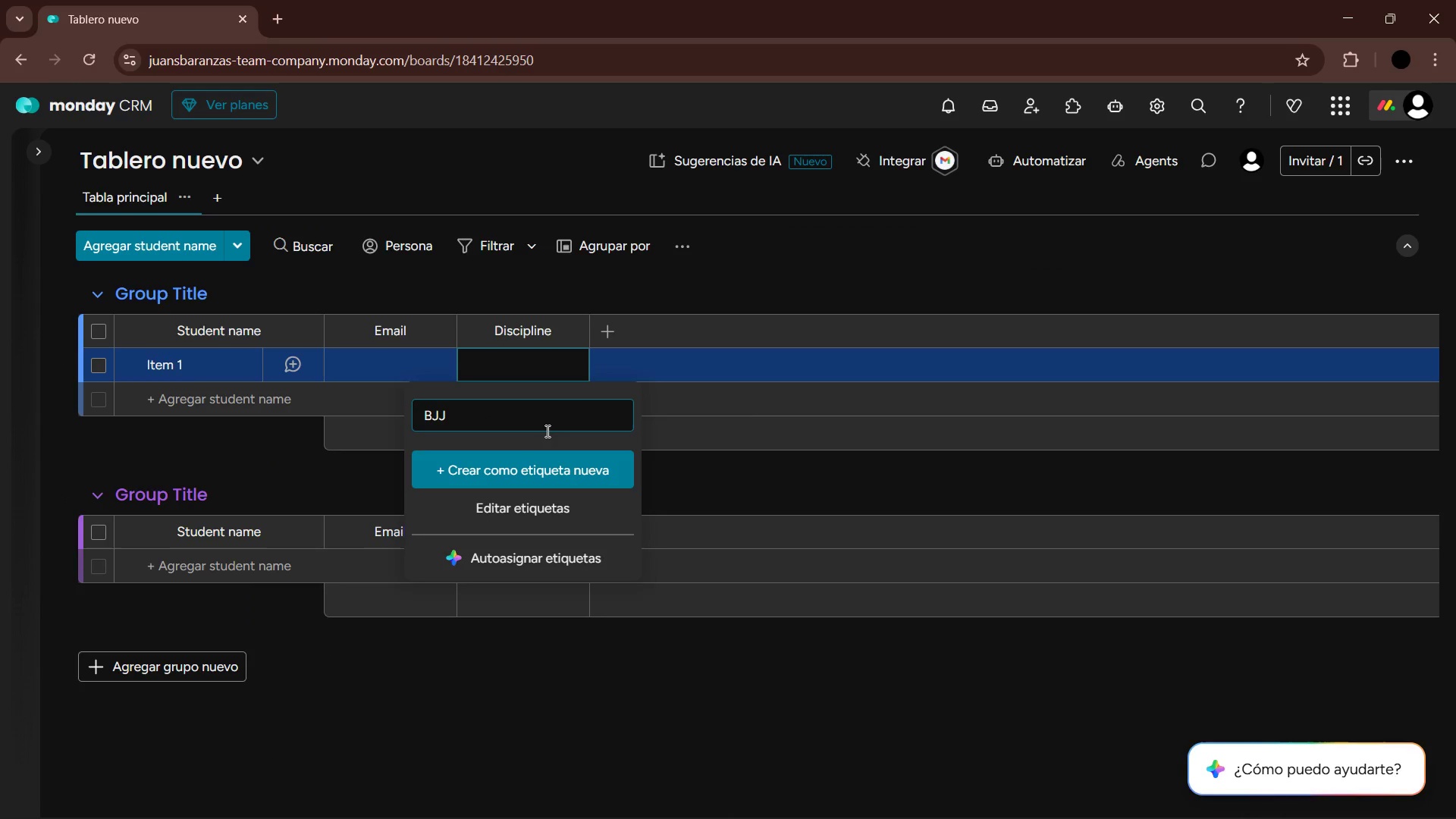 
key(Enter)
 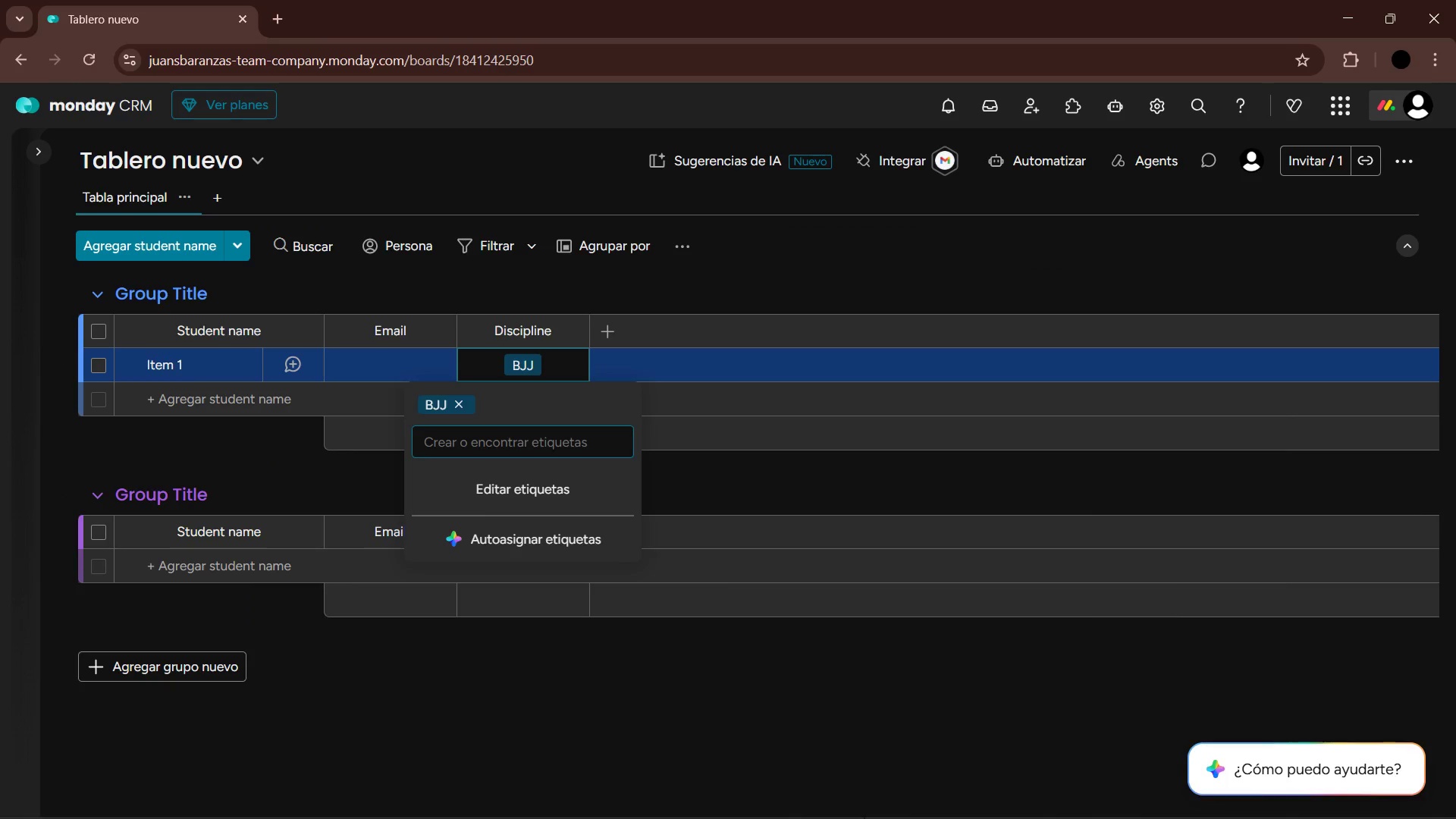 
left_click([927, 797])
 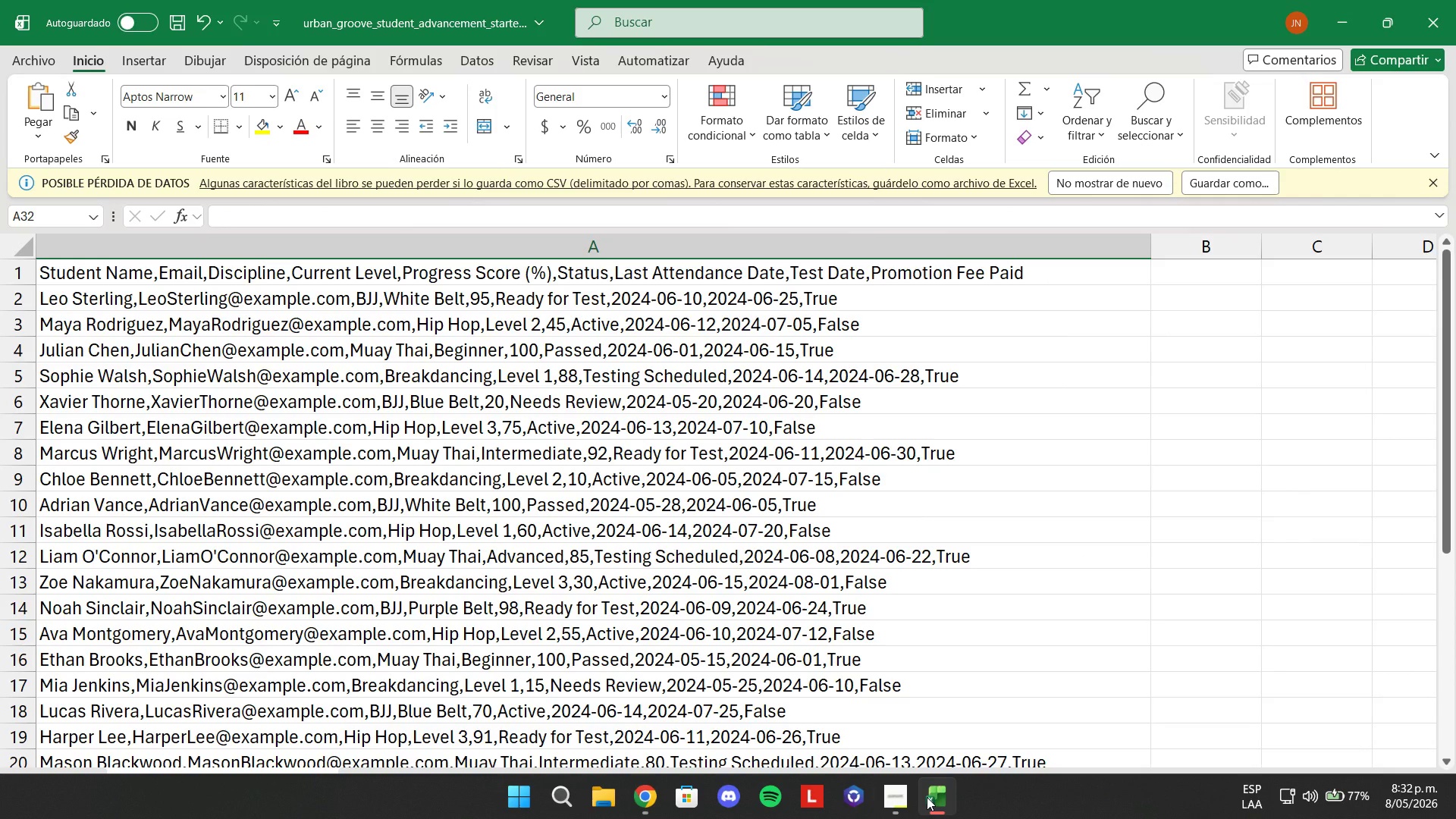 
left_click([927, 797])
 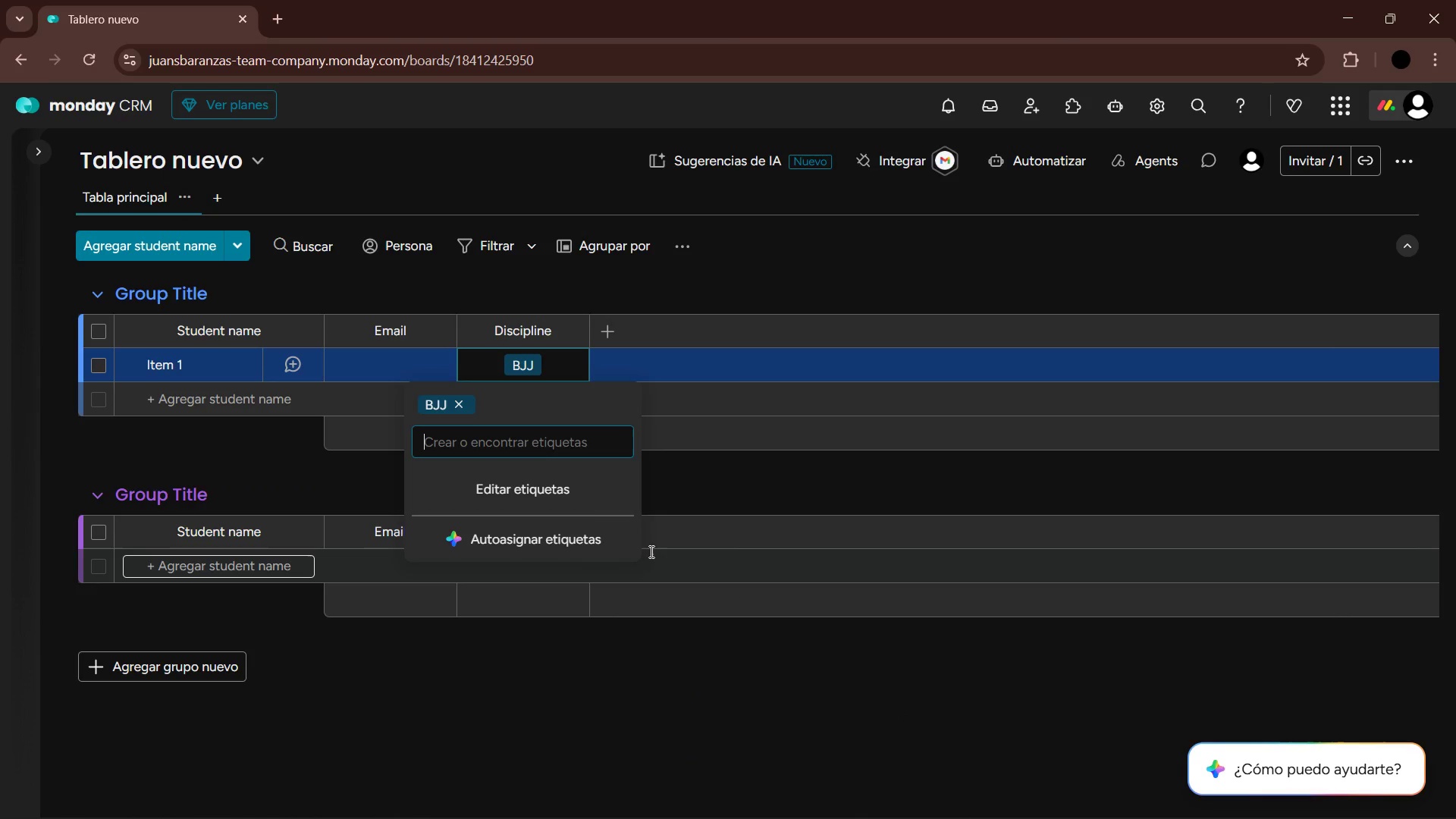 
type(Hio)
key(Backspace)
type(p Hop)
 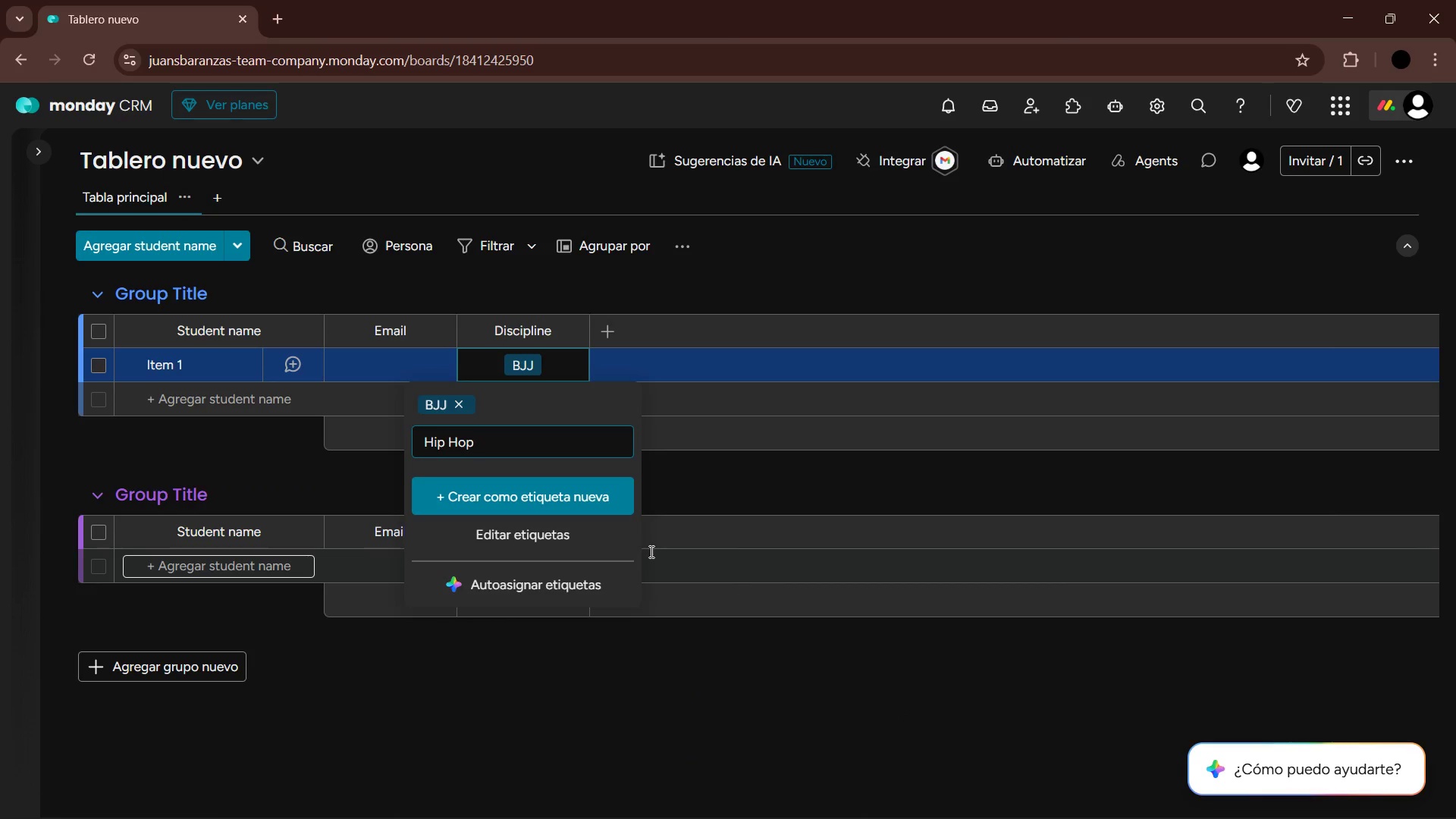 
key(Enter)
 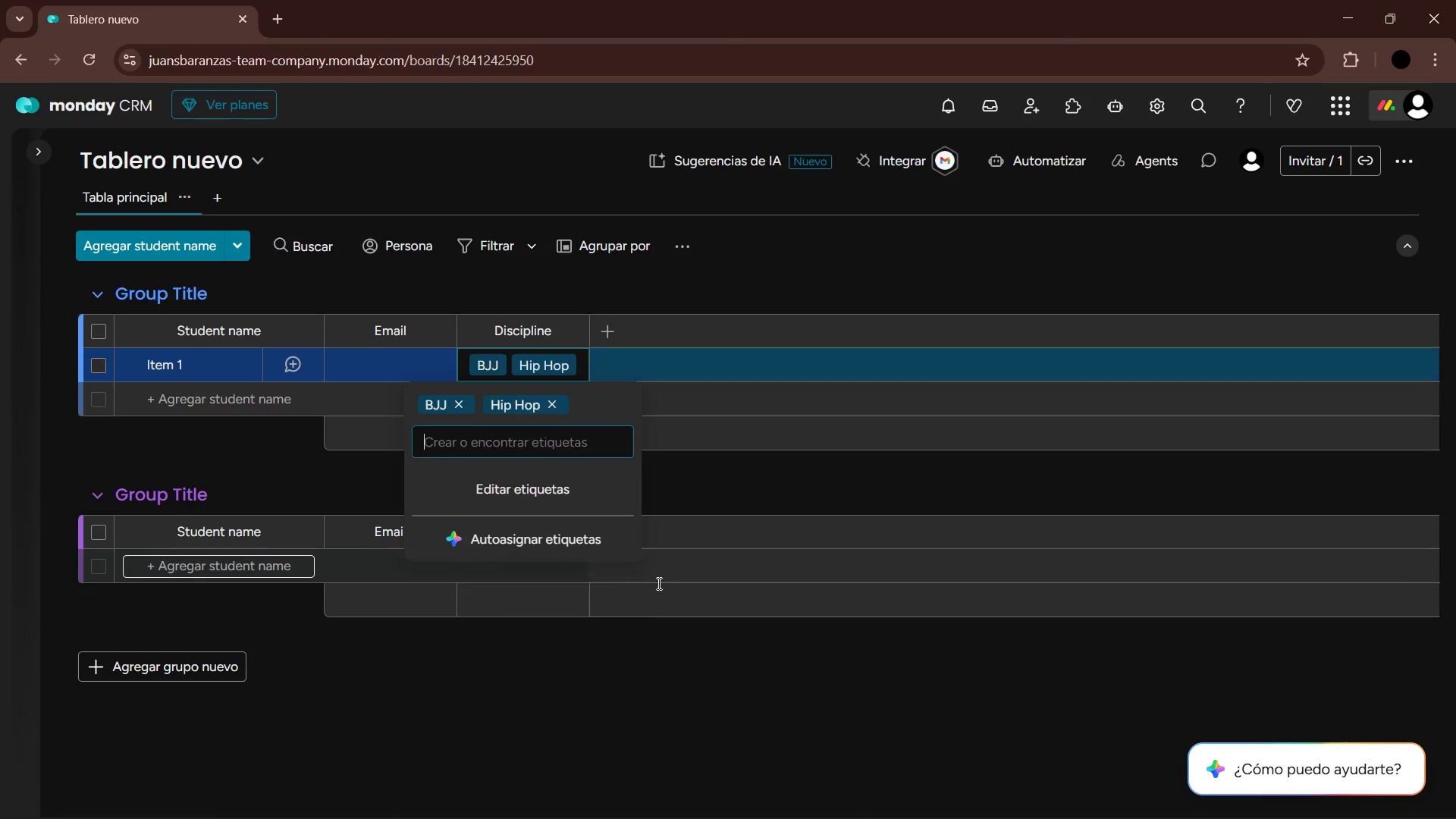 
key(Alt+AltLeft)
 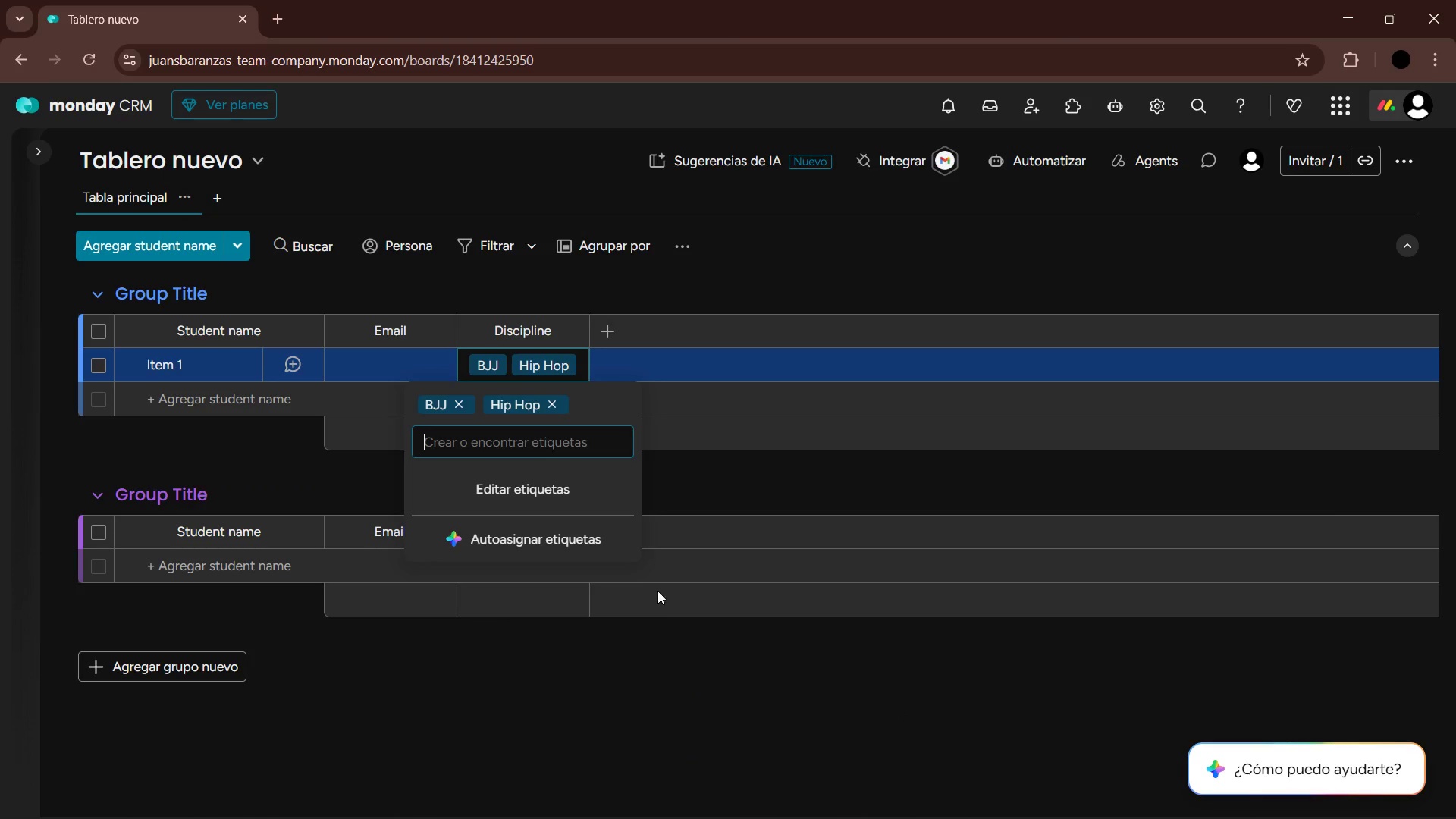 
key(Alt+Tab)
 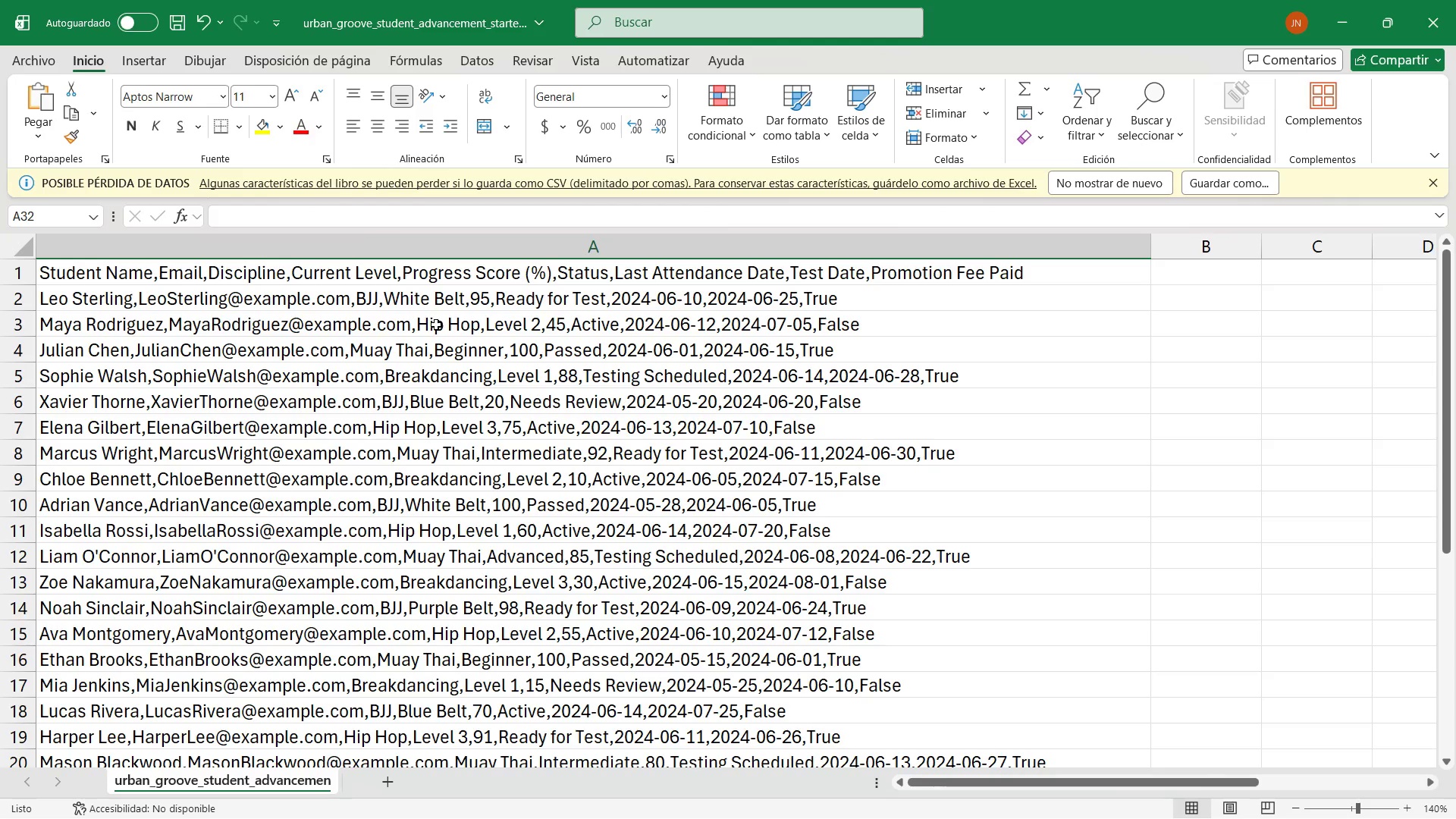 
wait(7.16)
 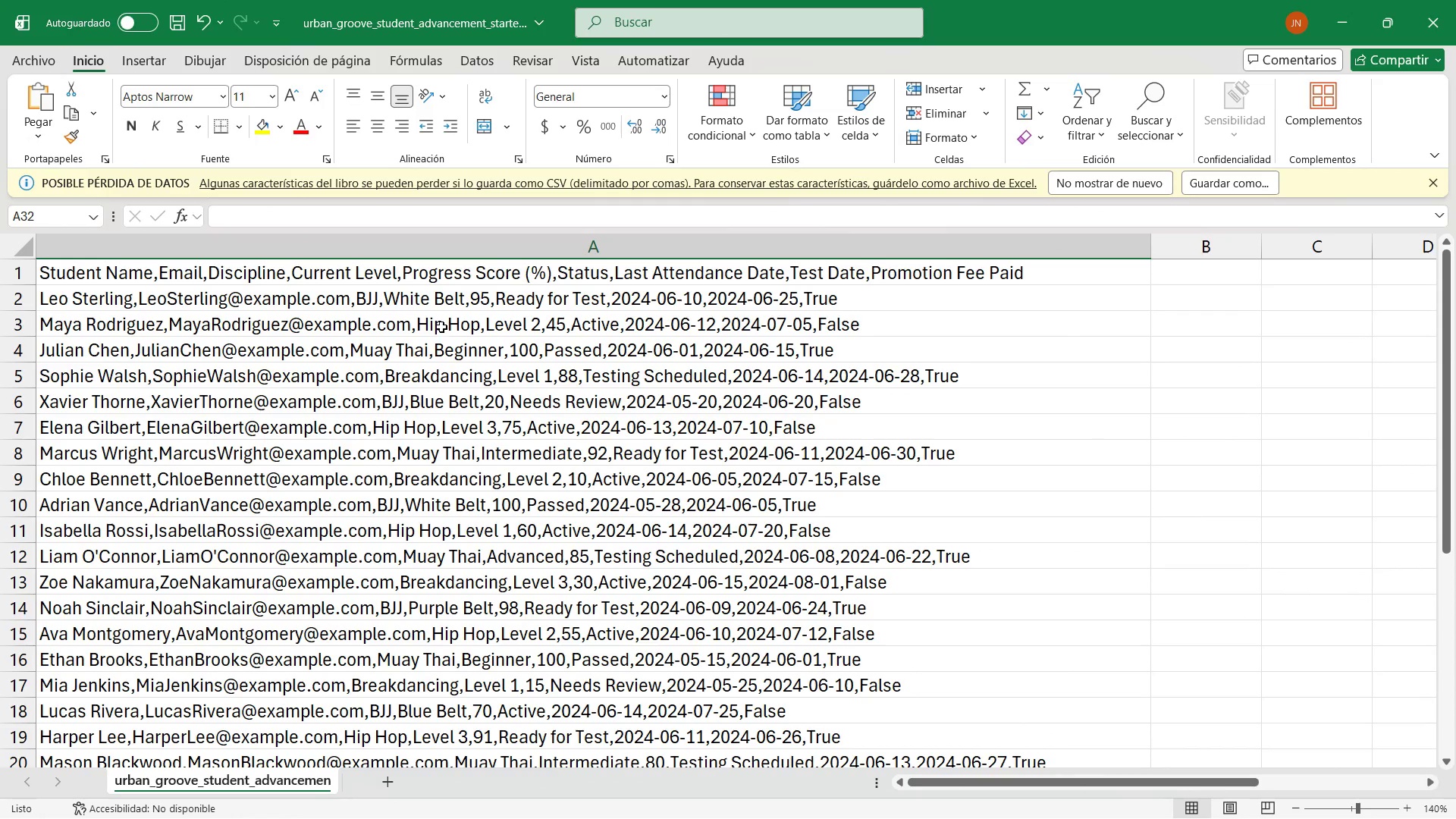 
key(Alt+AltLeft)
 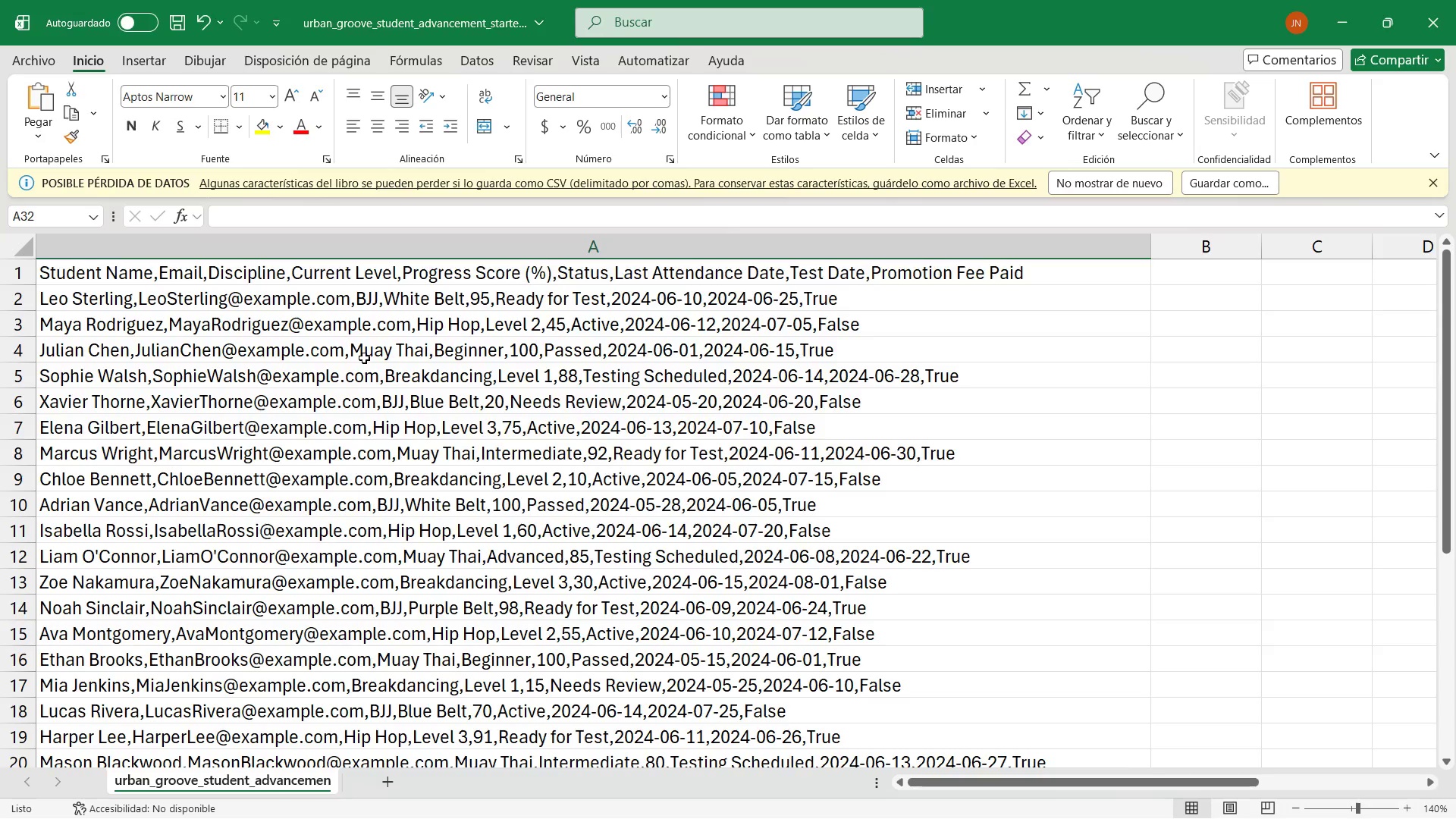 
key(Alt+Tab)
 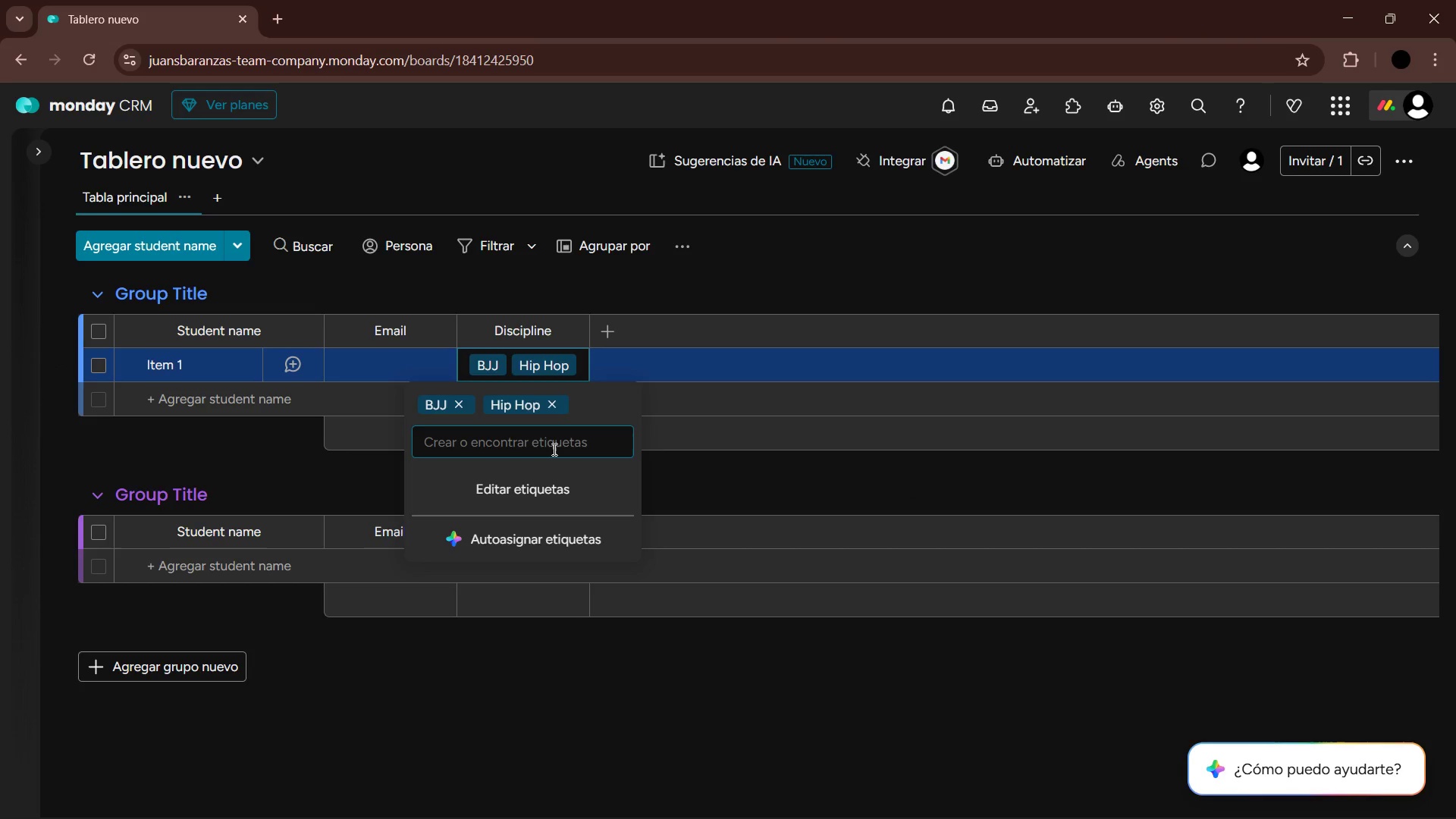 
type(Muay Thai)
 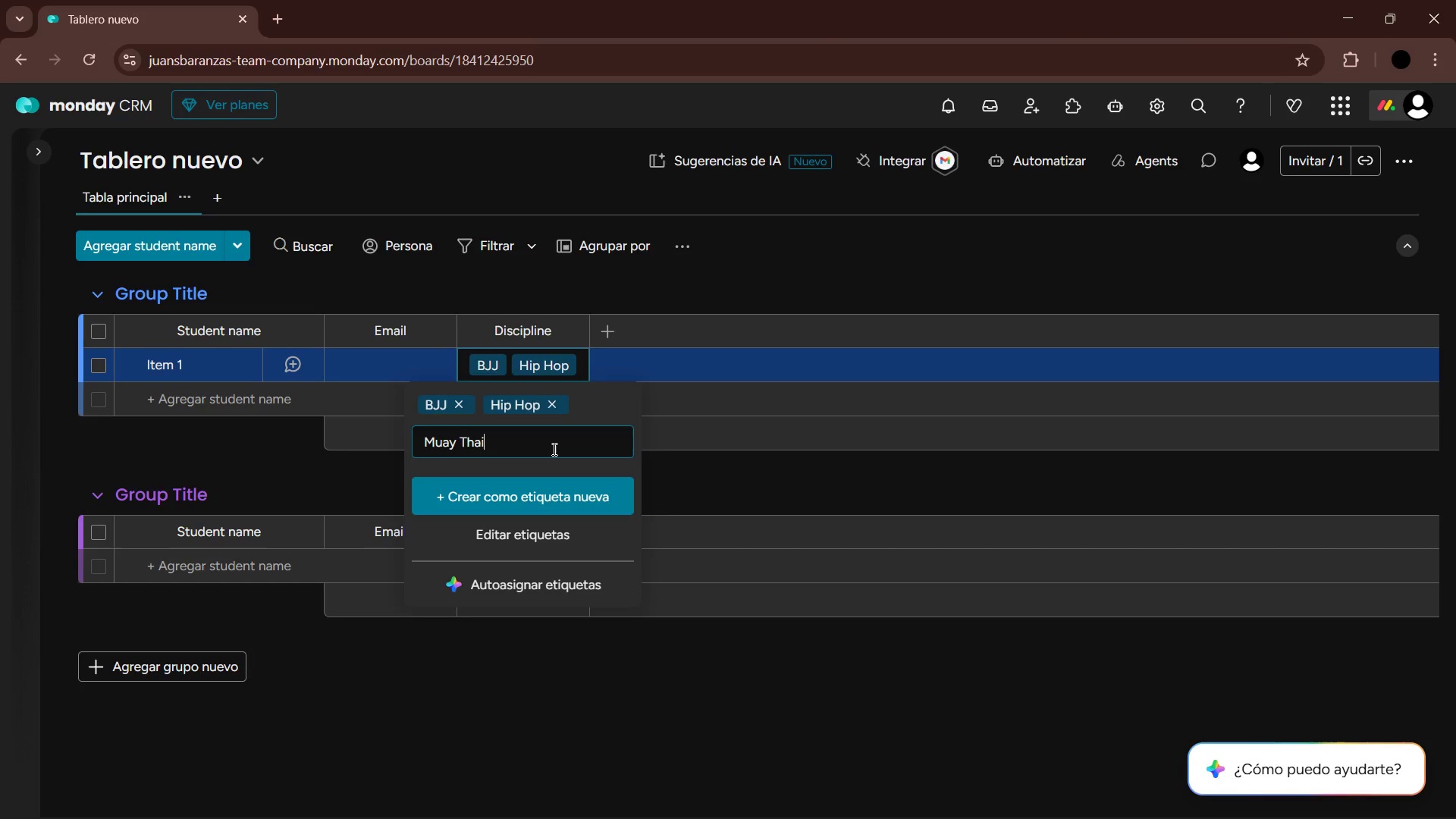 
key(Enter)
 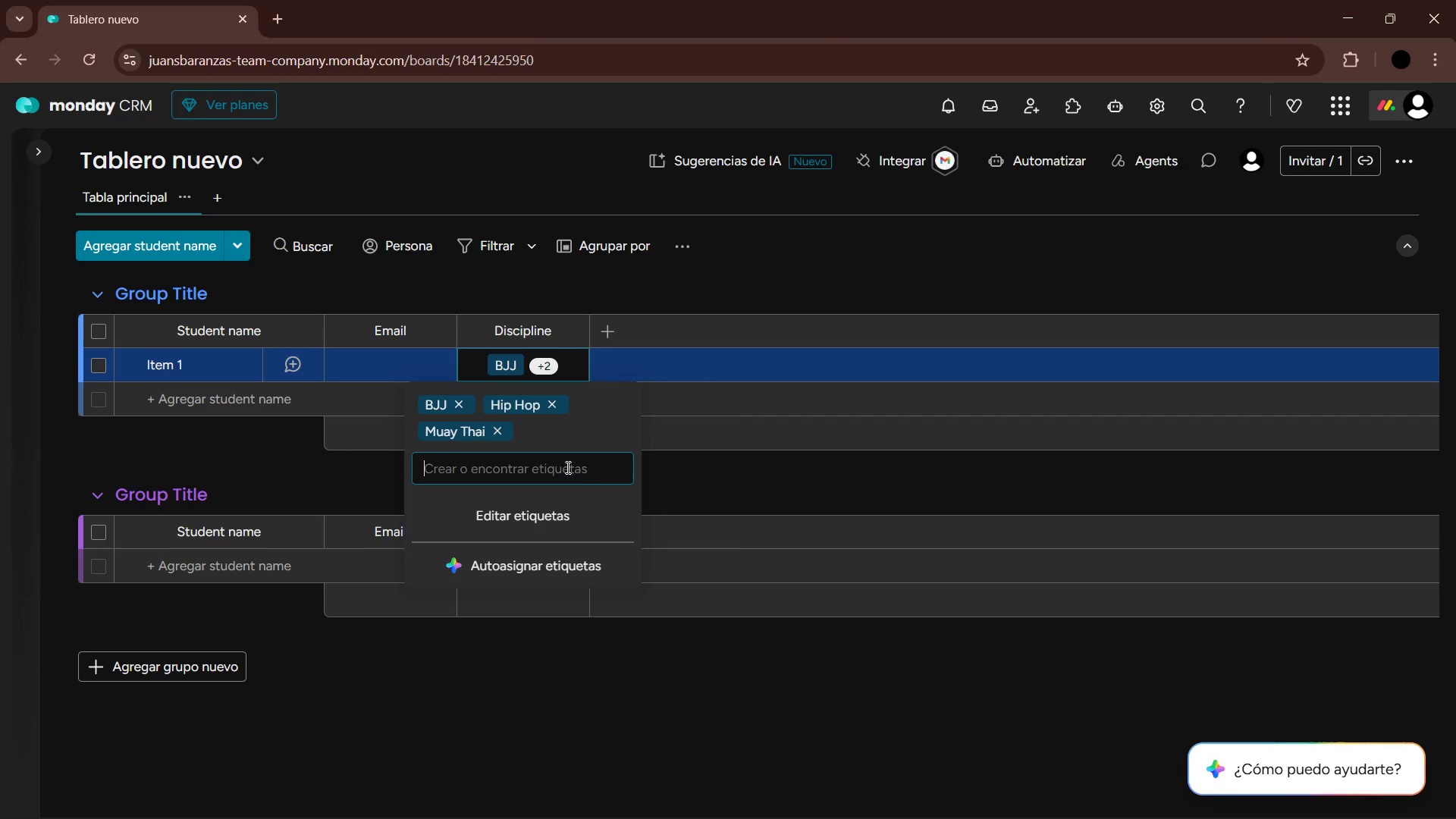 
key(Alt+AltLeft)
 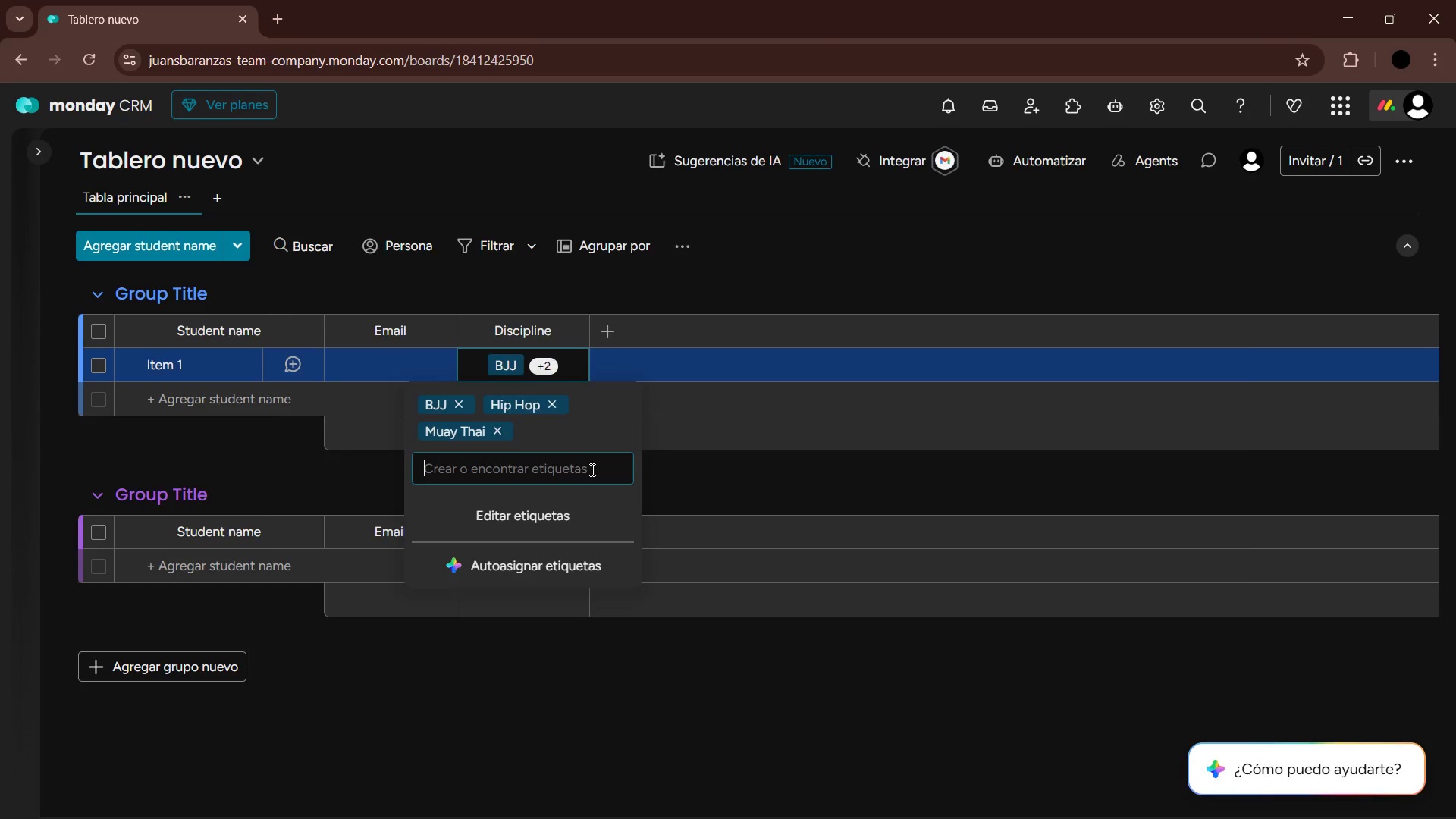 
key(Alt+Tab)
 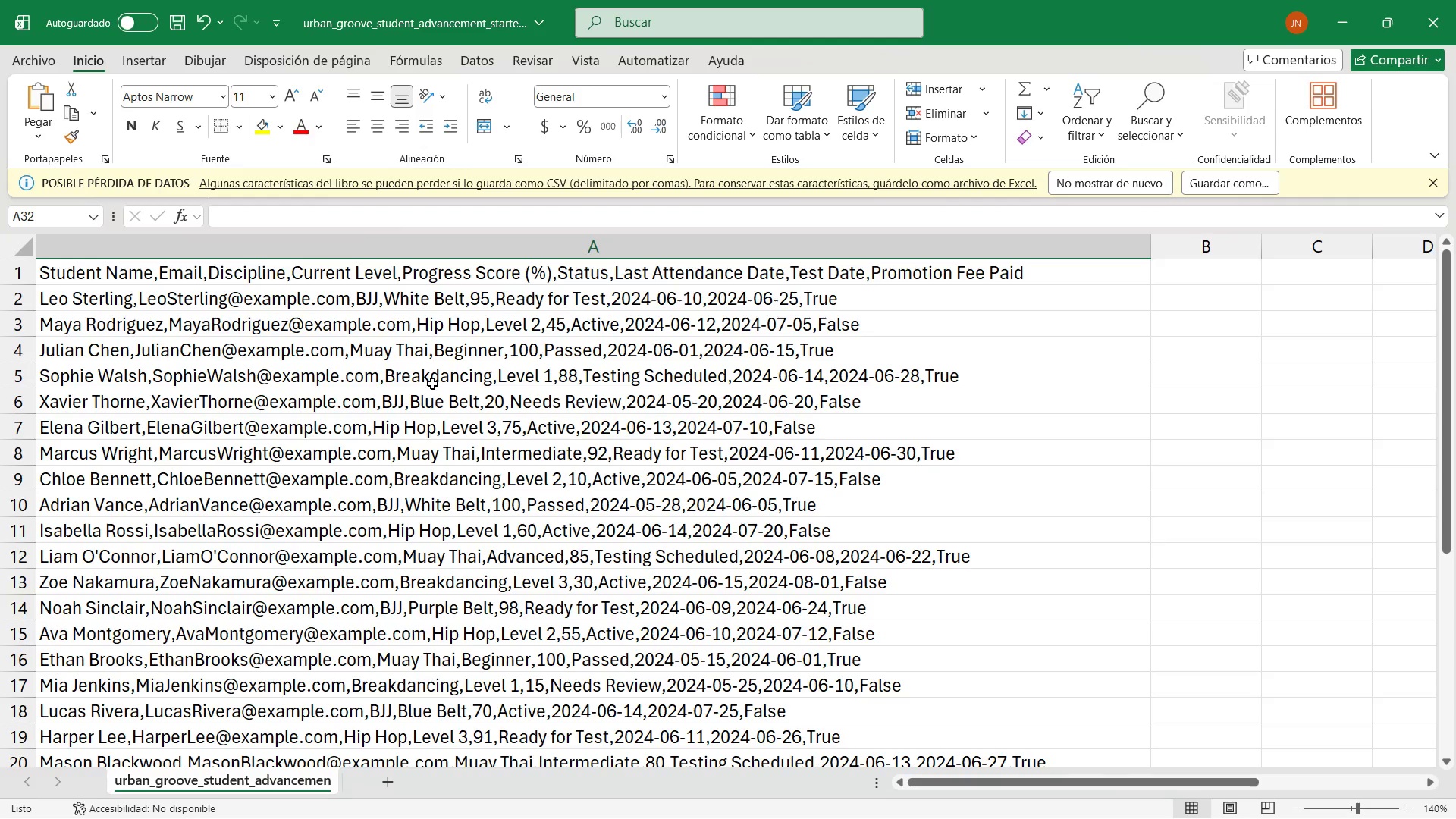 
key(Alt+AltLeft)
 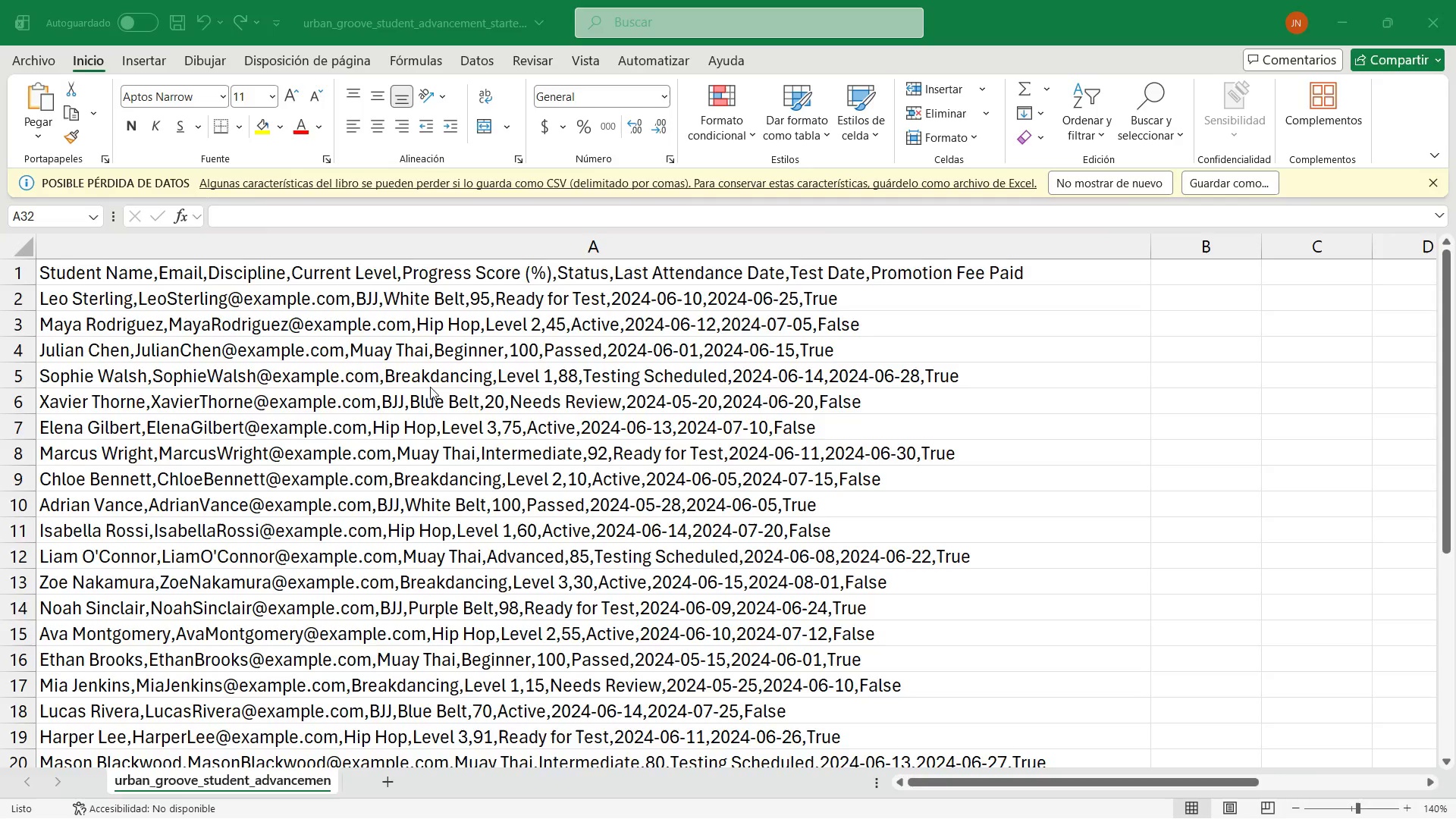 
key(Alt+Tab)
 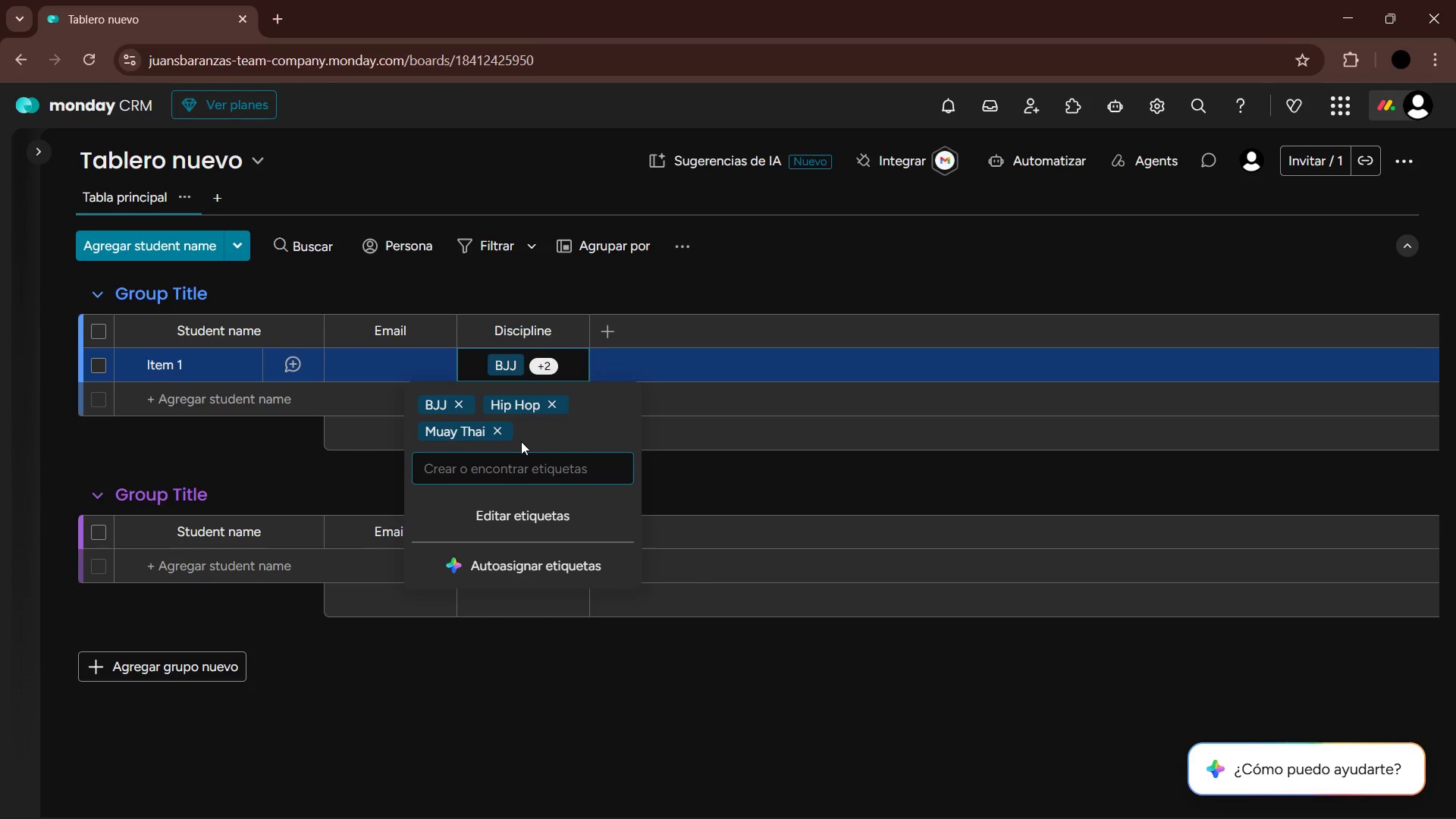 
type(Breakdancing)
 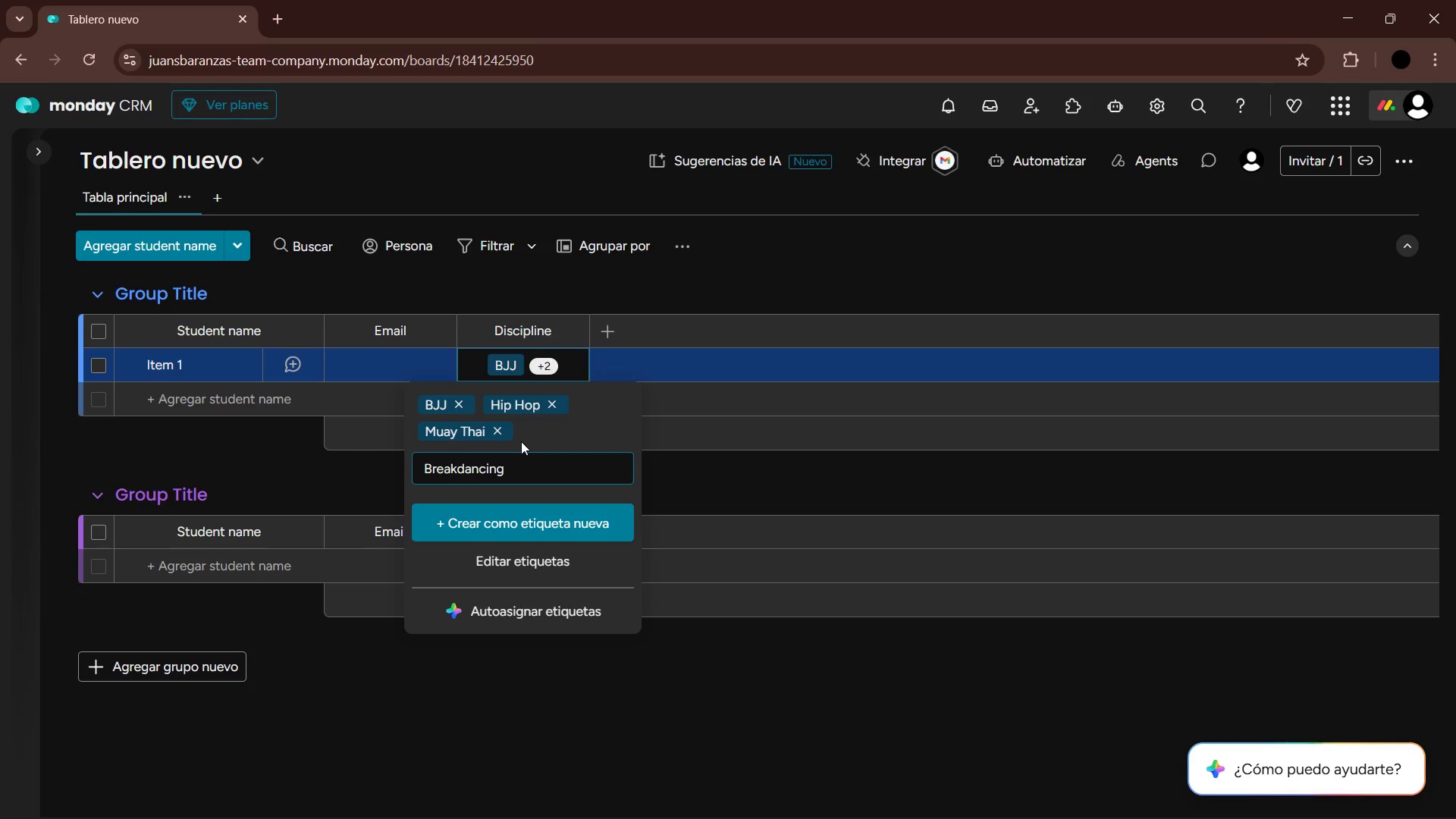 
key(Enter)
 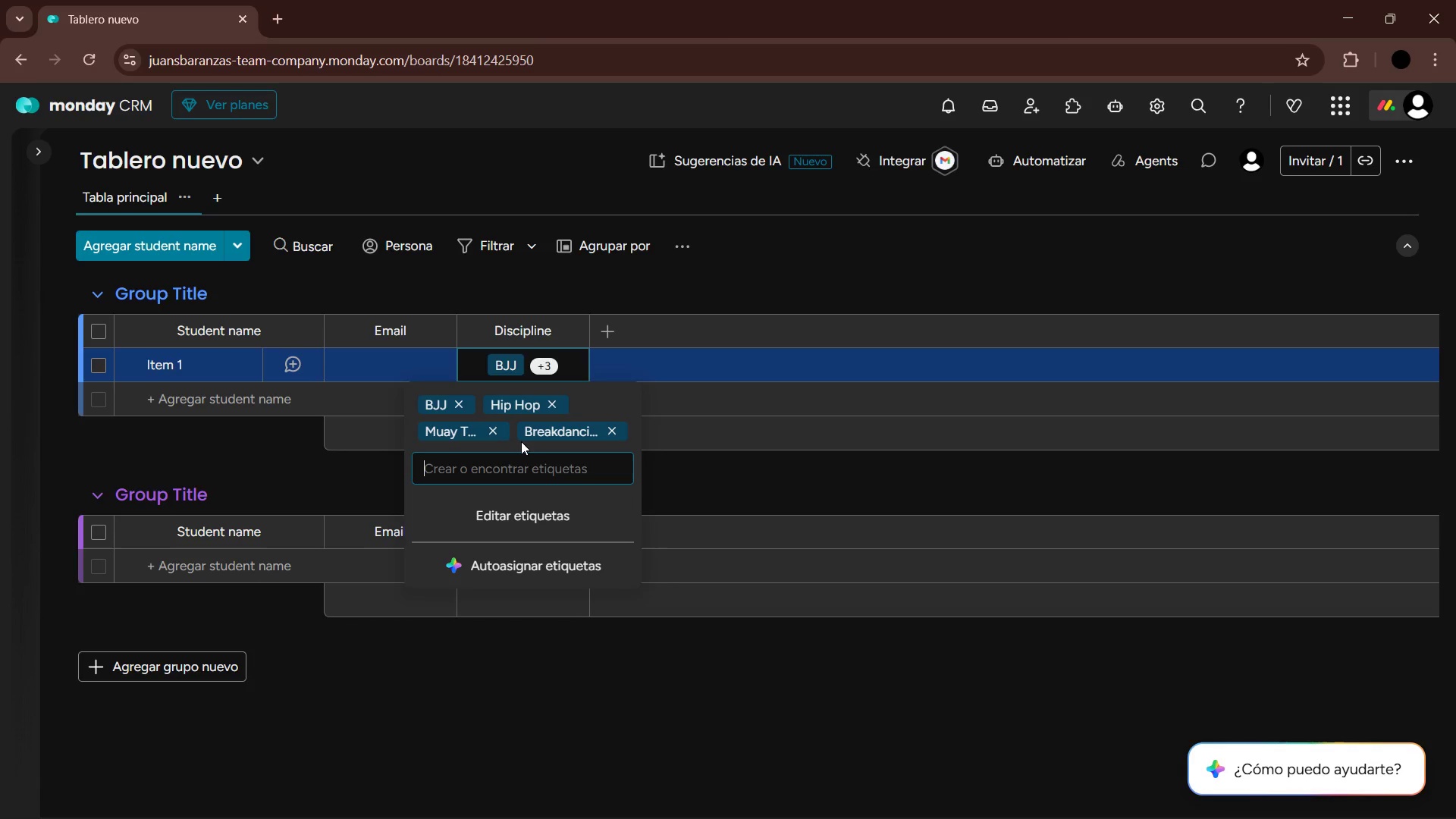 
key(Alt+Tab)
 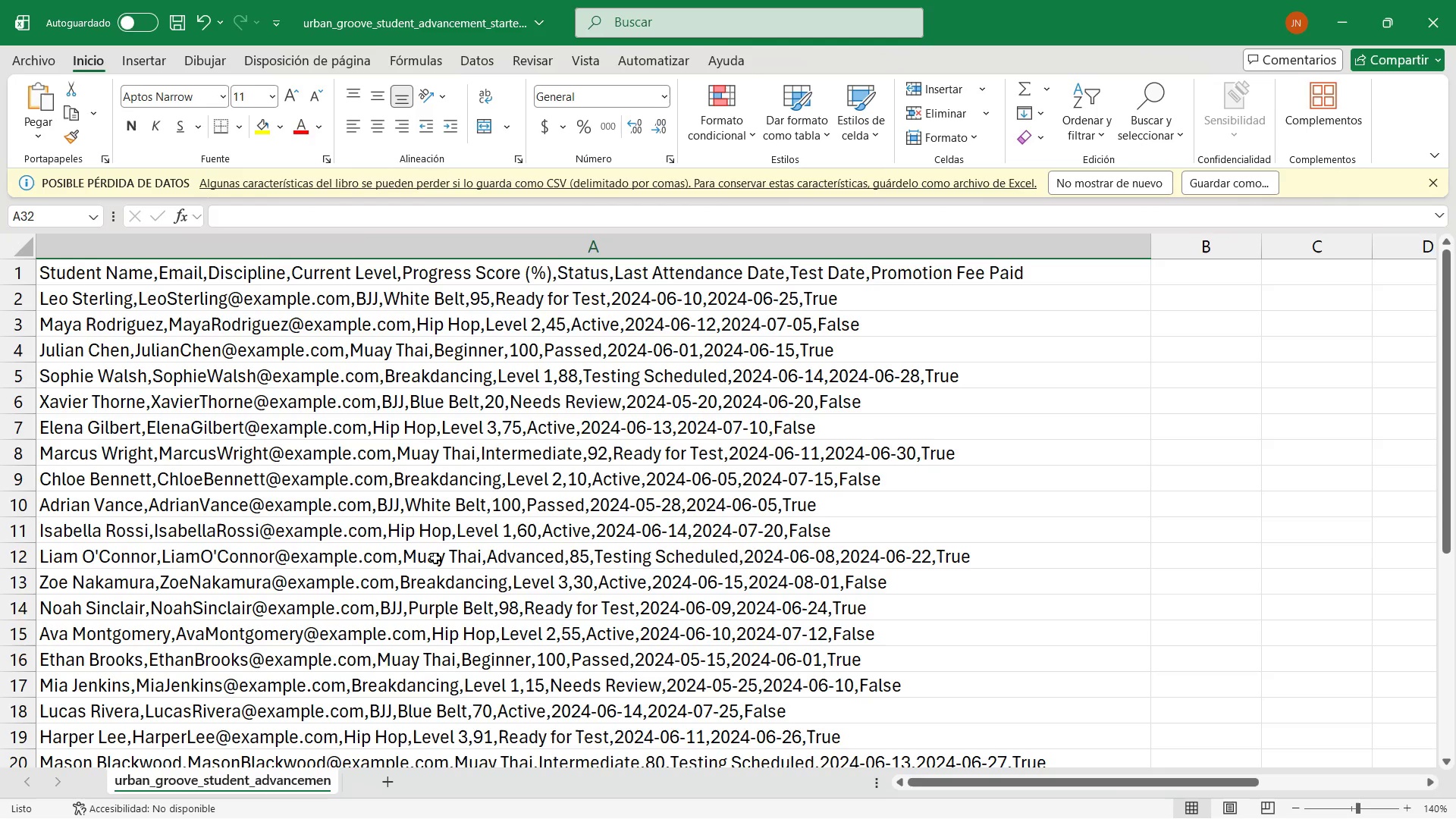 
wait(13.41)
 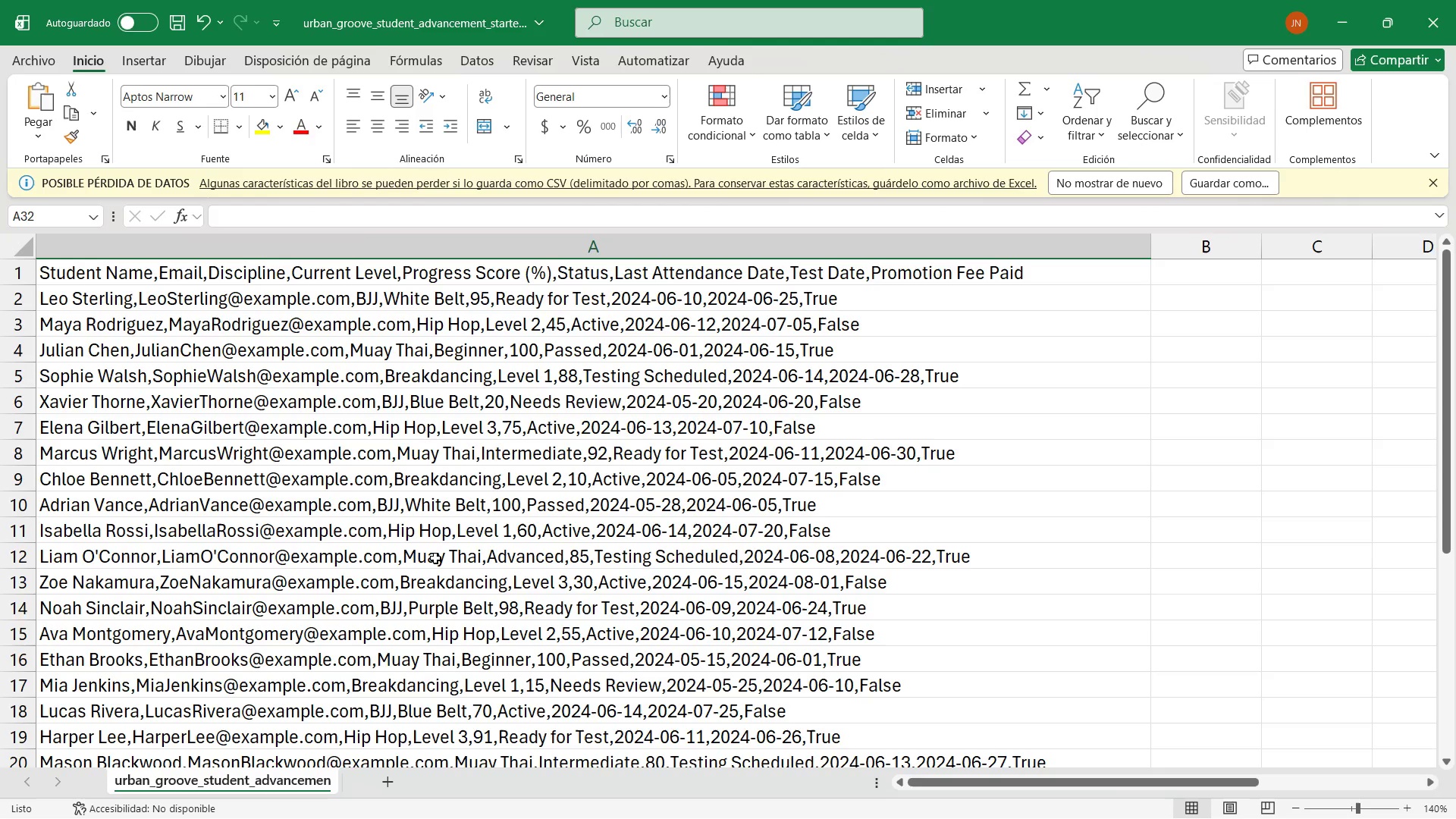 
scroll: coordinate [391, 684], scroll_direction: down, amount: 4.0
 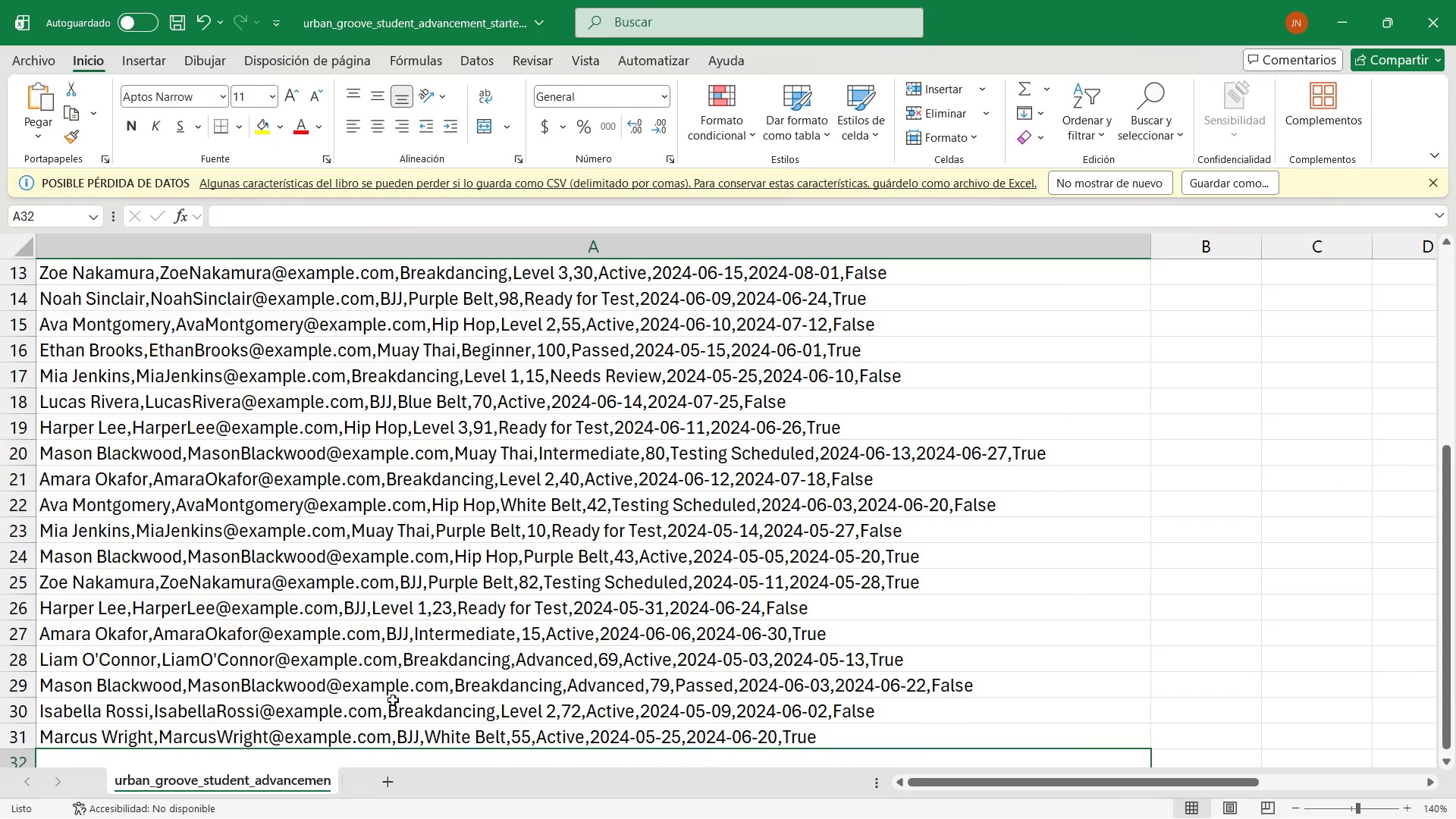 
scroll: coordinate [413, 687], scroll_direction: up, amount: 11.0
 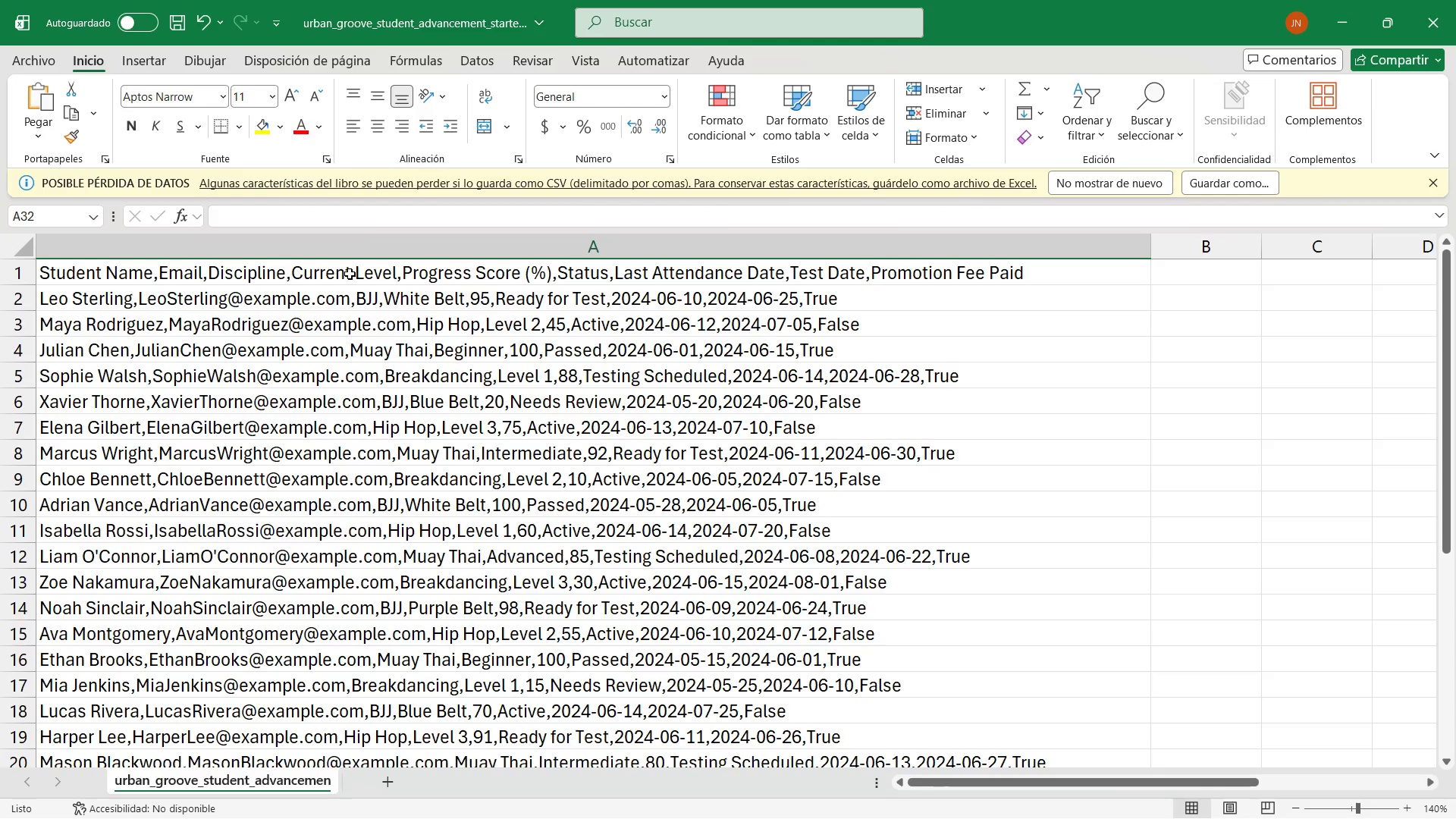 
wait(9.77)
 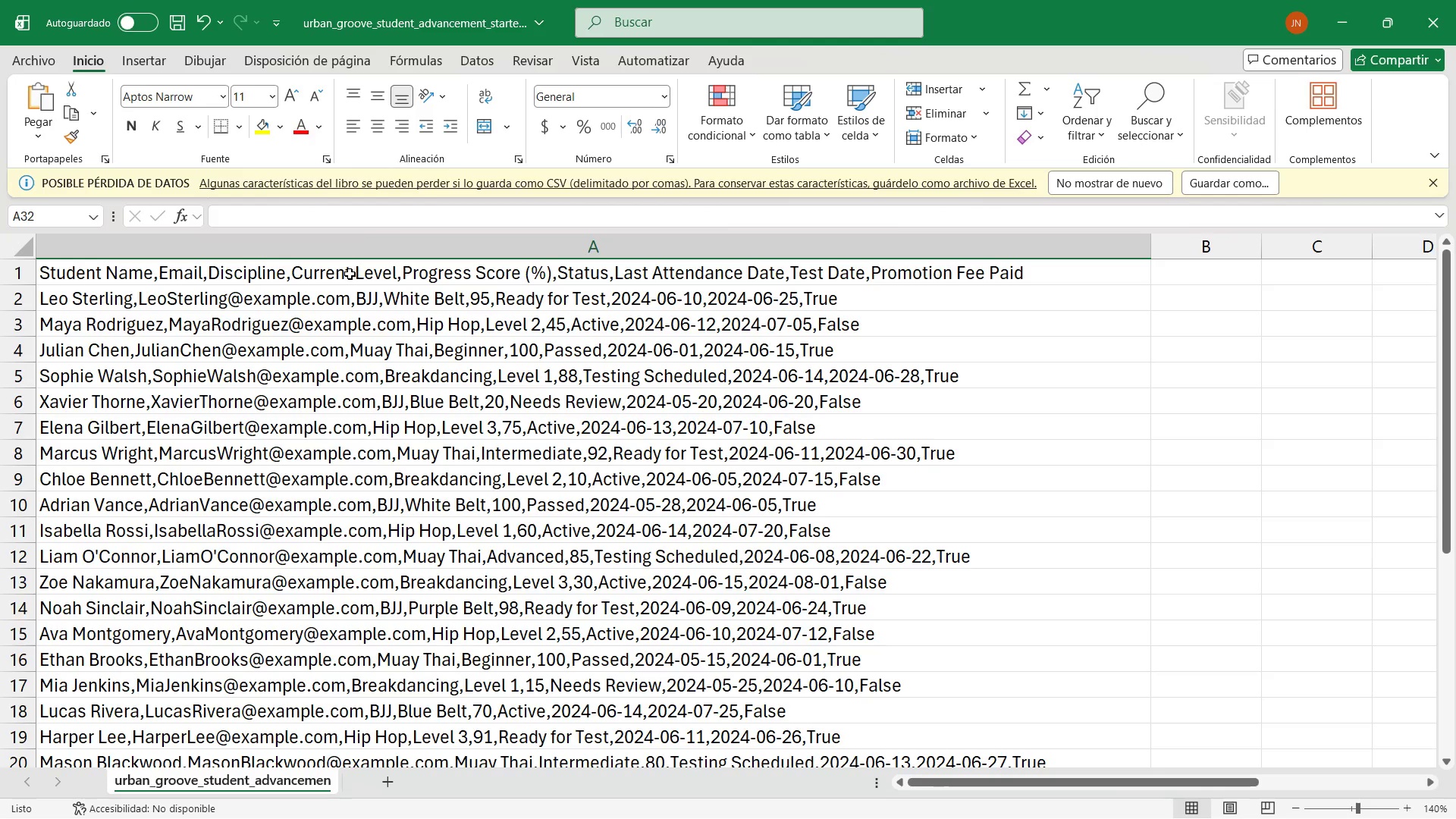 
left_click([1348, 8])
 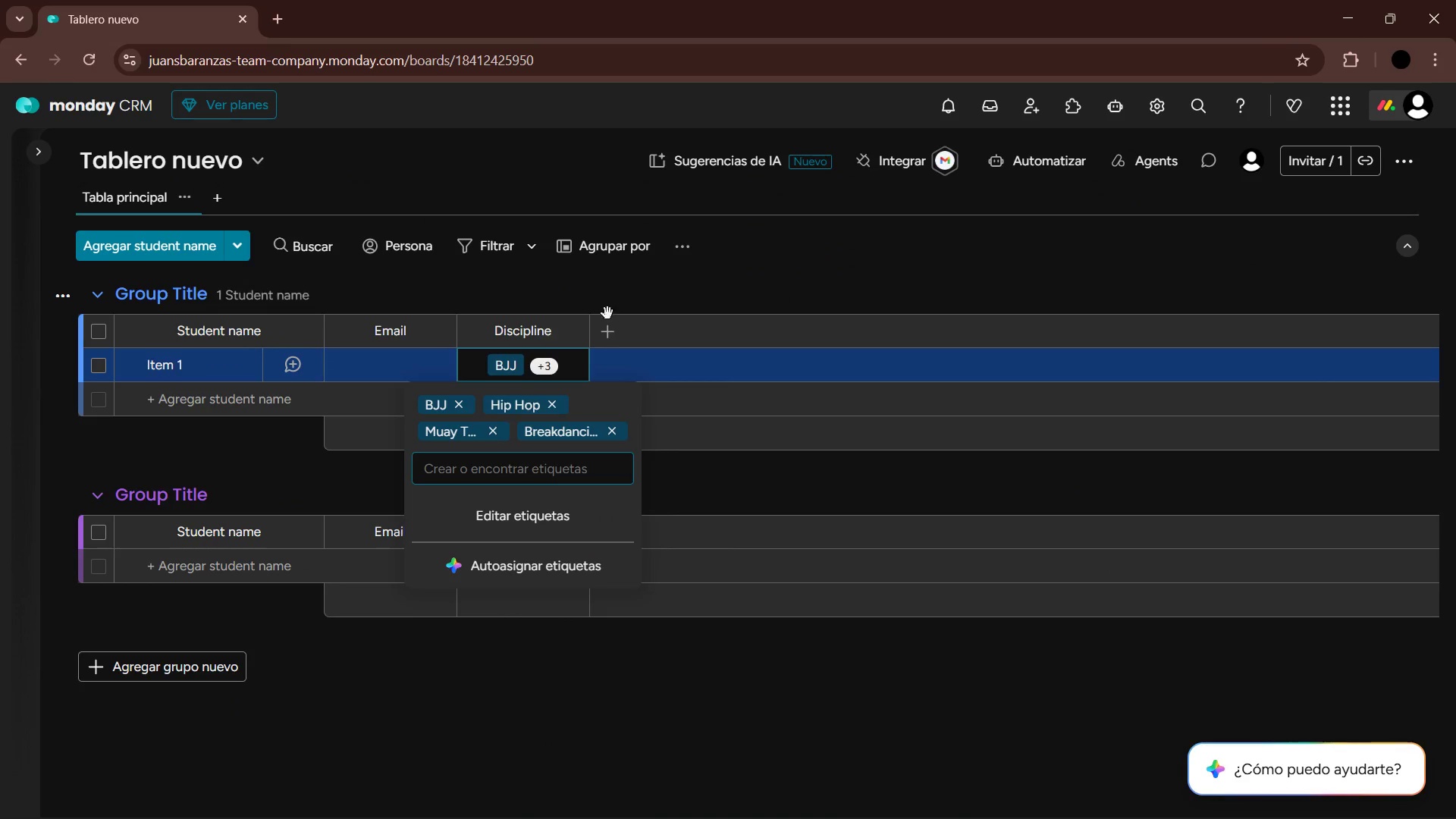 
left_click([604, 326])
 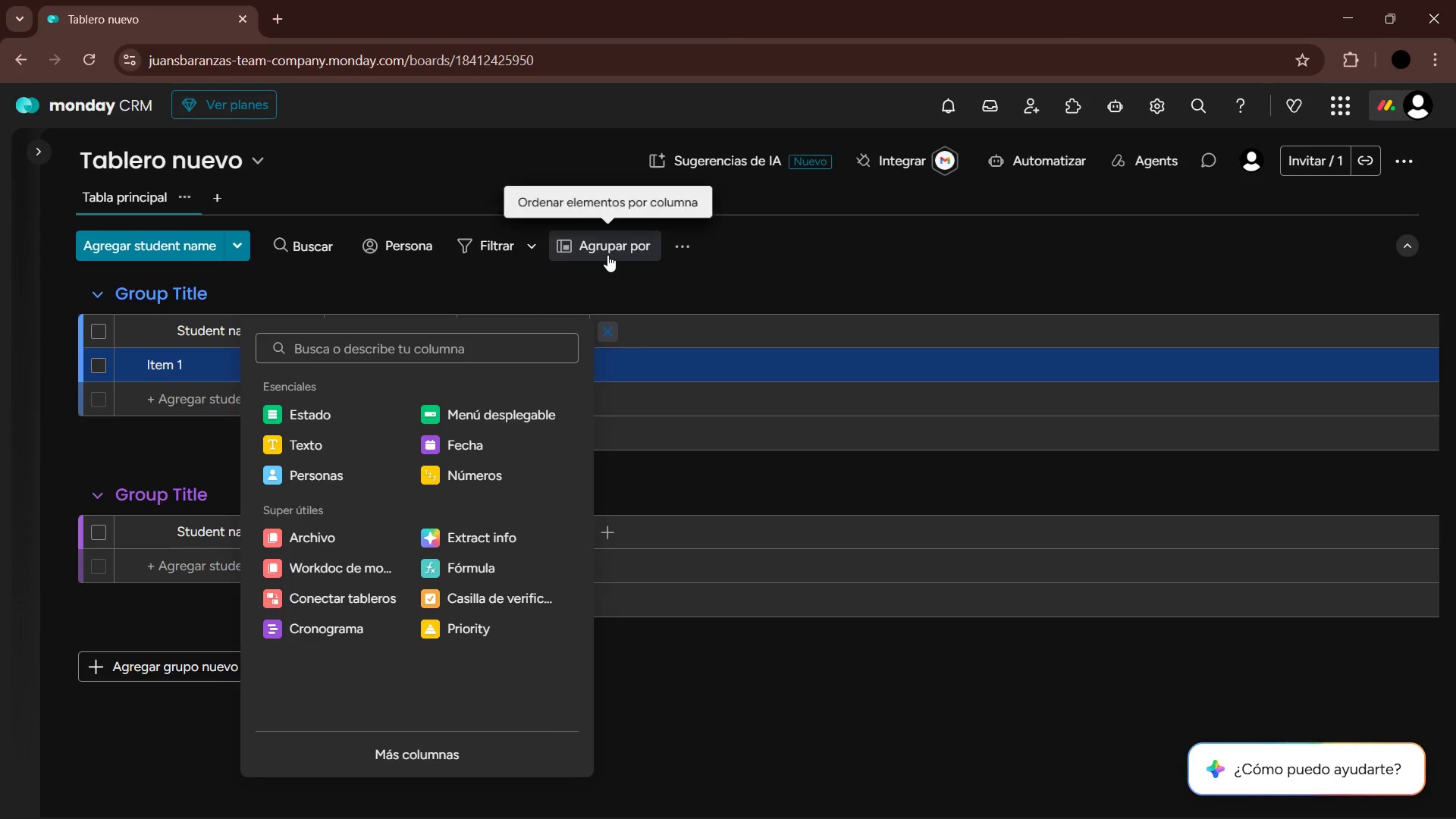 
left_click([695, 290])
 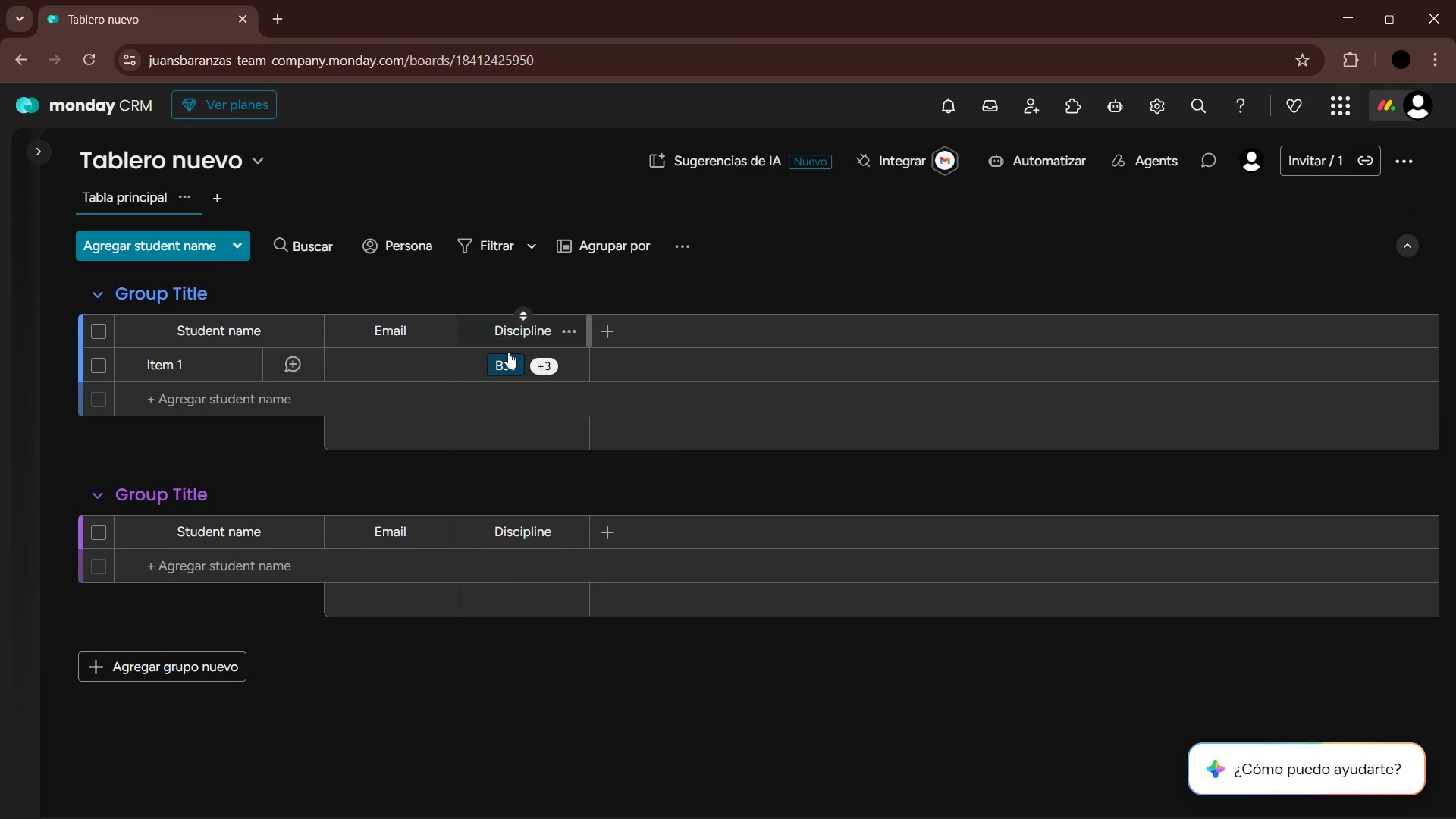 
left_click([510, 352])
 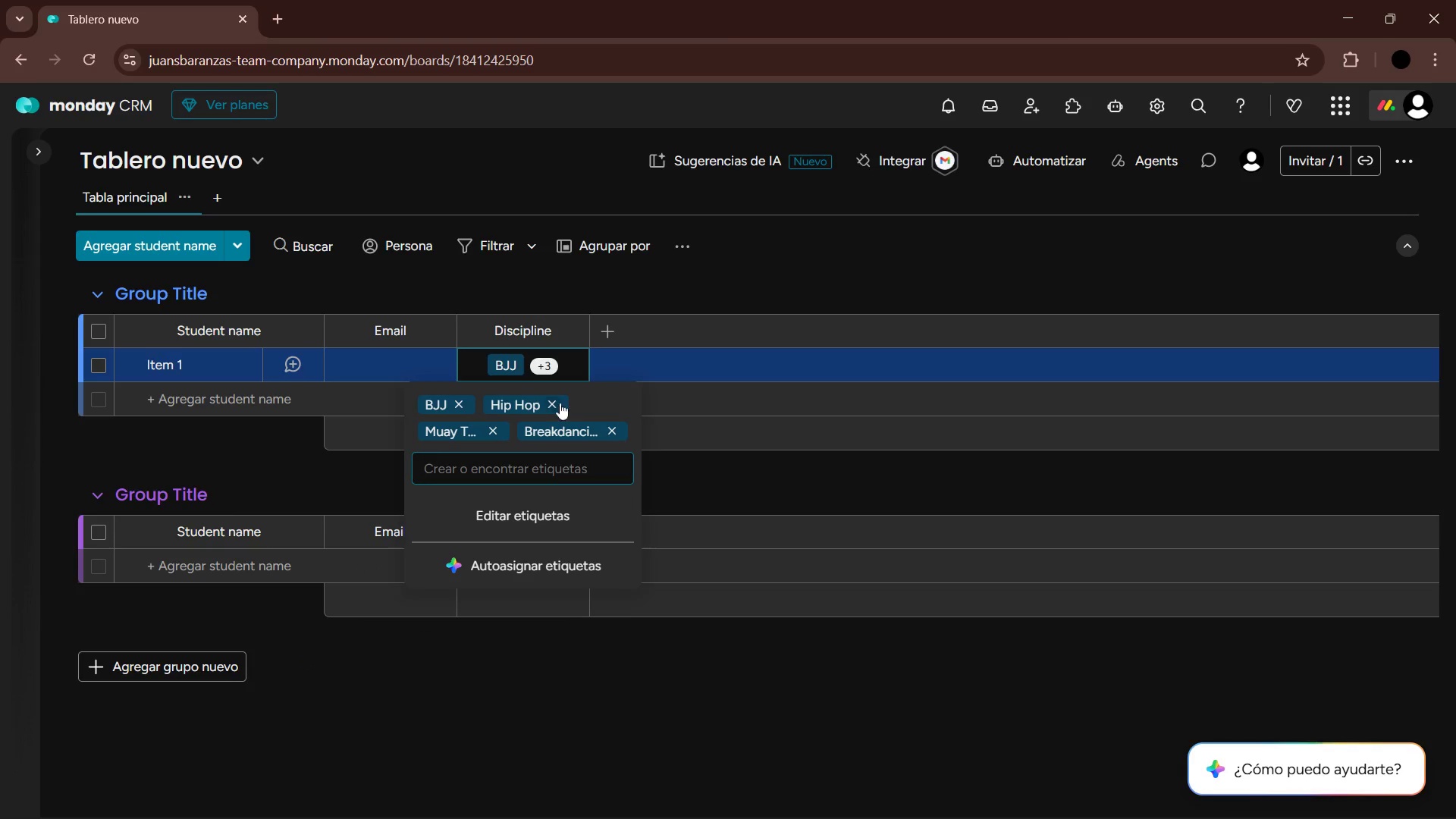 
left_click([552, 408])
 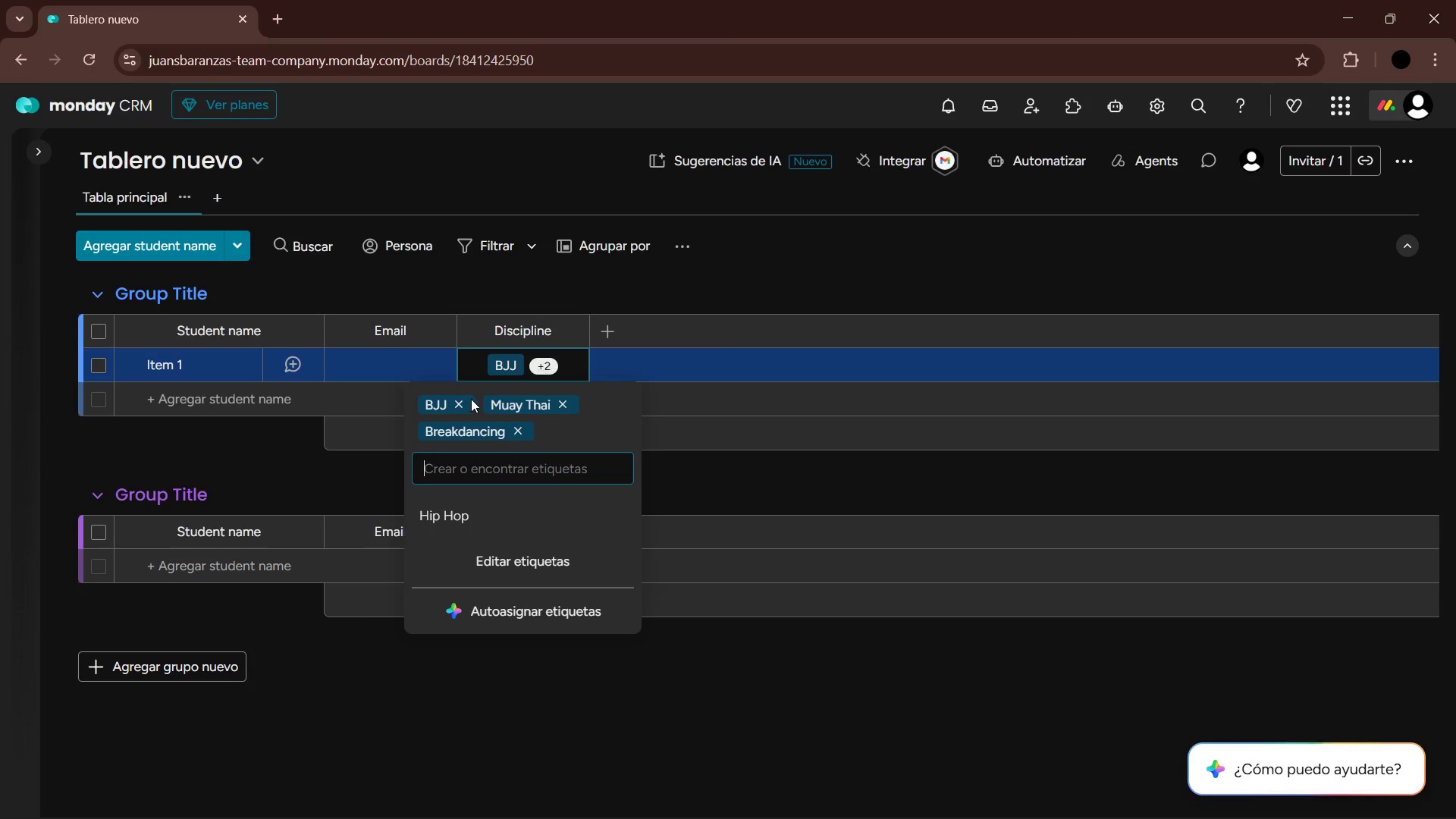 
left_click([463, 403])
 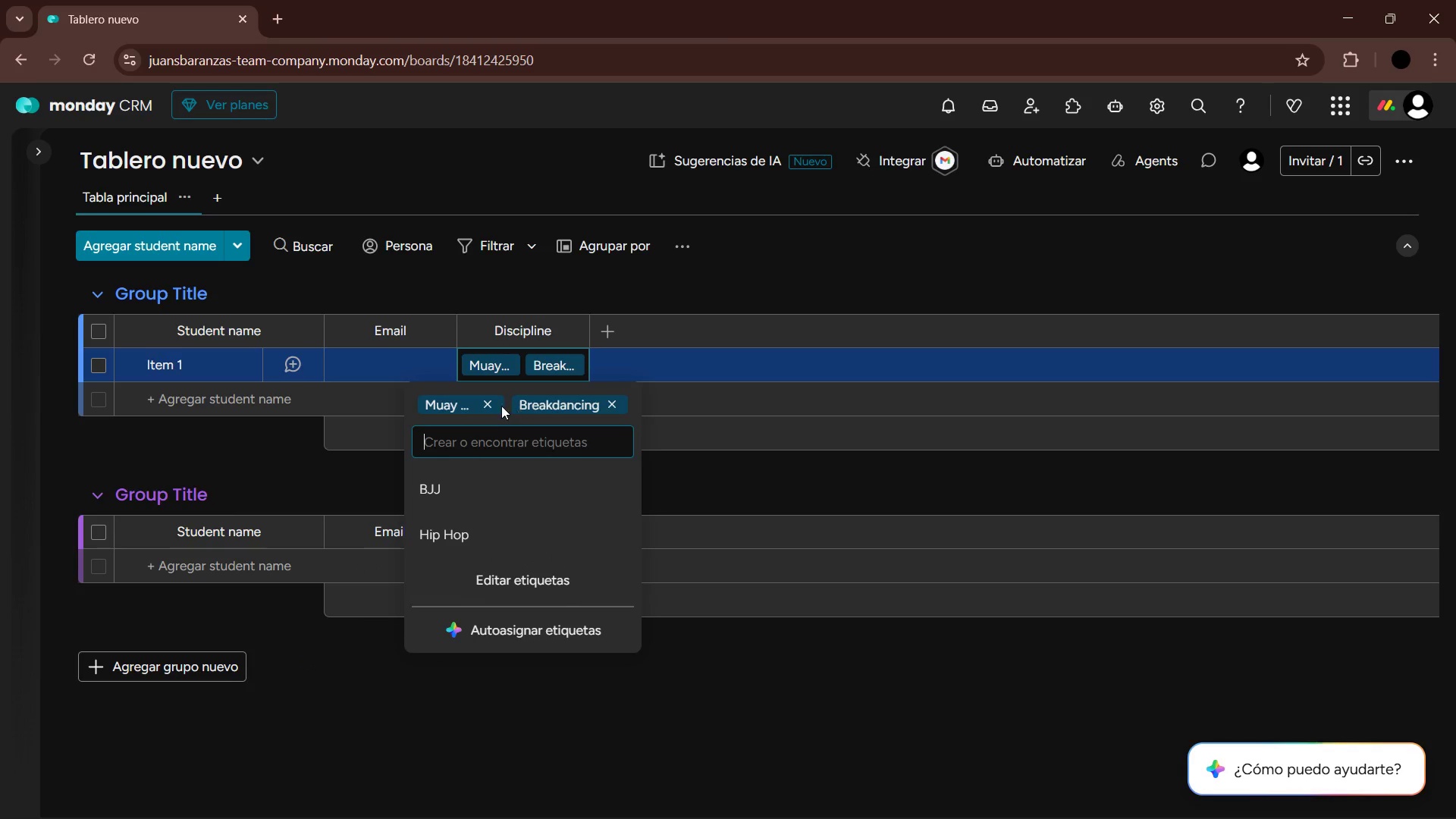 
left_click([494, 403])
 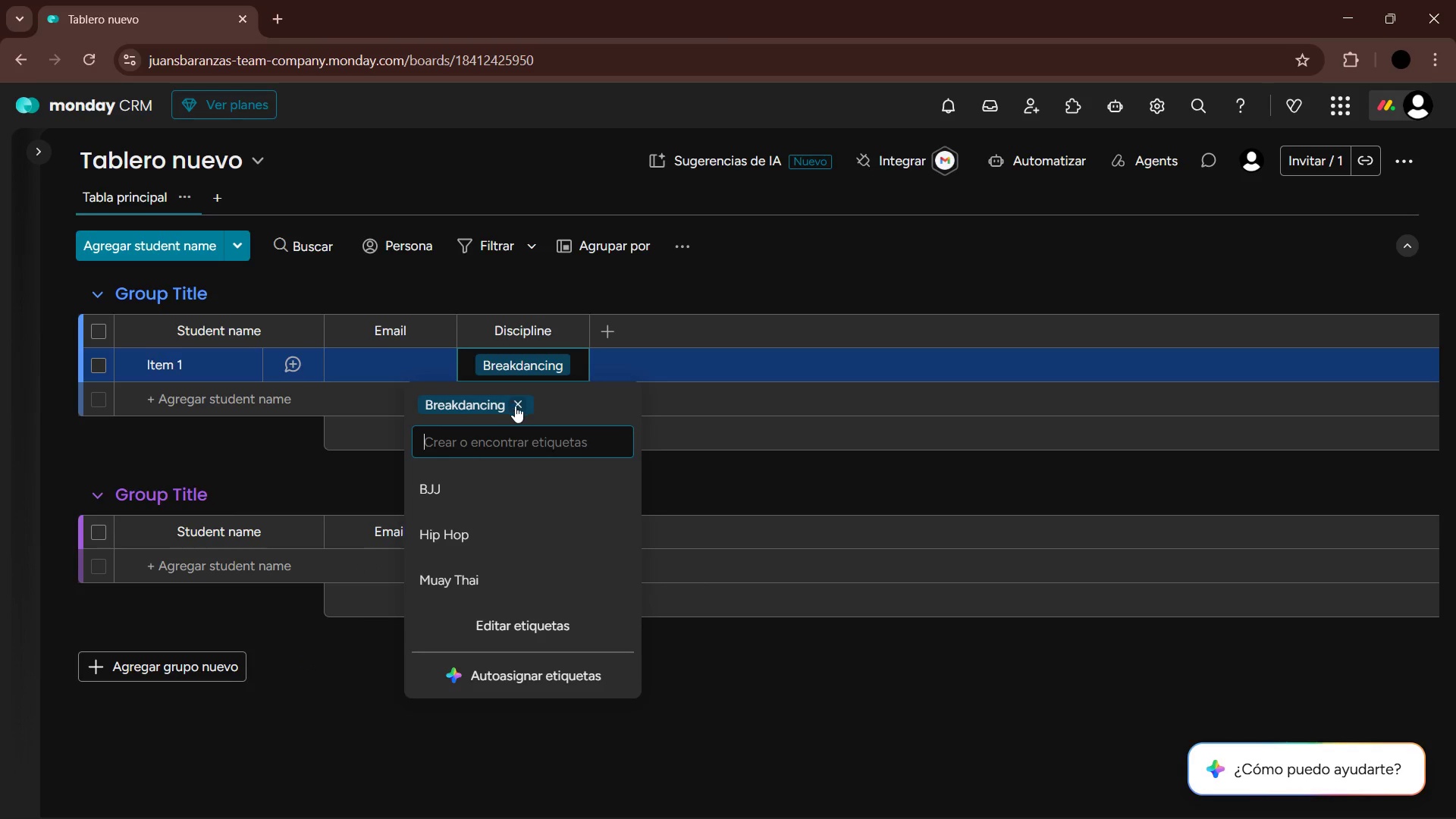 
left_click([519, 406])
 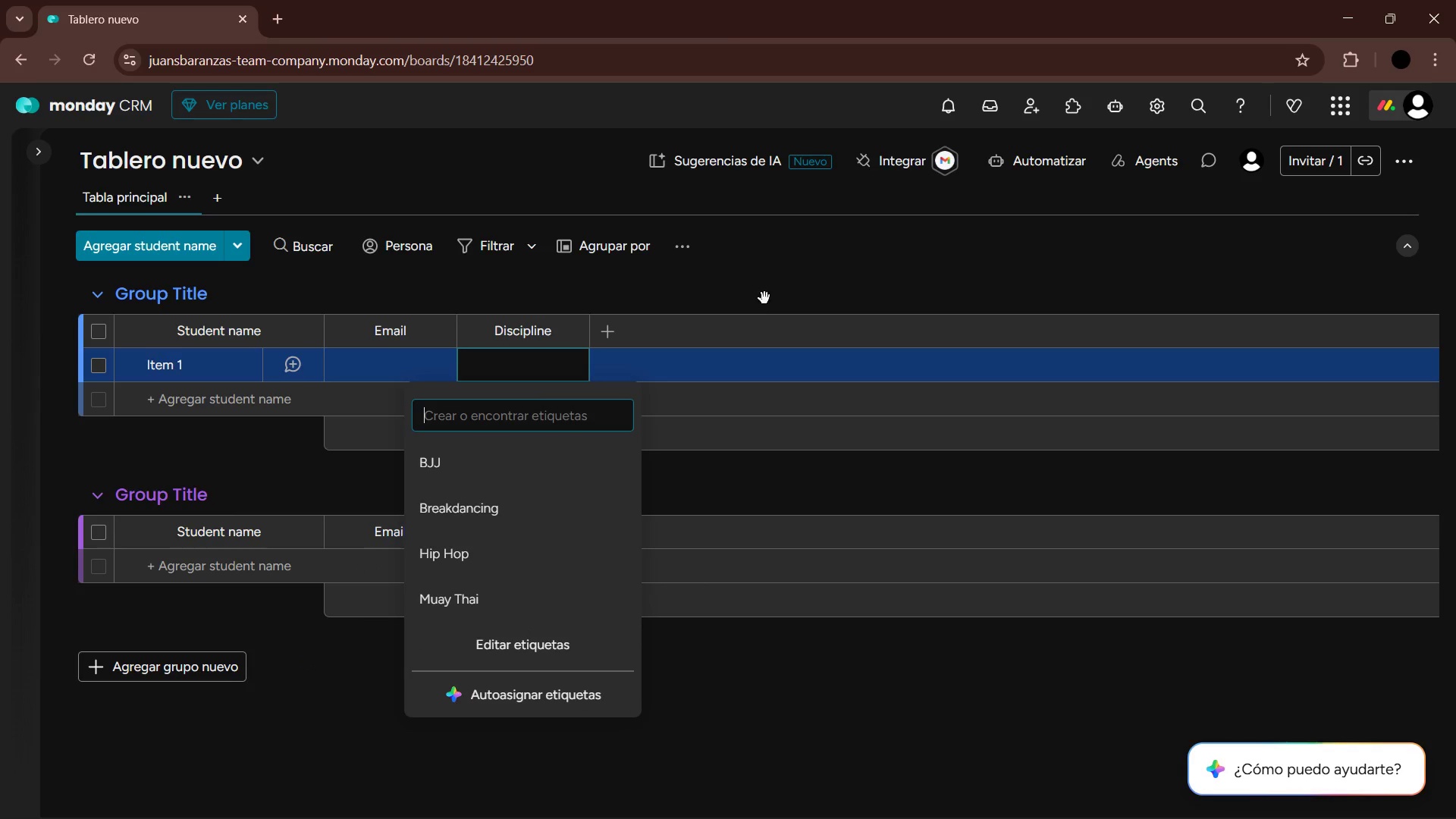 
left_click([764, 289])
 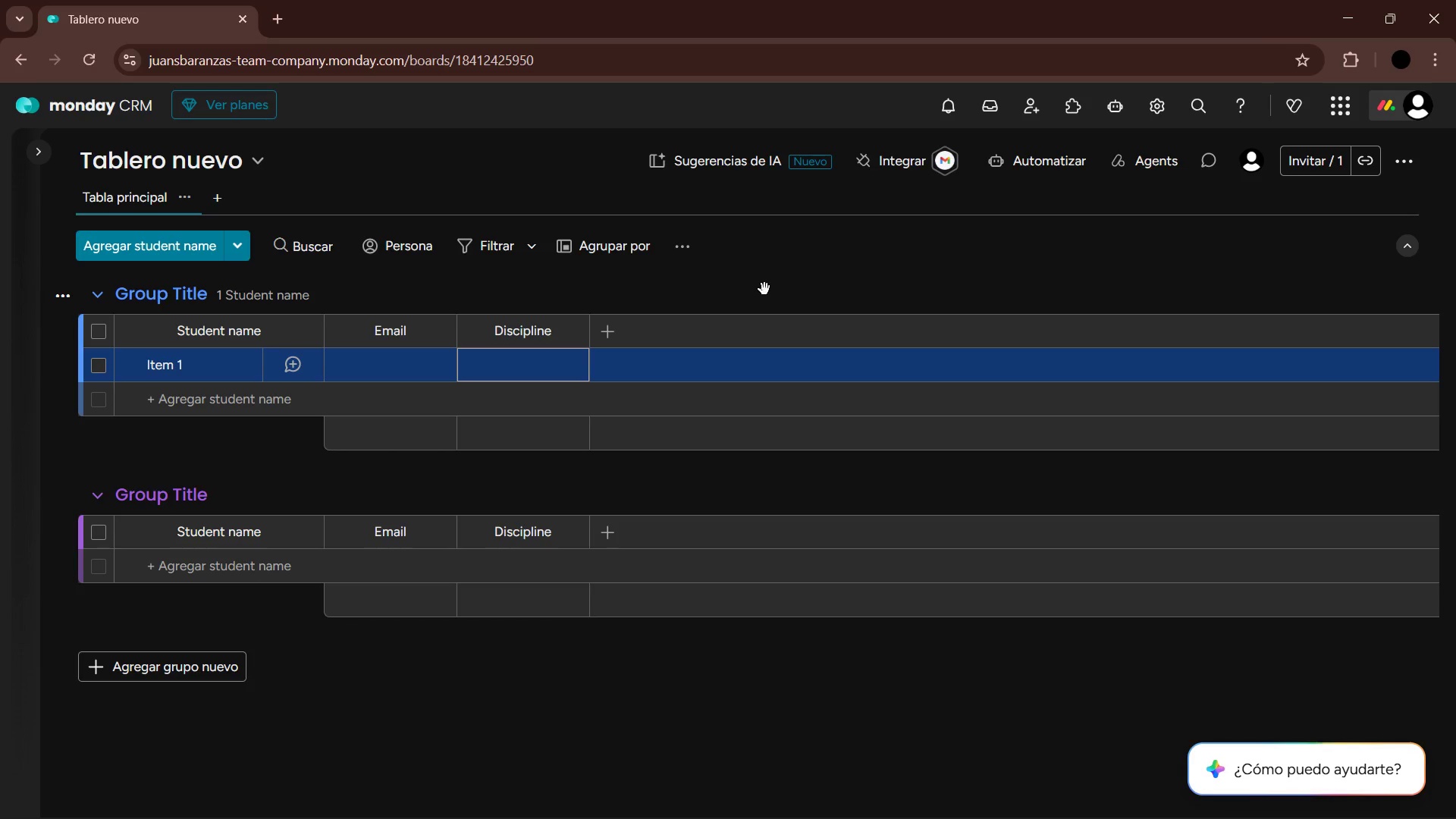 
wait(29.75)
 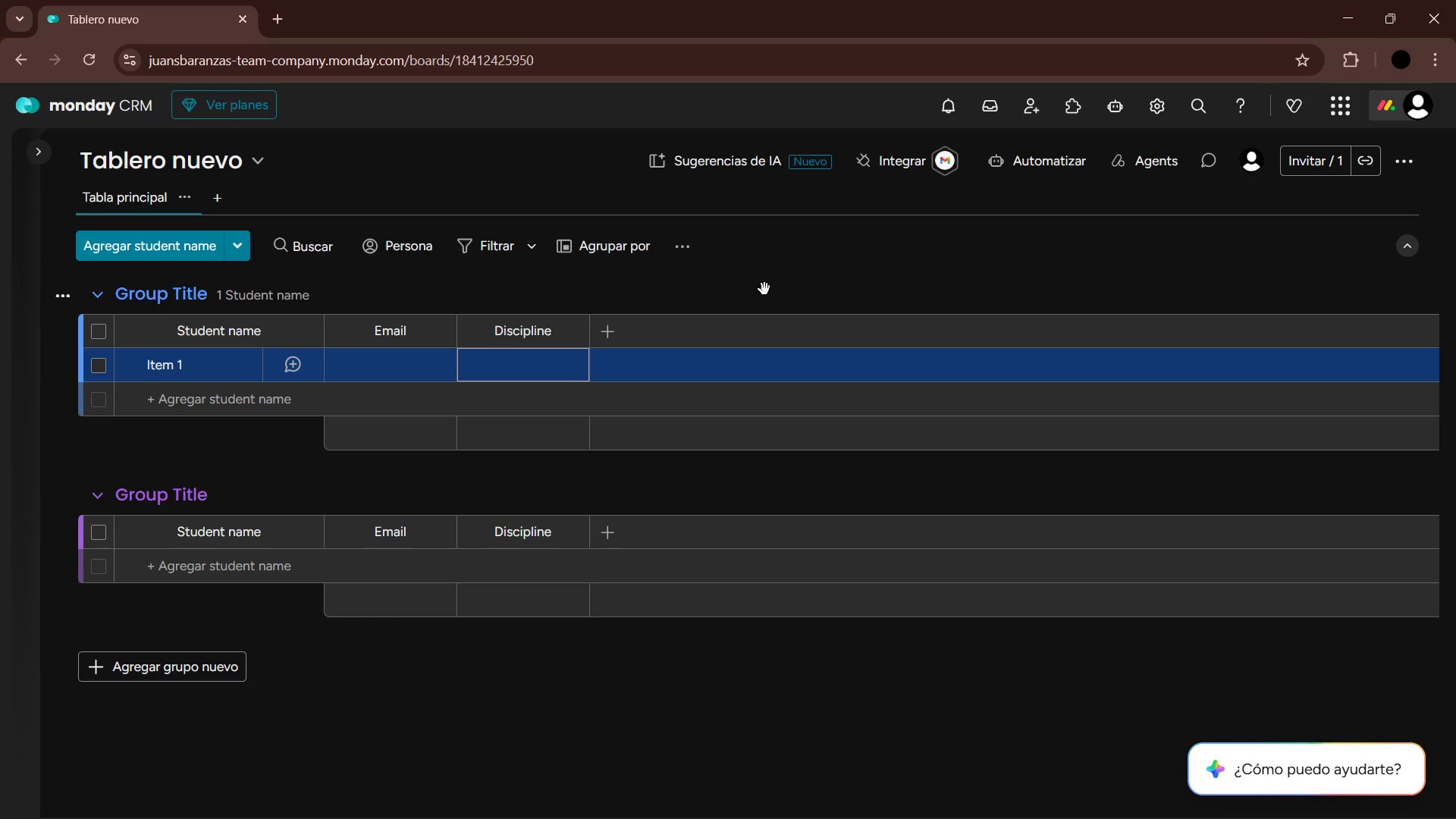 
left_click([611, 327])
 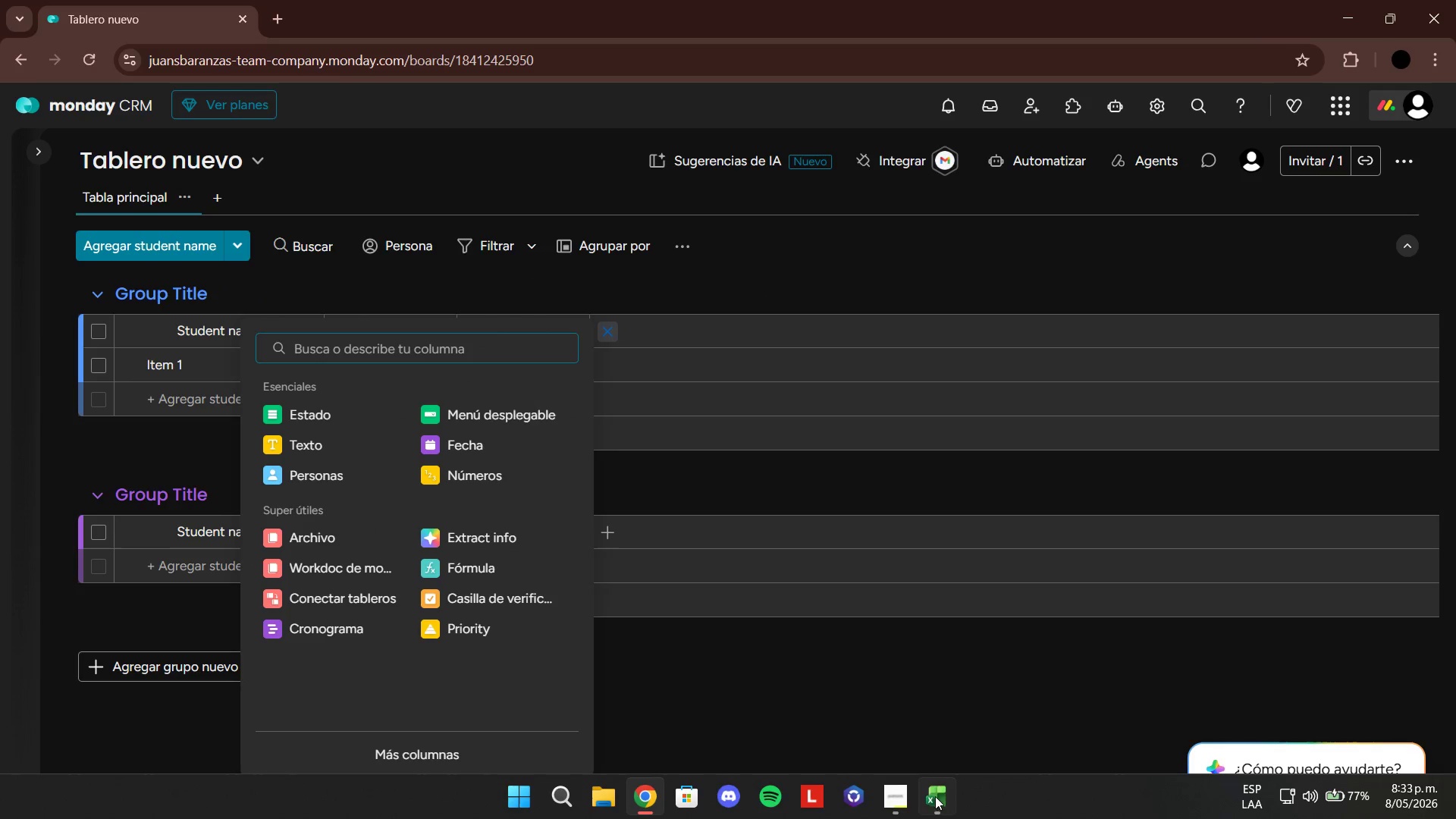 
left_click([940, 796])
 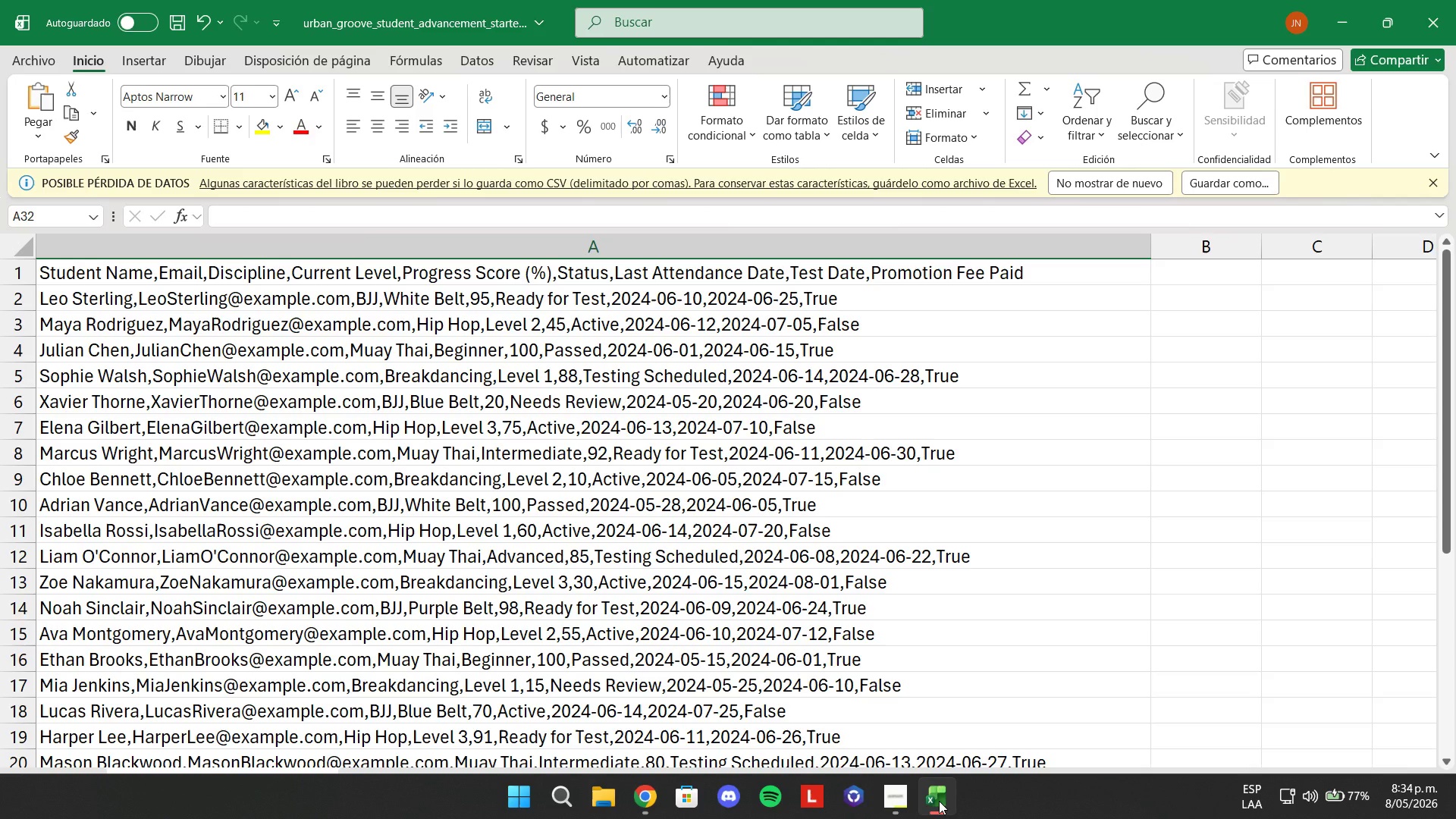 
wait(12.44)
 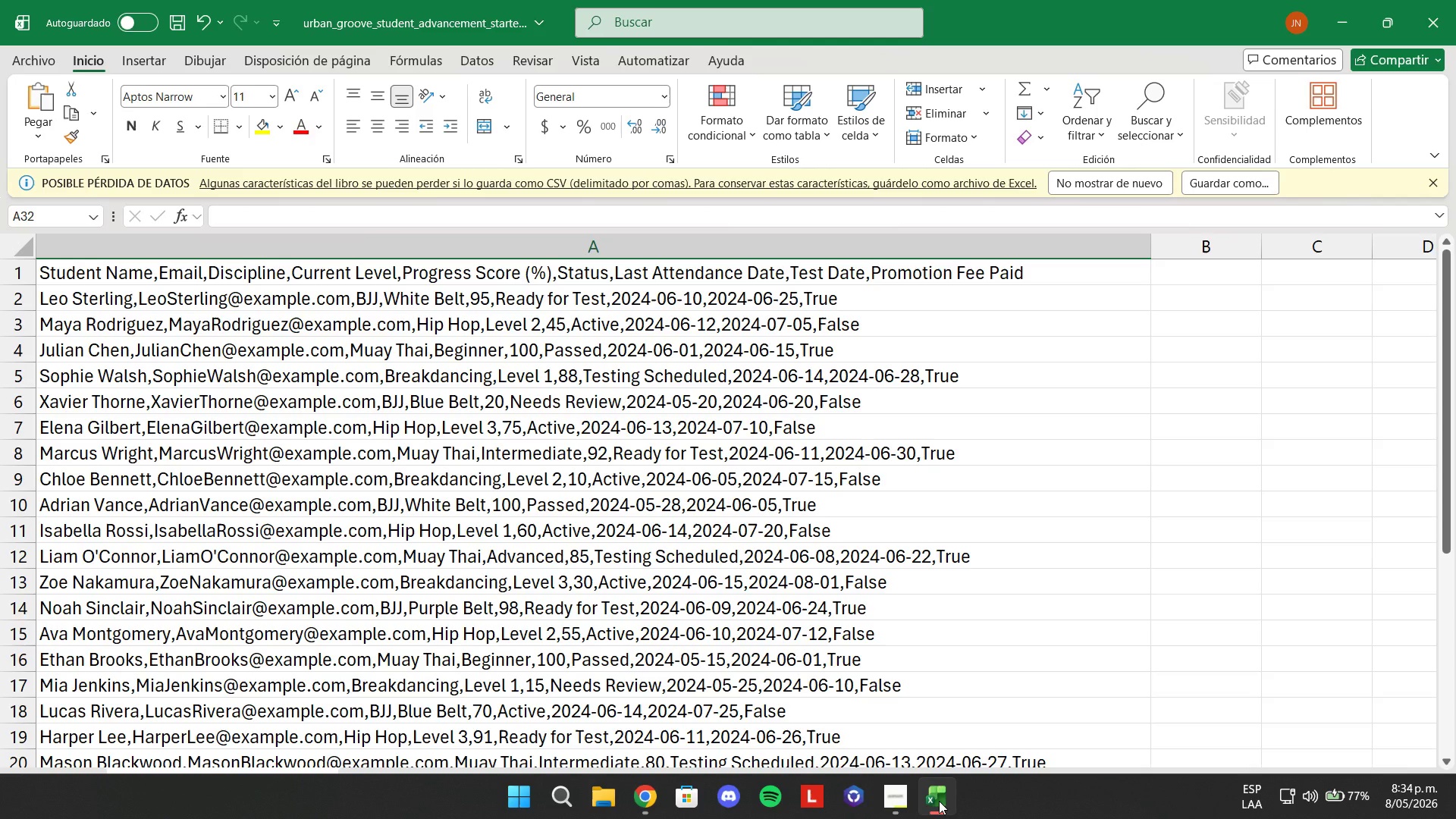 
left_click([939, 801])
 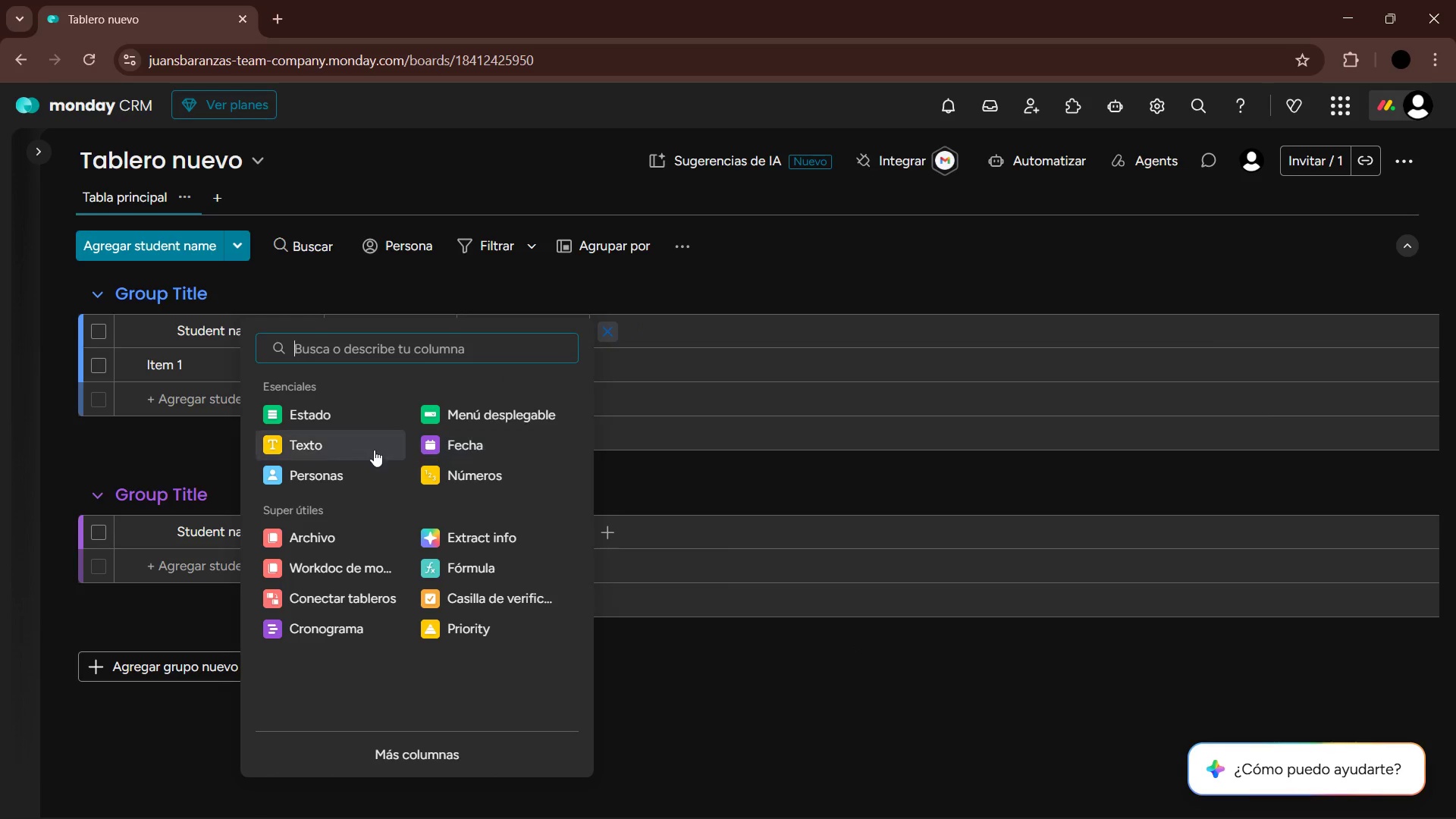 
left_click([344, 451])
 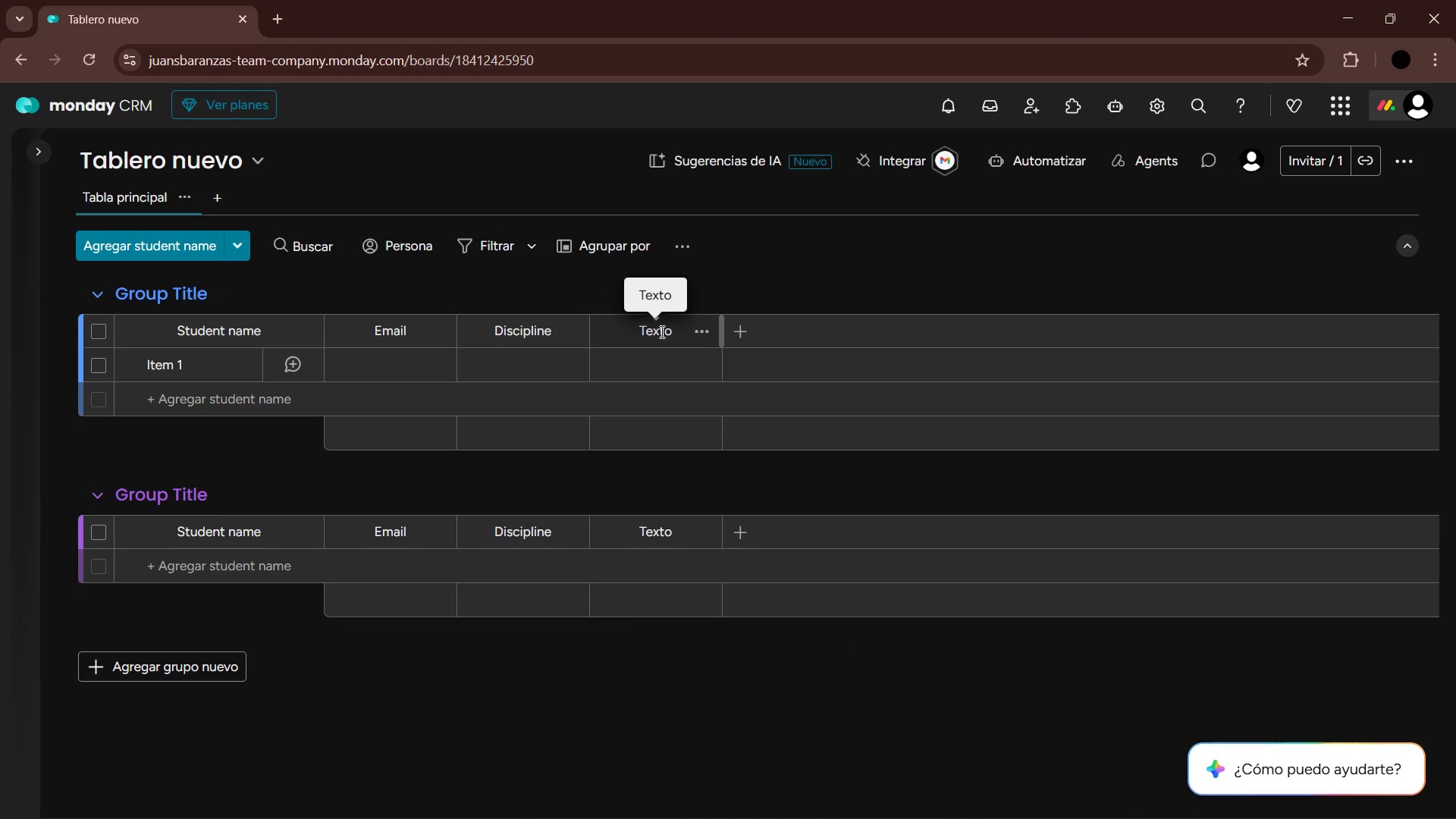 
double_click([661, 332])
 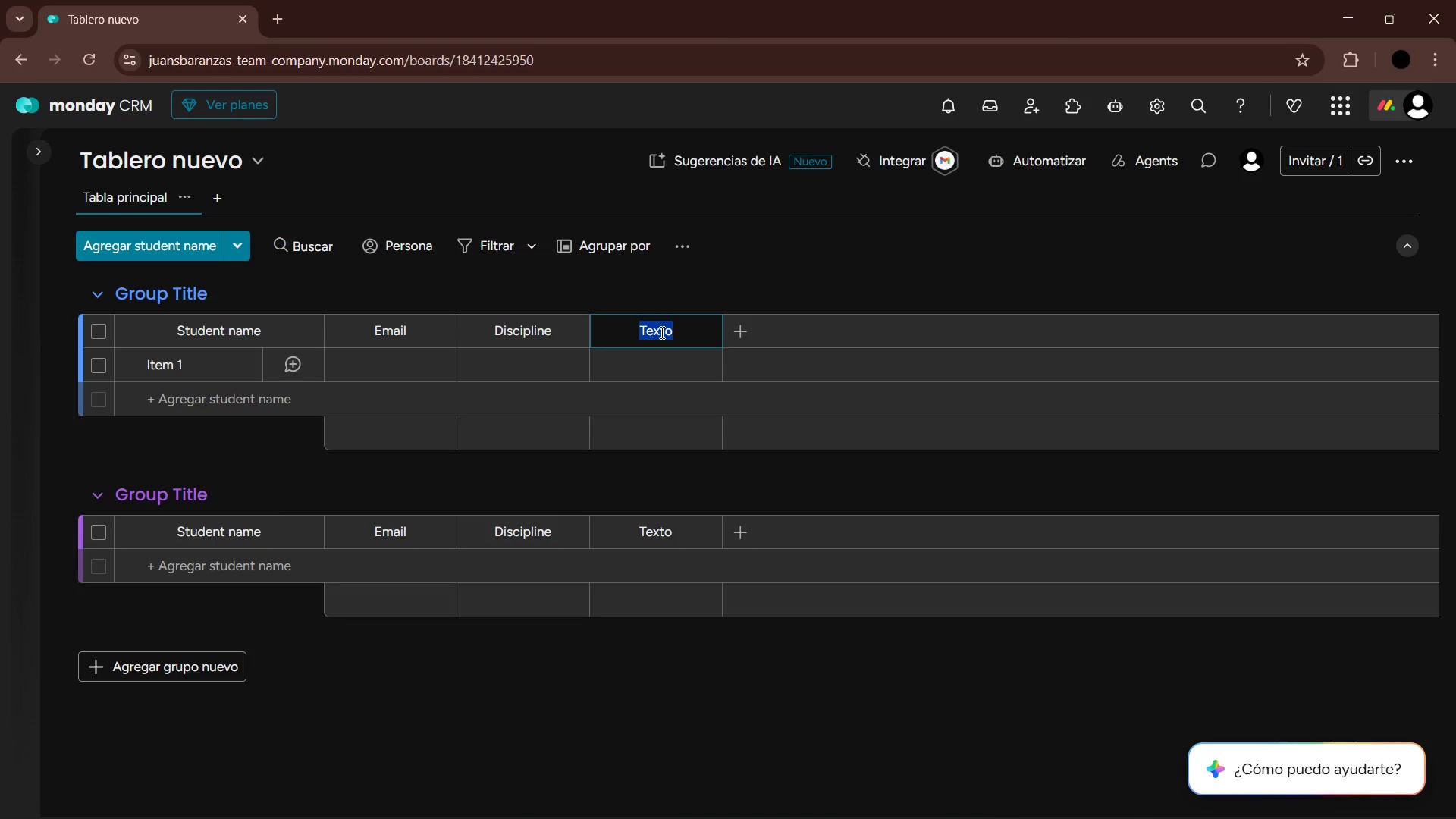 
type(Current Level)
 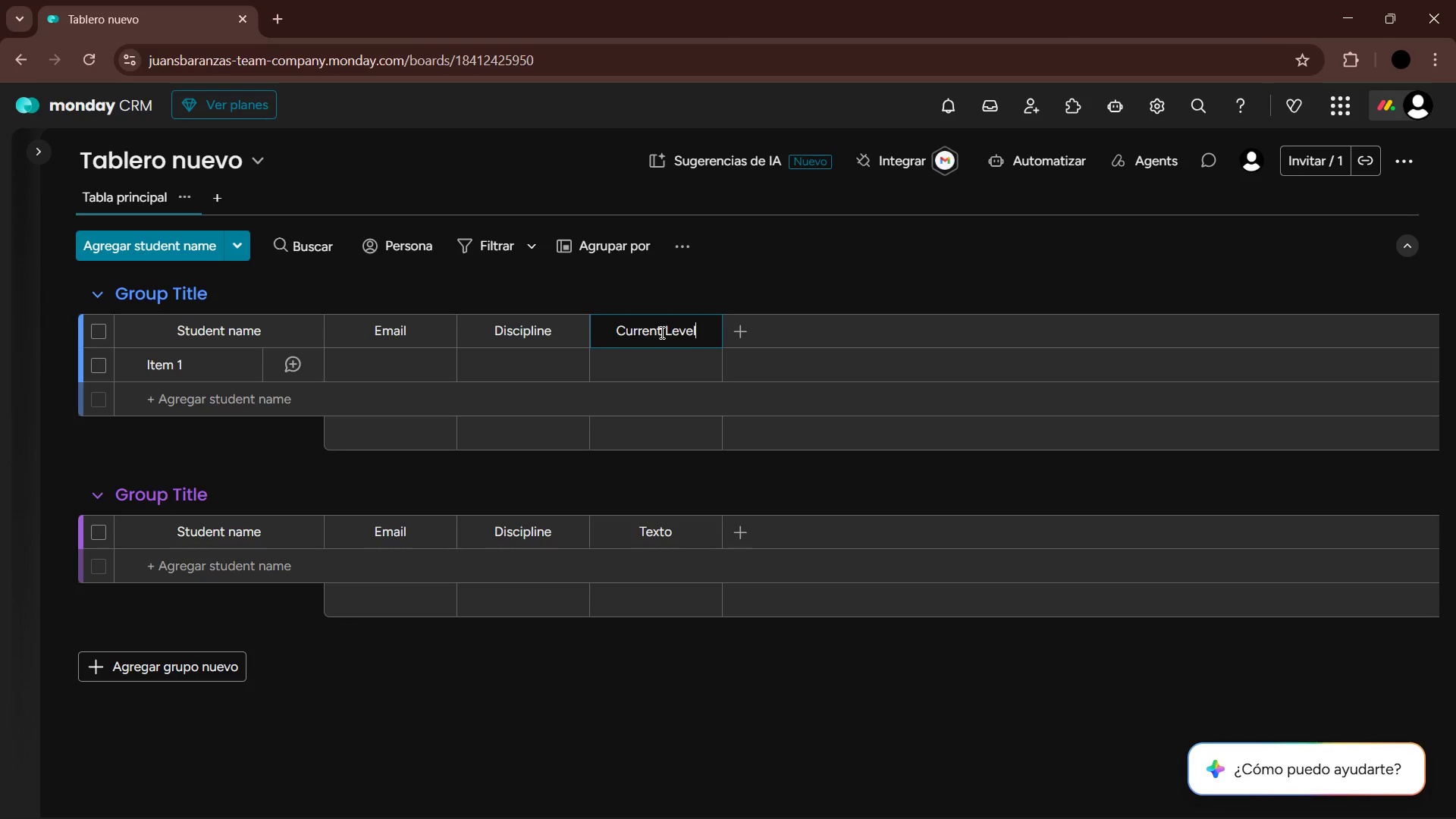 
key(Enter)
 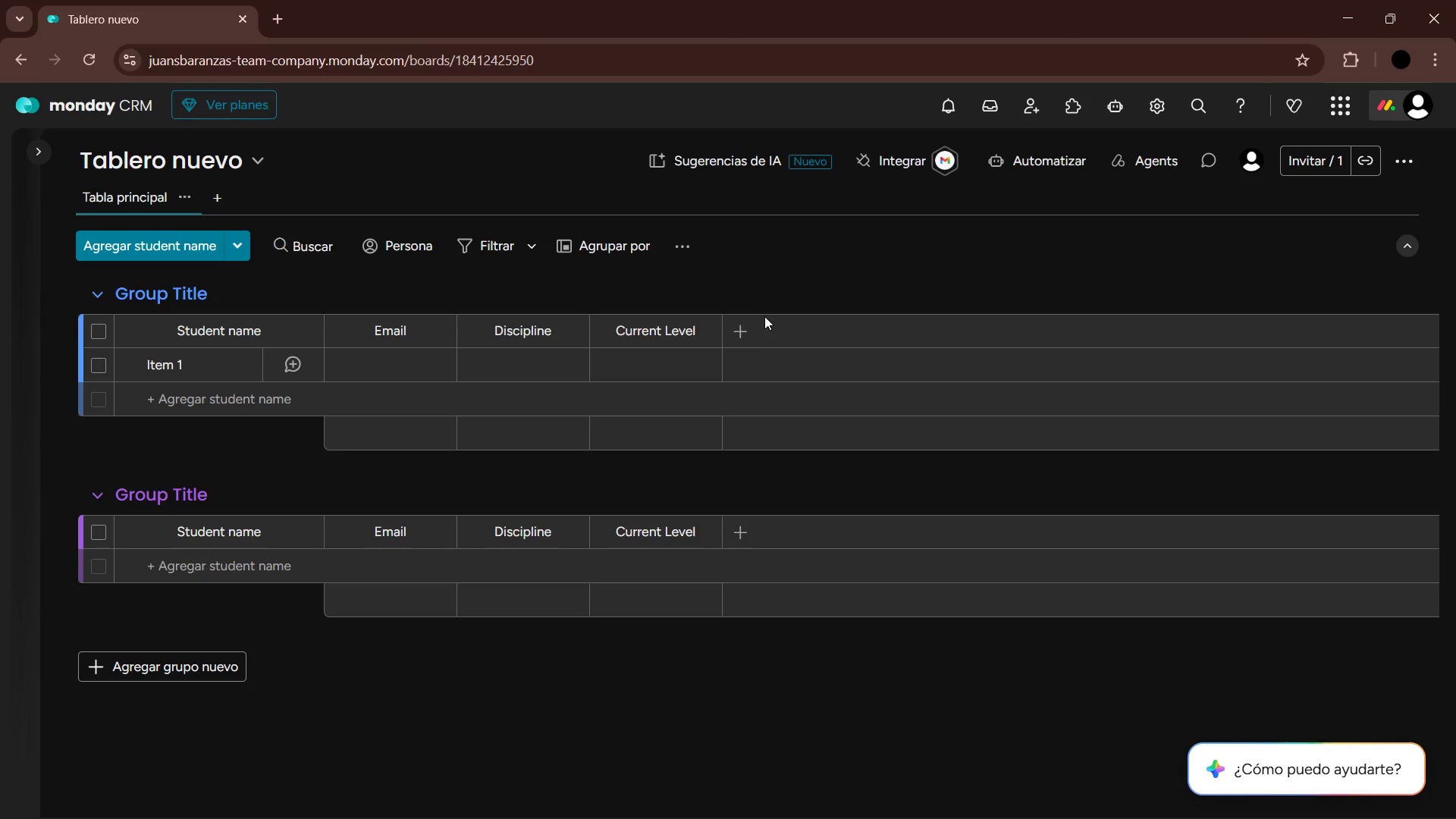 
left_click([756, 327])
 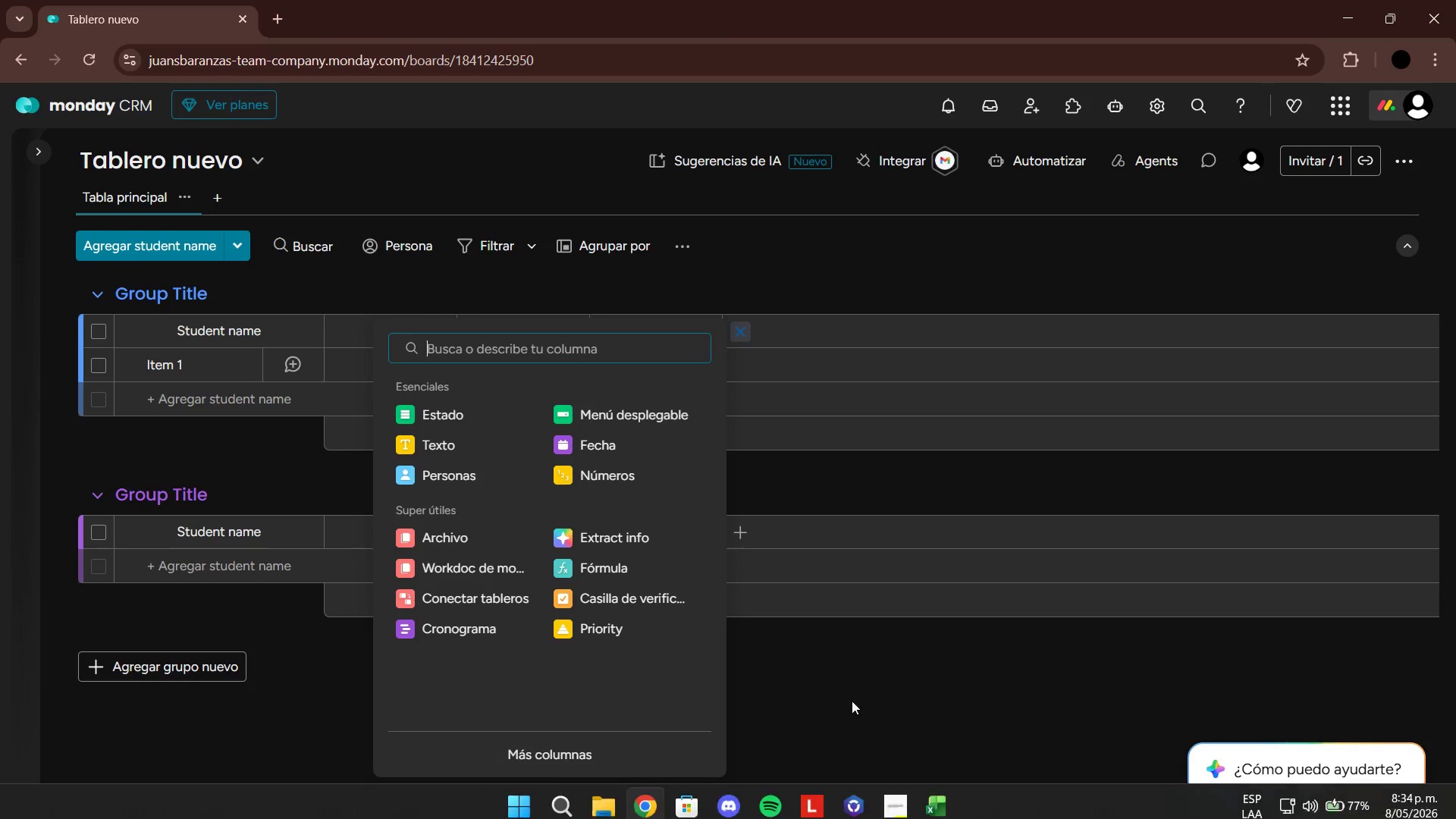 
left_click_drag(start_coordinate=[846, 635], to_coordinate=[856, 650])
 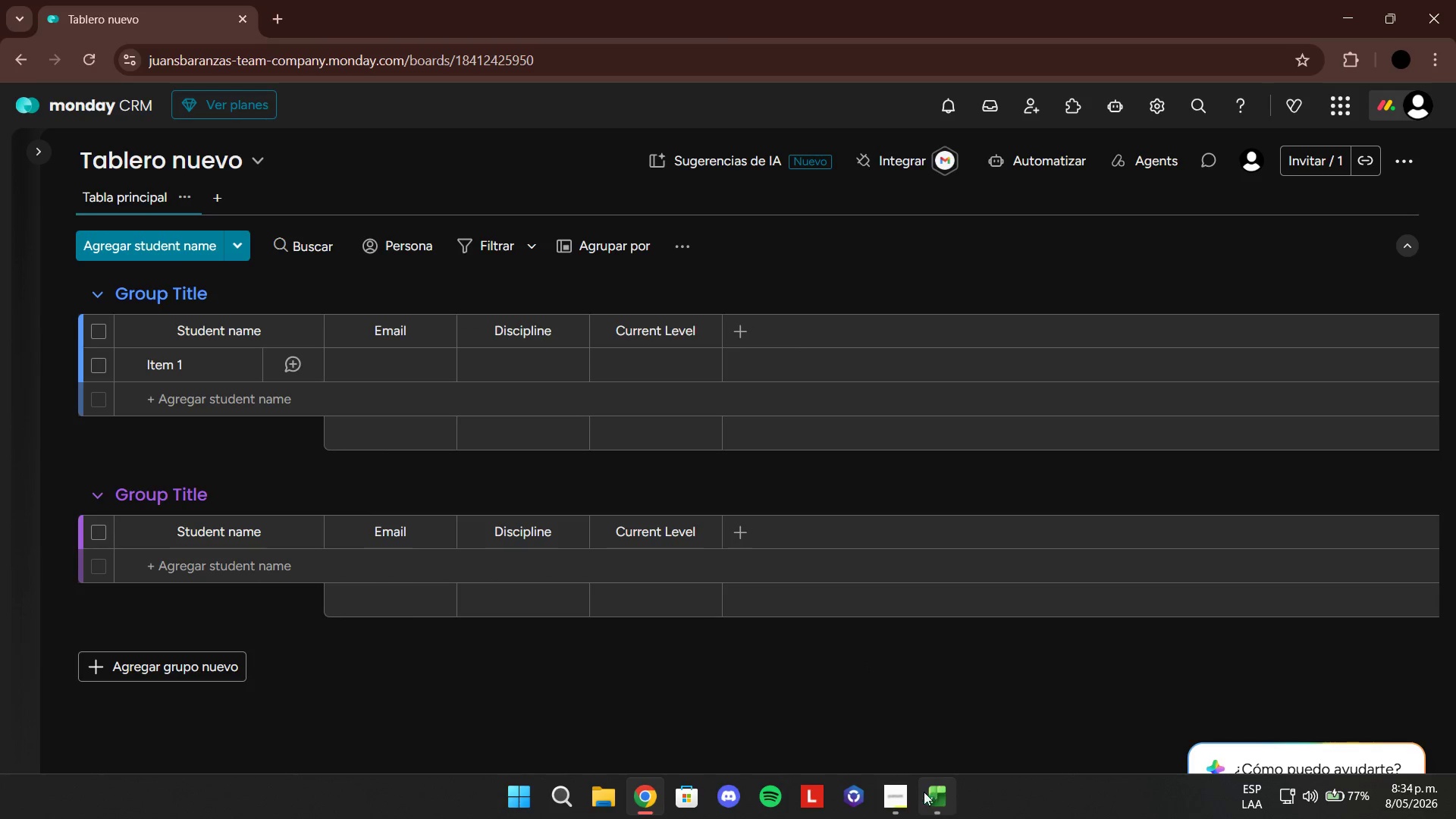 
left_click([935, 795])
 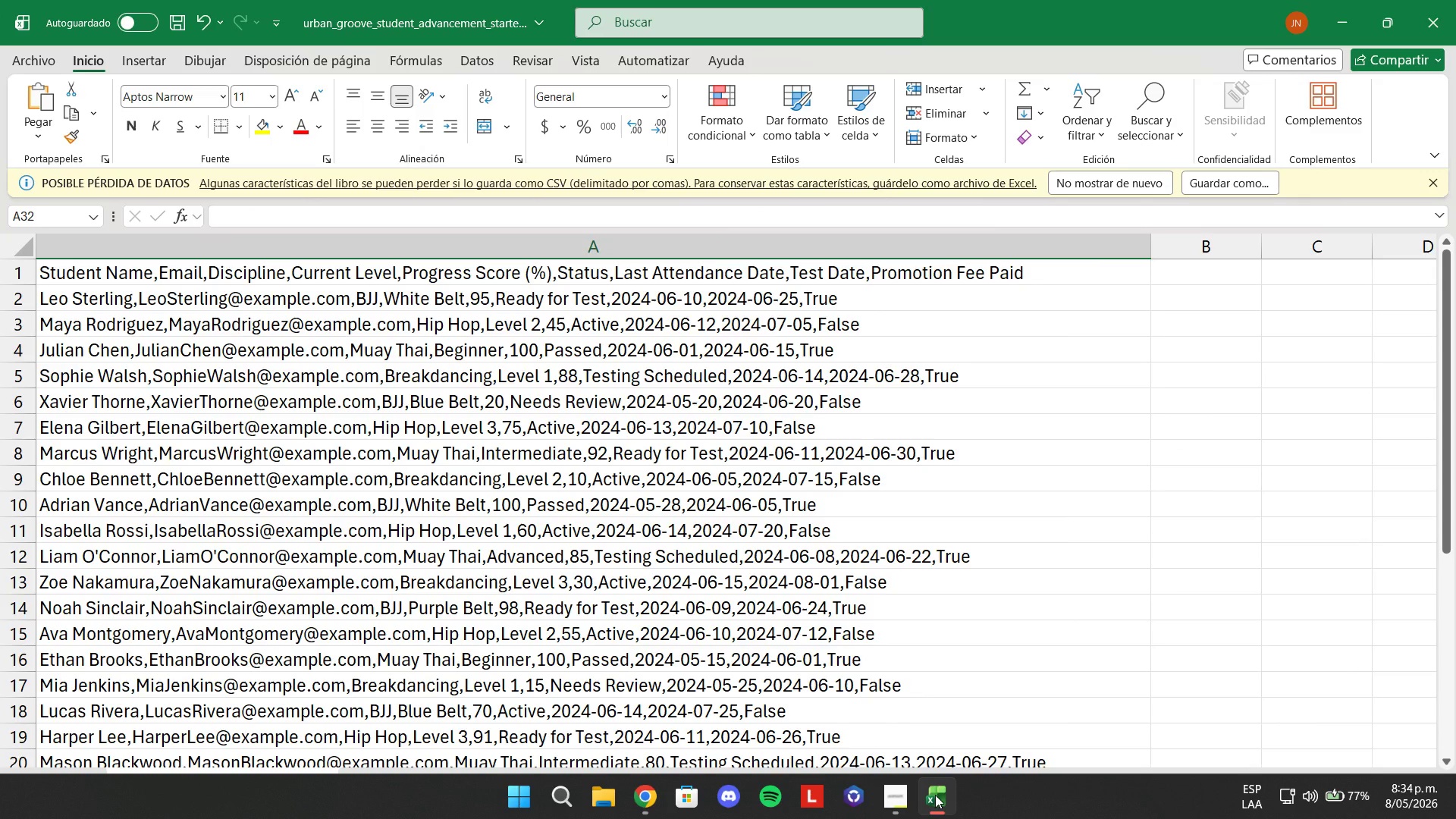 
left_click([935, 795])
 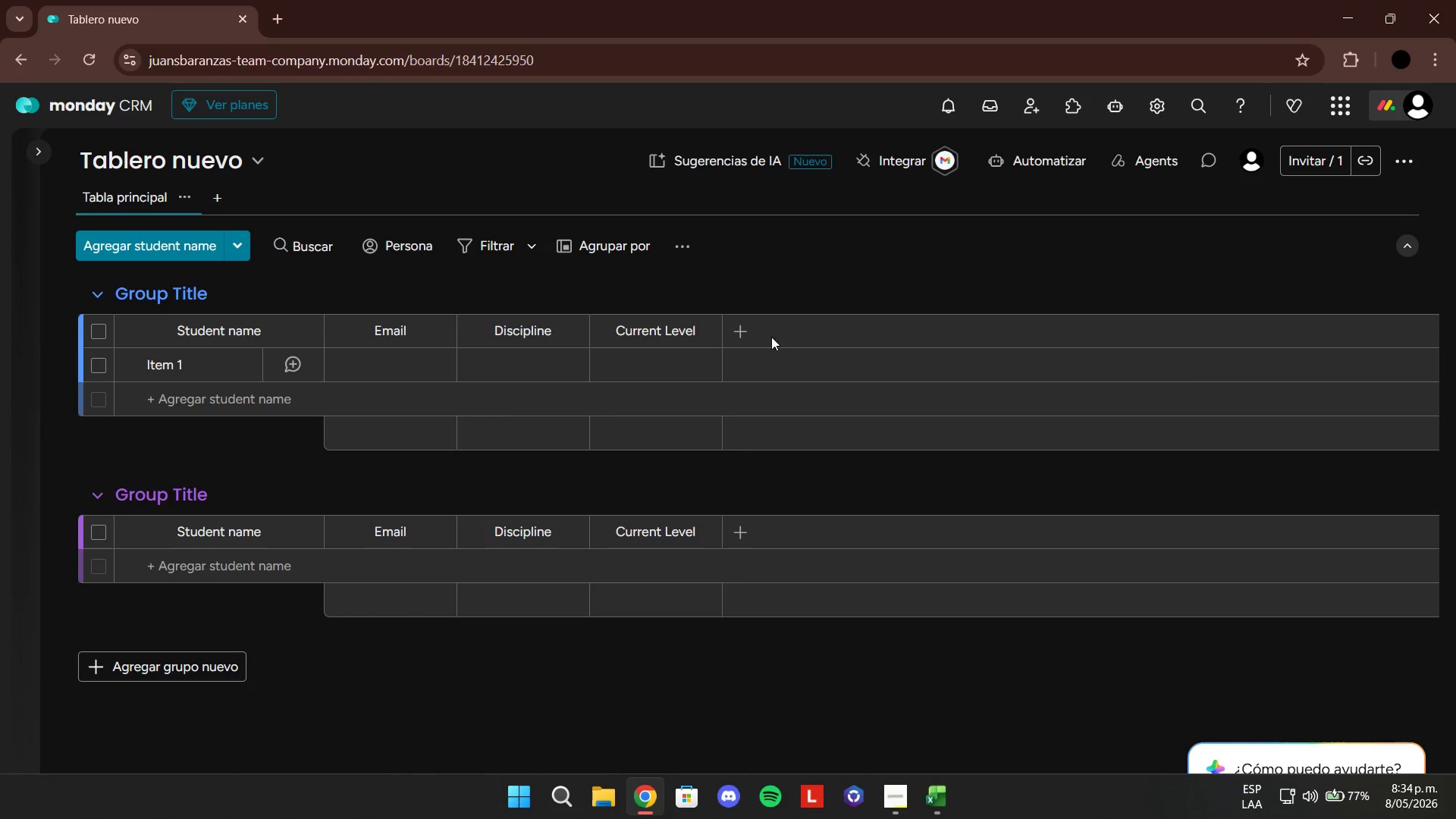 
left_click([745, 328])
 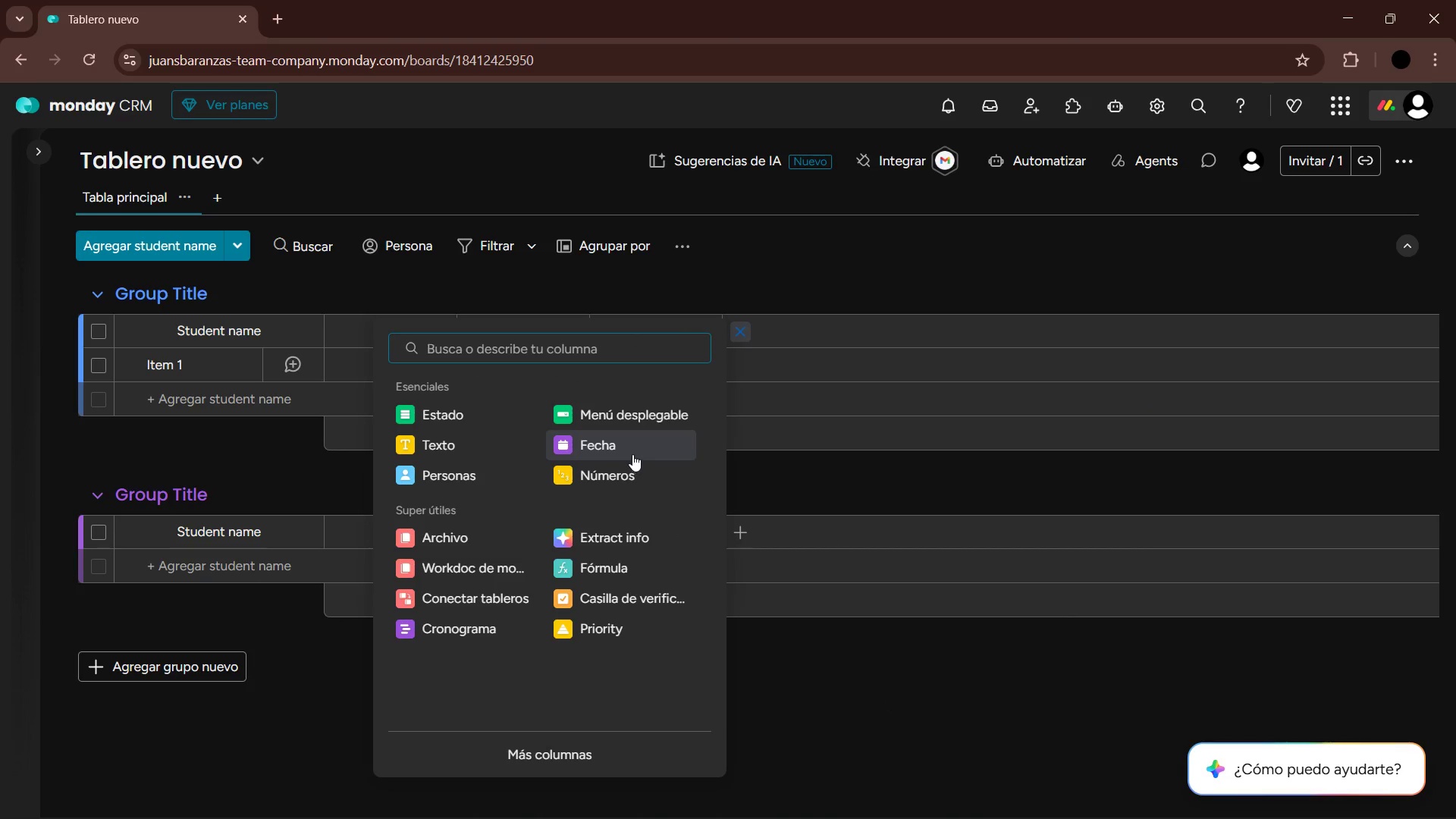 
left_click([616, 470])
 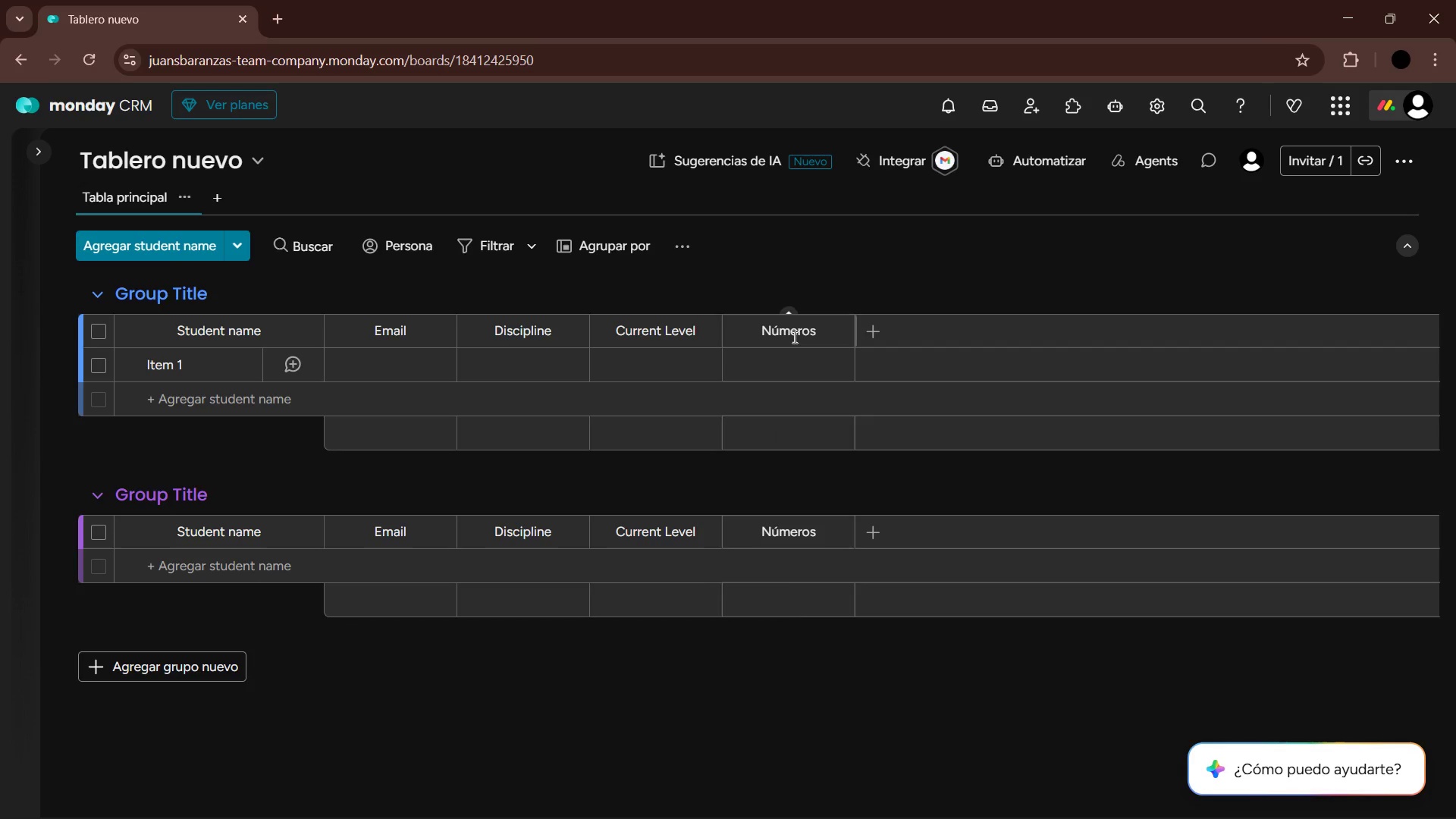 
double_click([793, 337])
 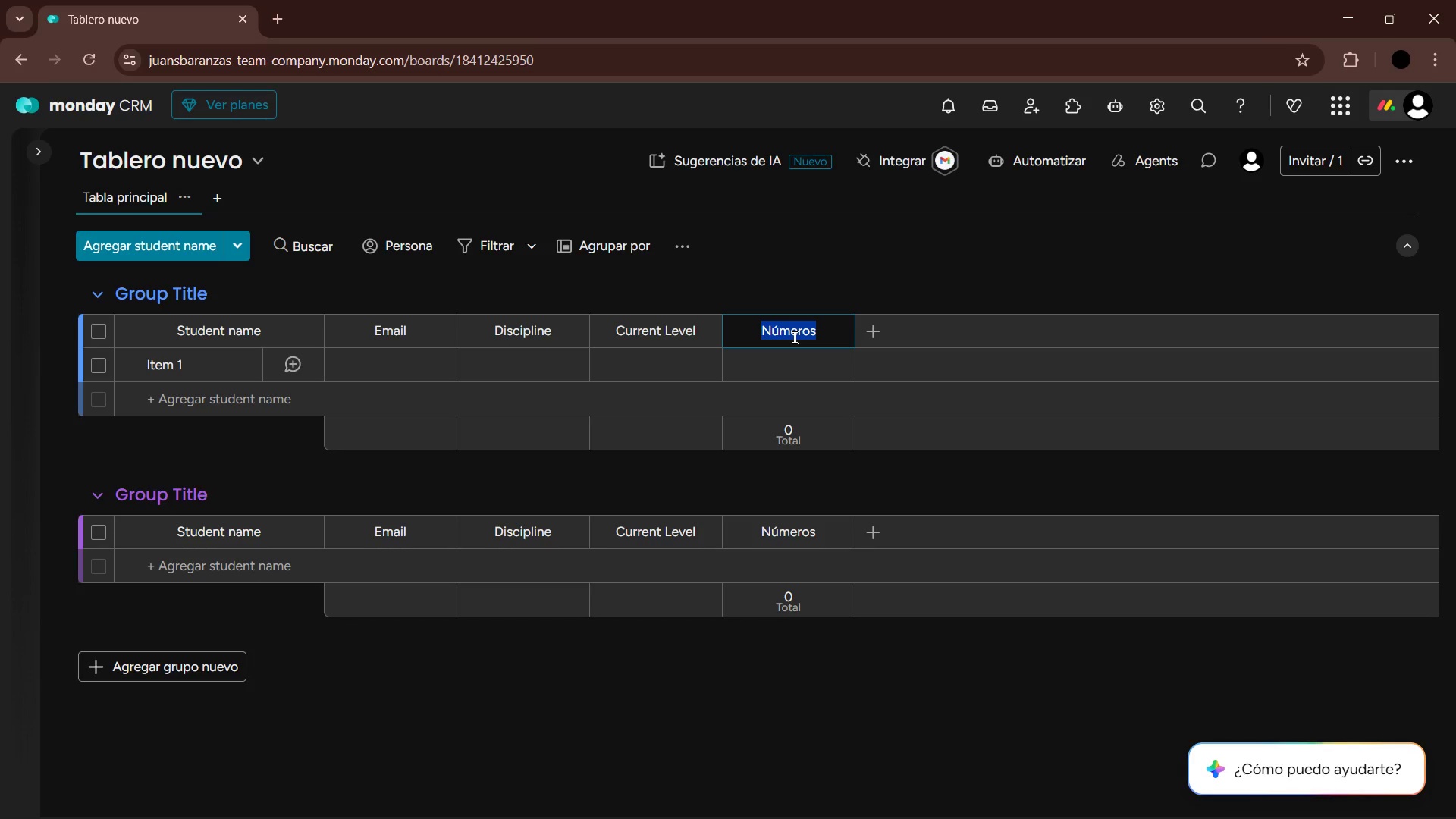 
type(Progress Score *%()
 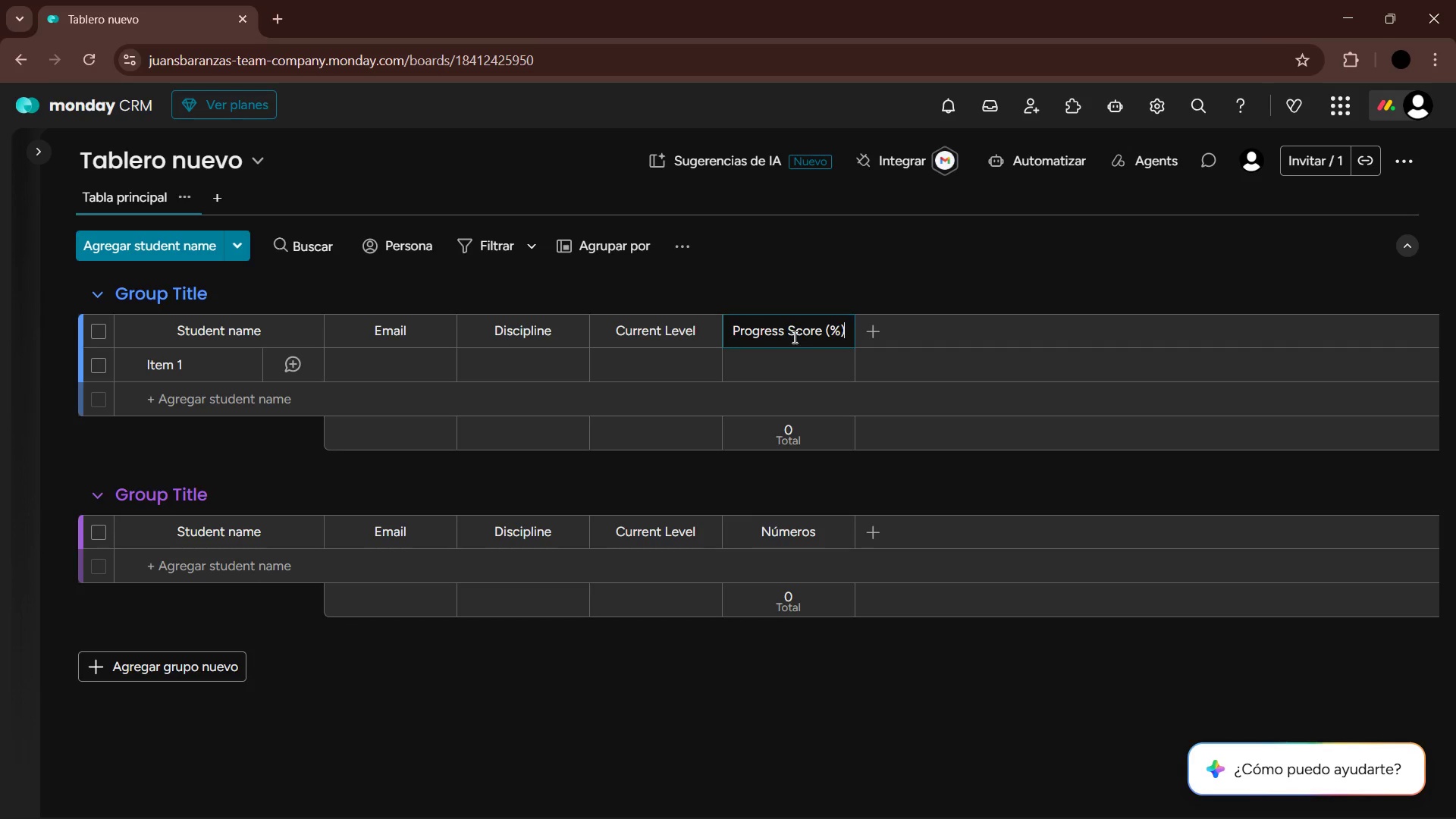 
 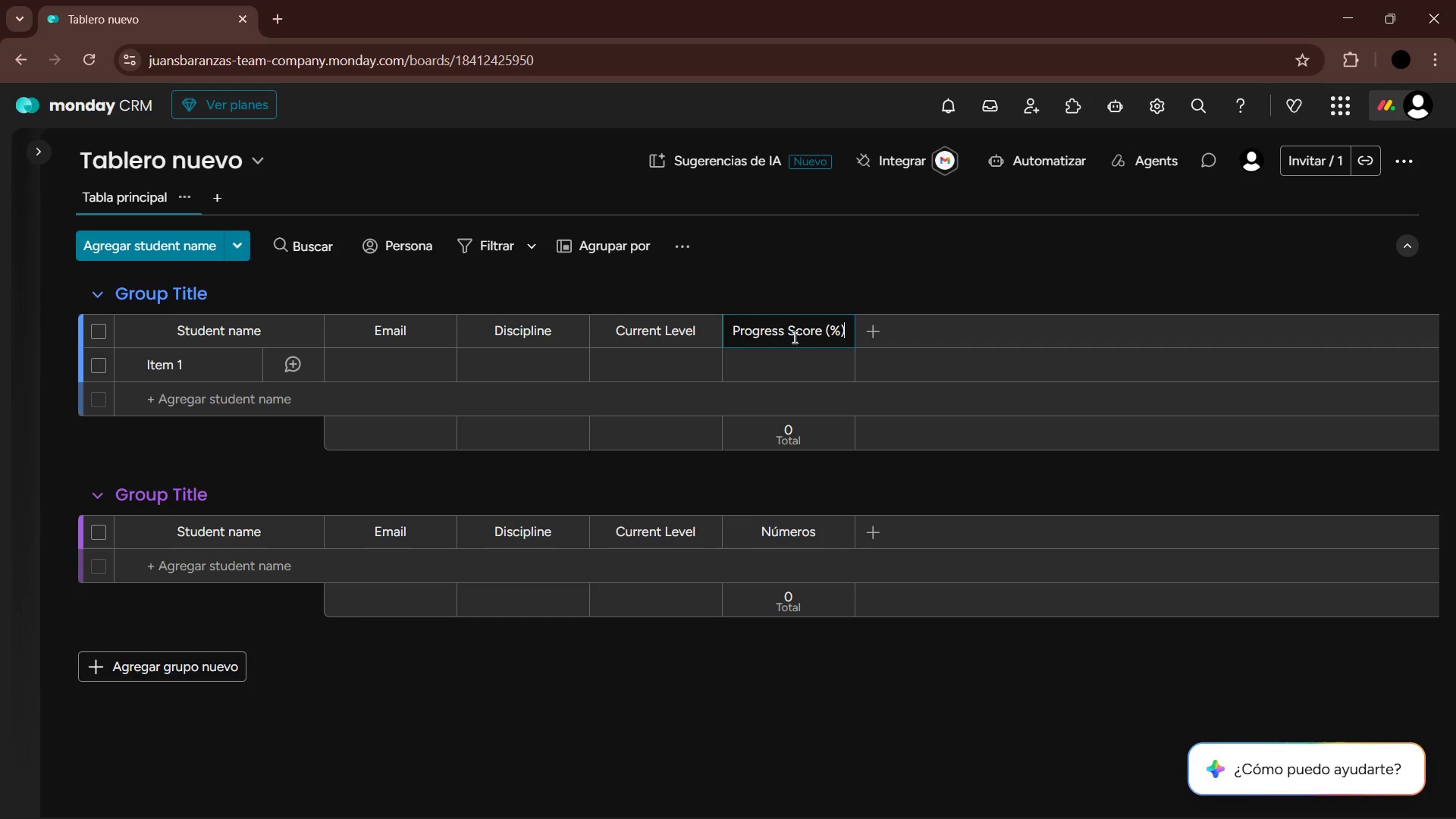 
key(Enter)
 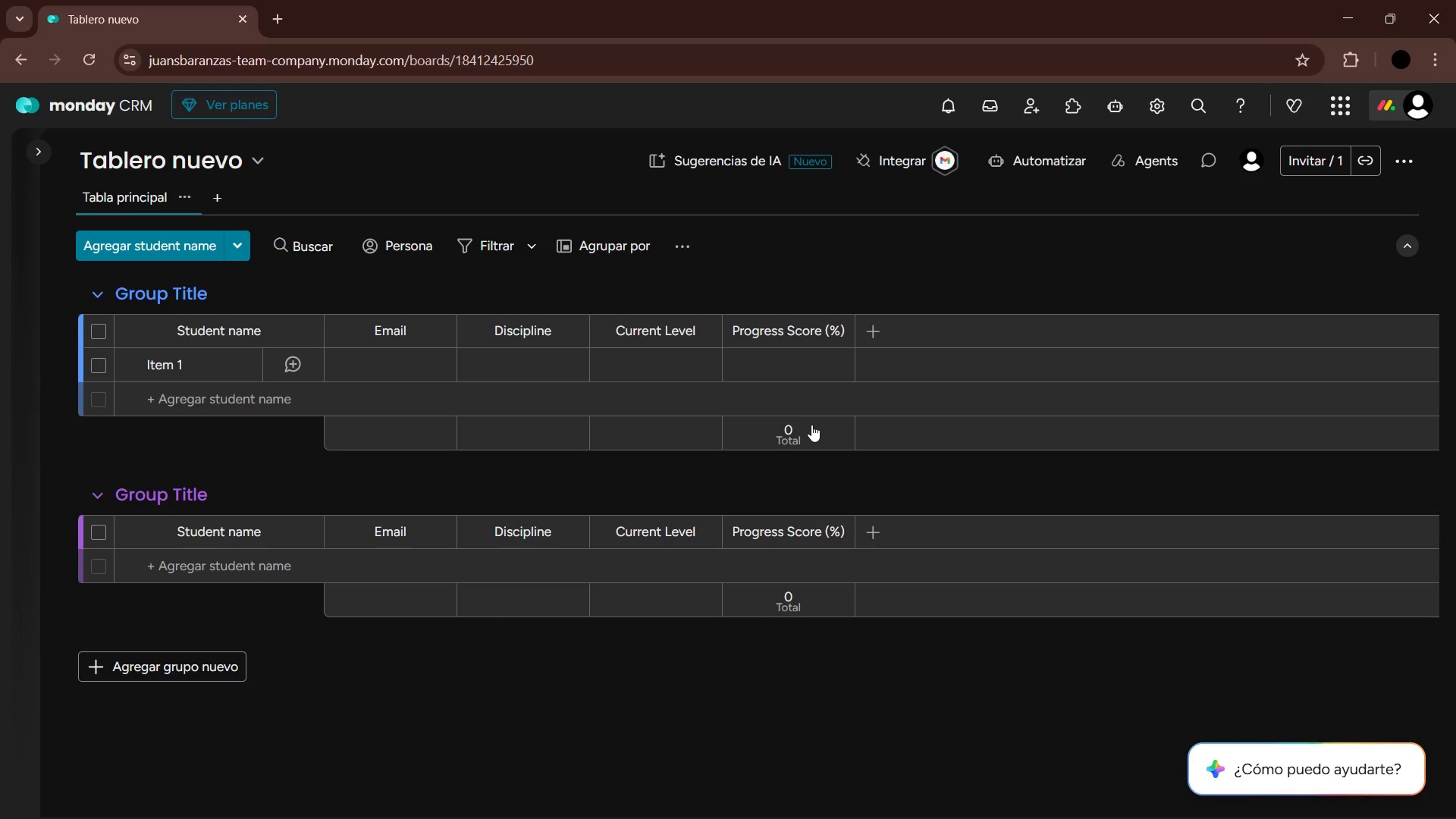 
left_click([805, 446])
 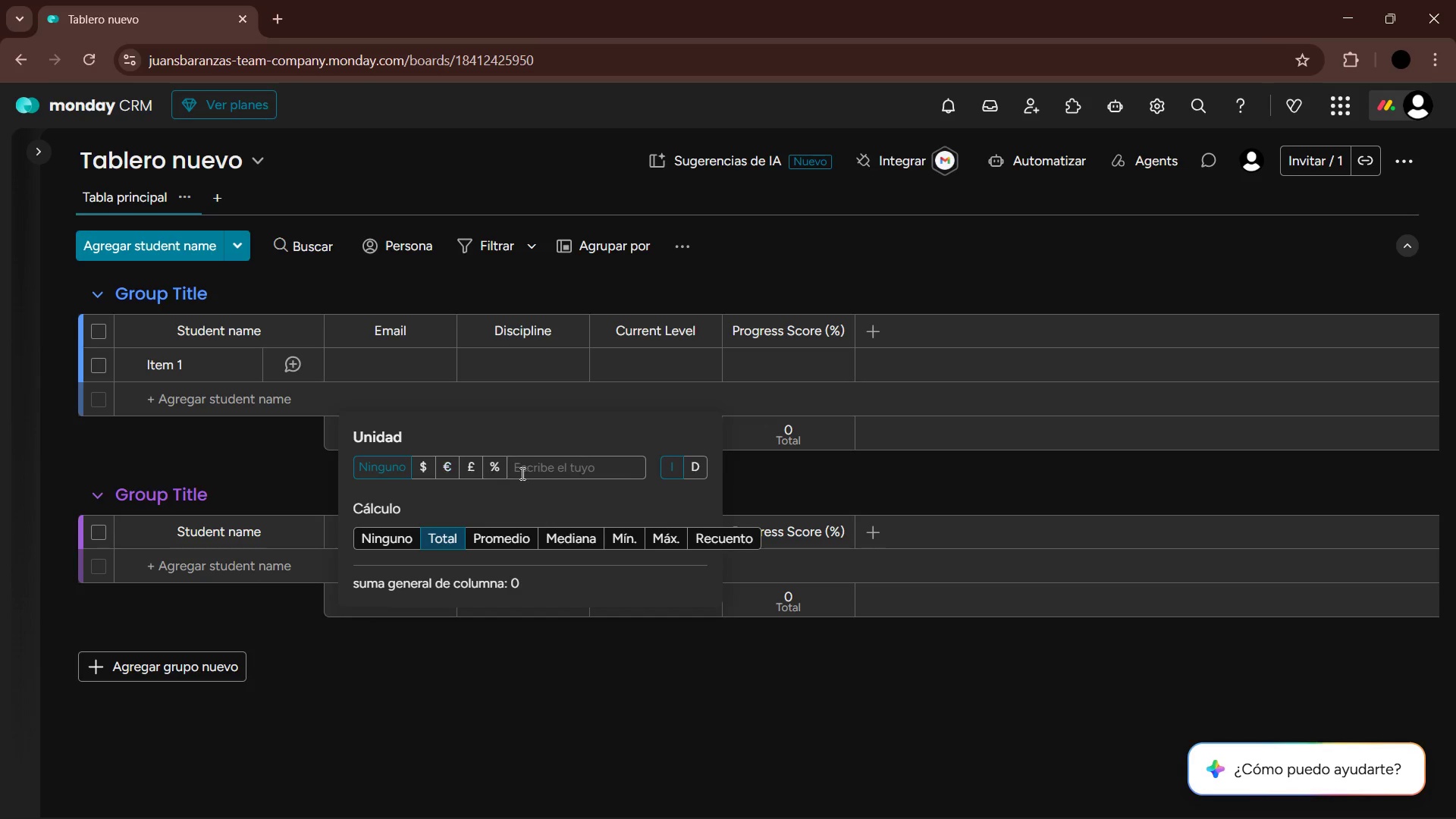 
left_click([499, 475])
 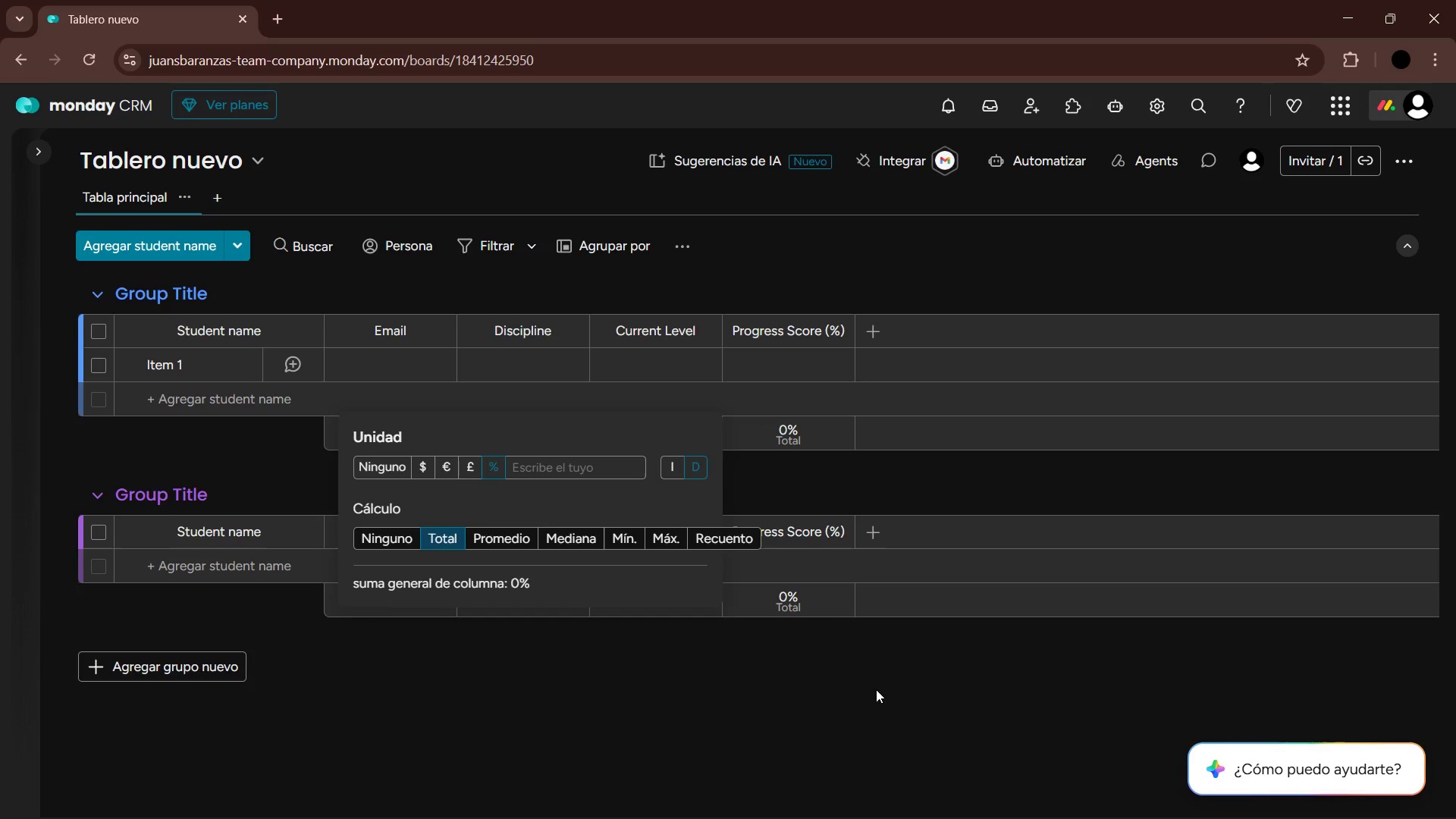 
left_click([867, 671])
 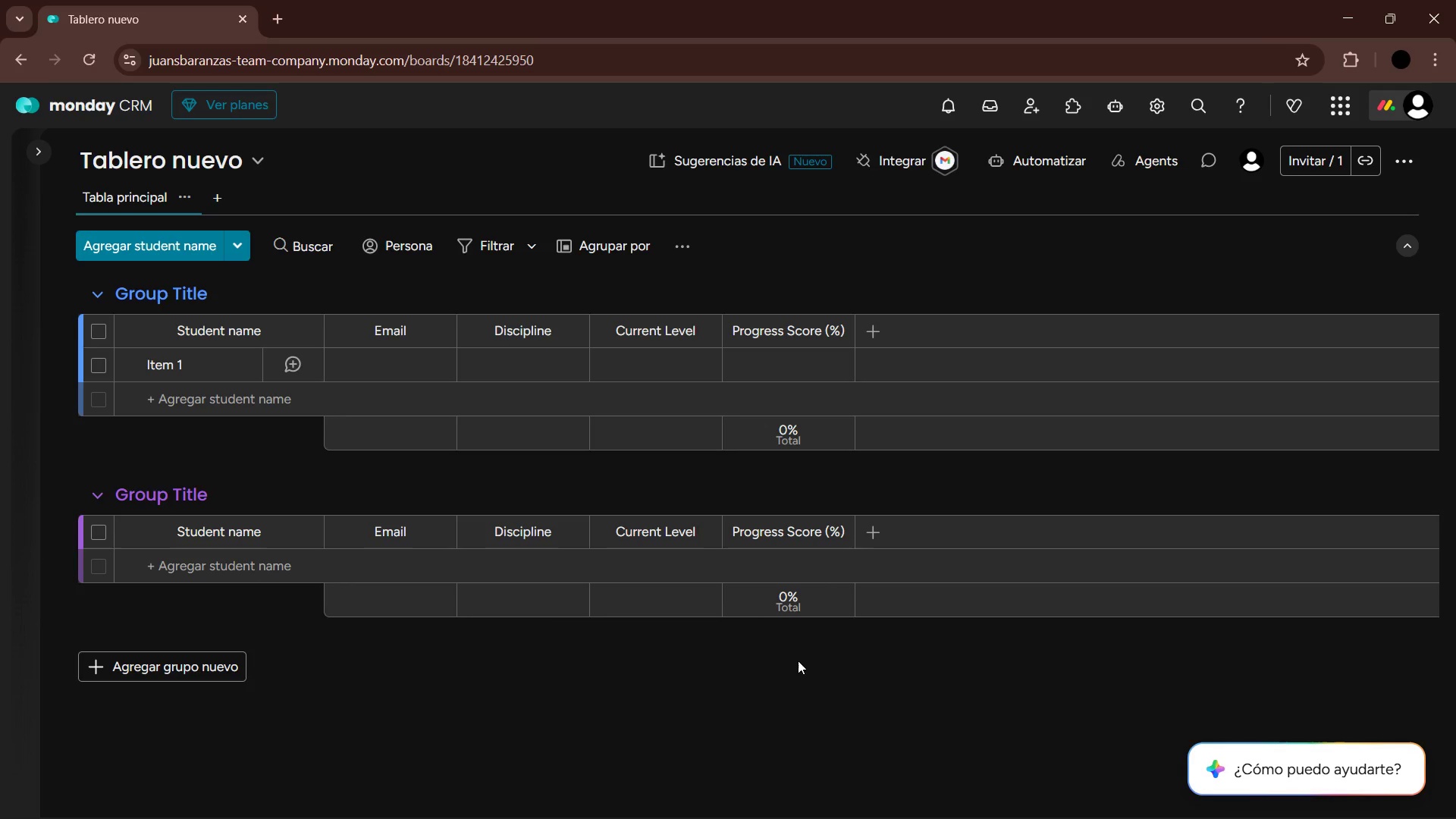 
key(Alt+AltLeft)
 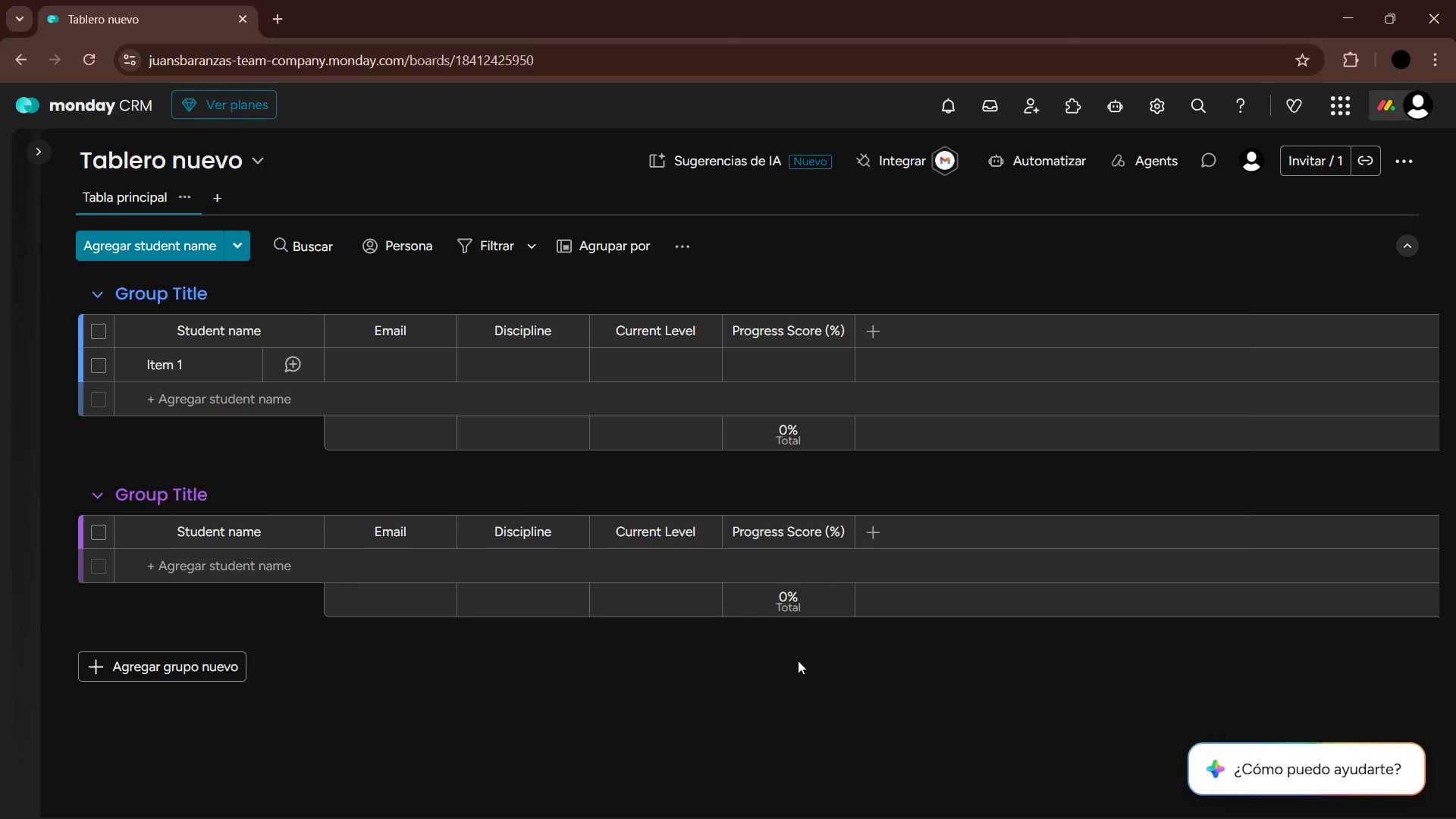 
key(Alt+Tab)
 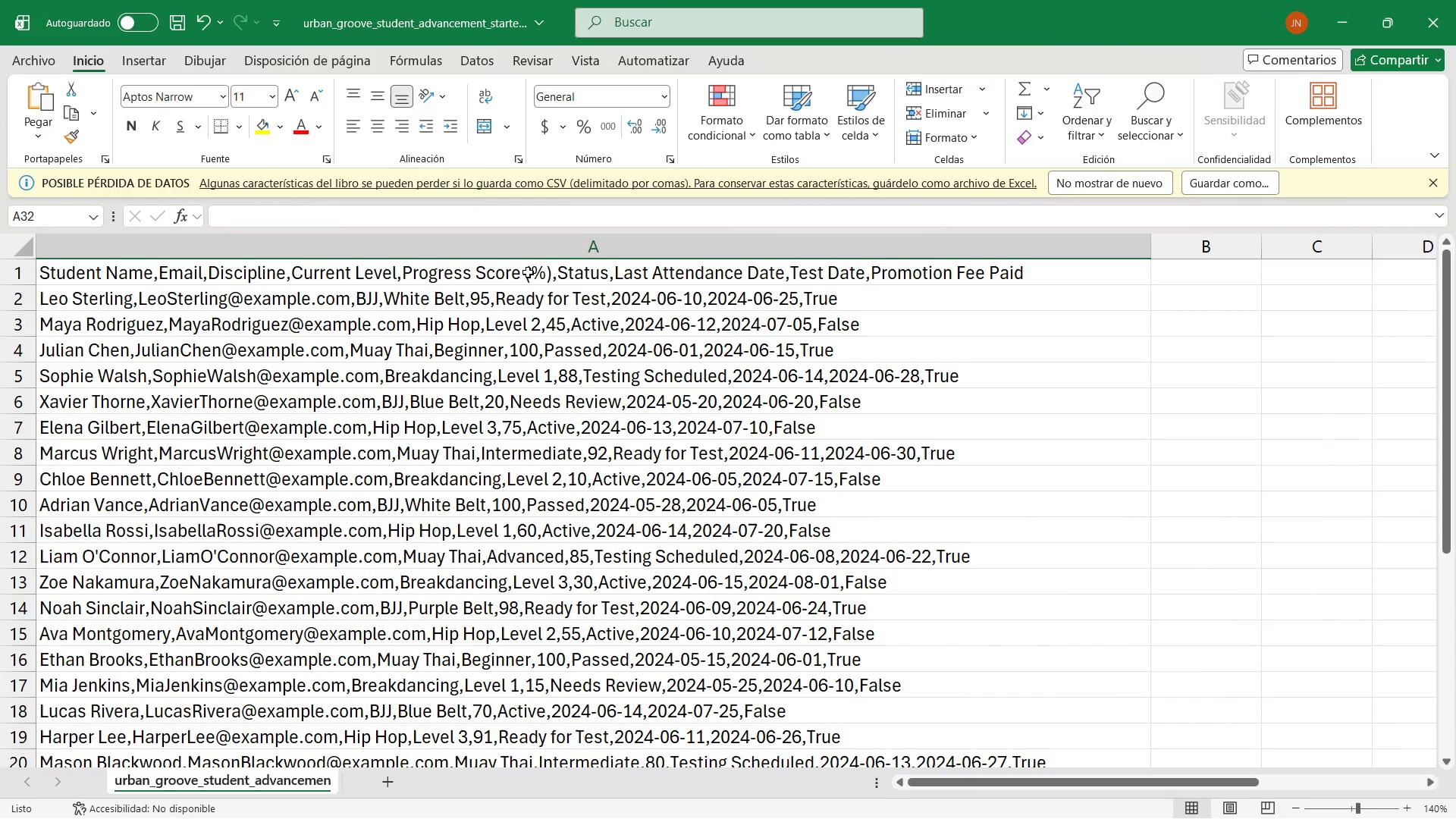 
key(Alt+AltLeft)
 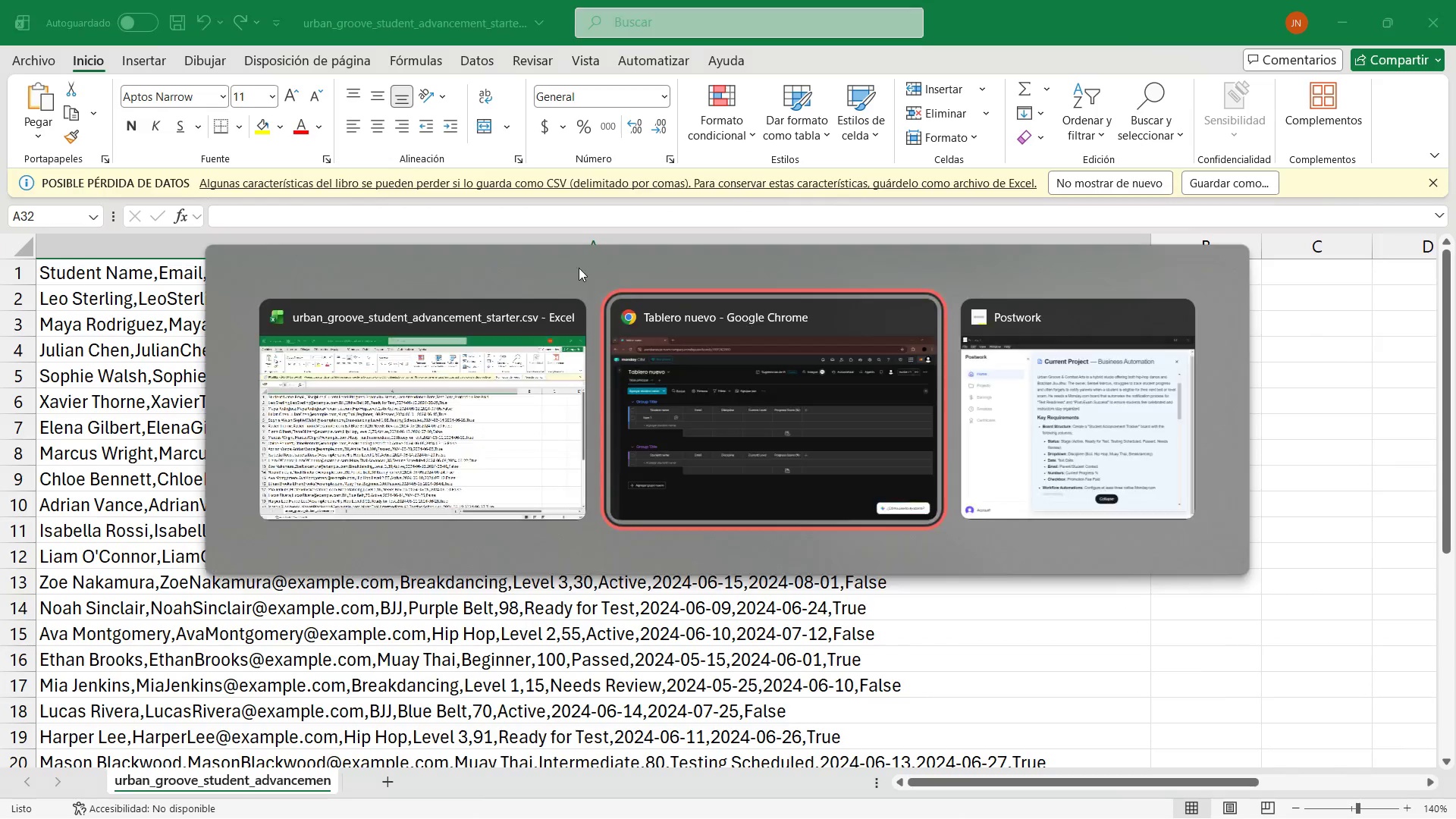 
key(Alt+Tab)
 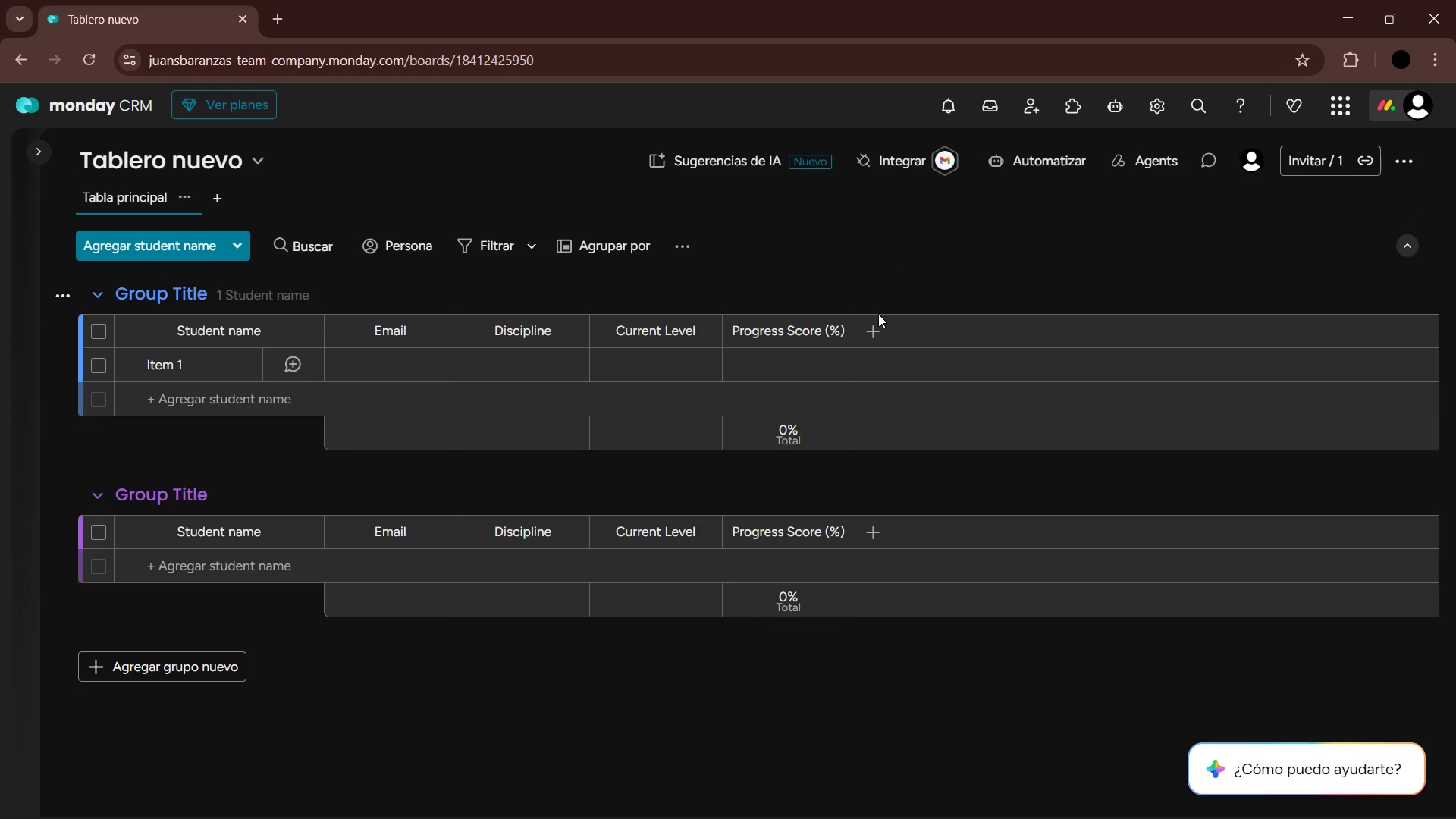 
left_click([888, 328])
 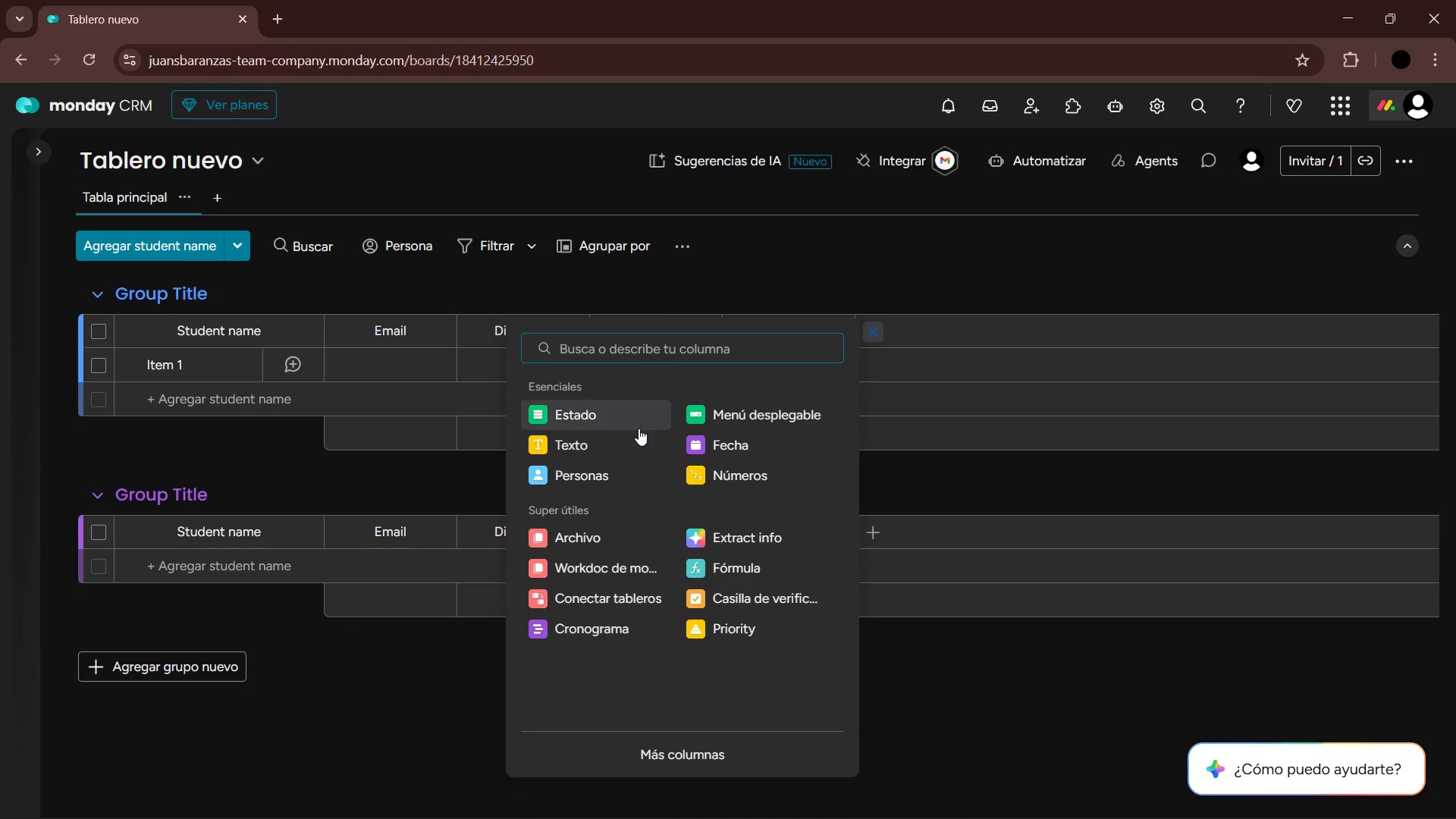 
left_click([631, 416])
 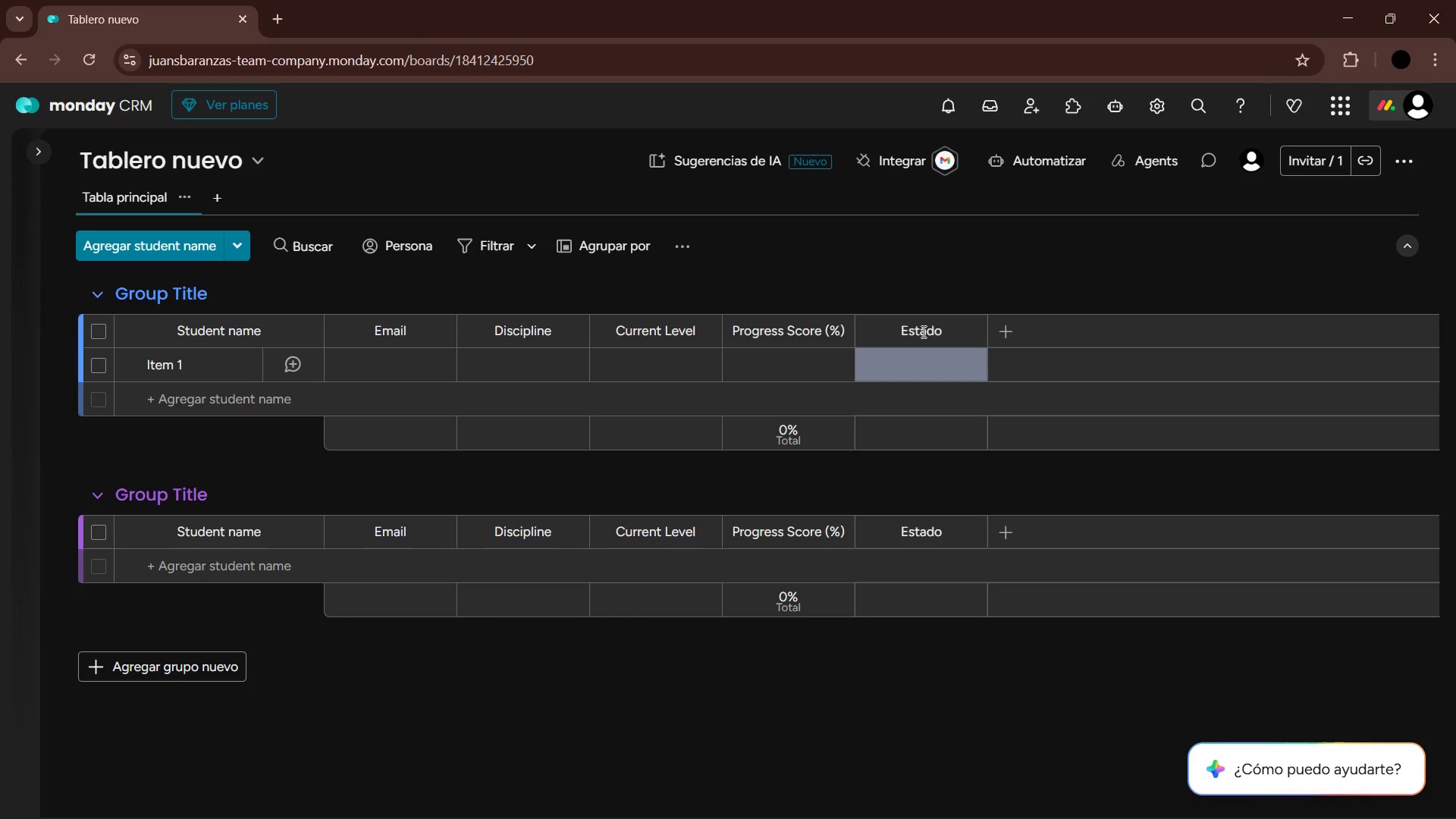 
double_click([921, 332])
 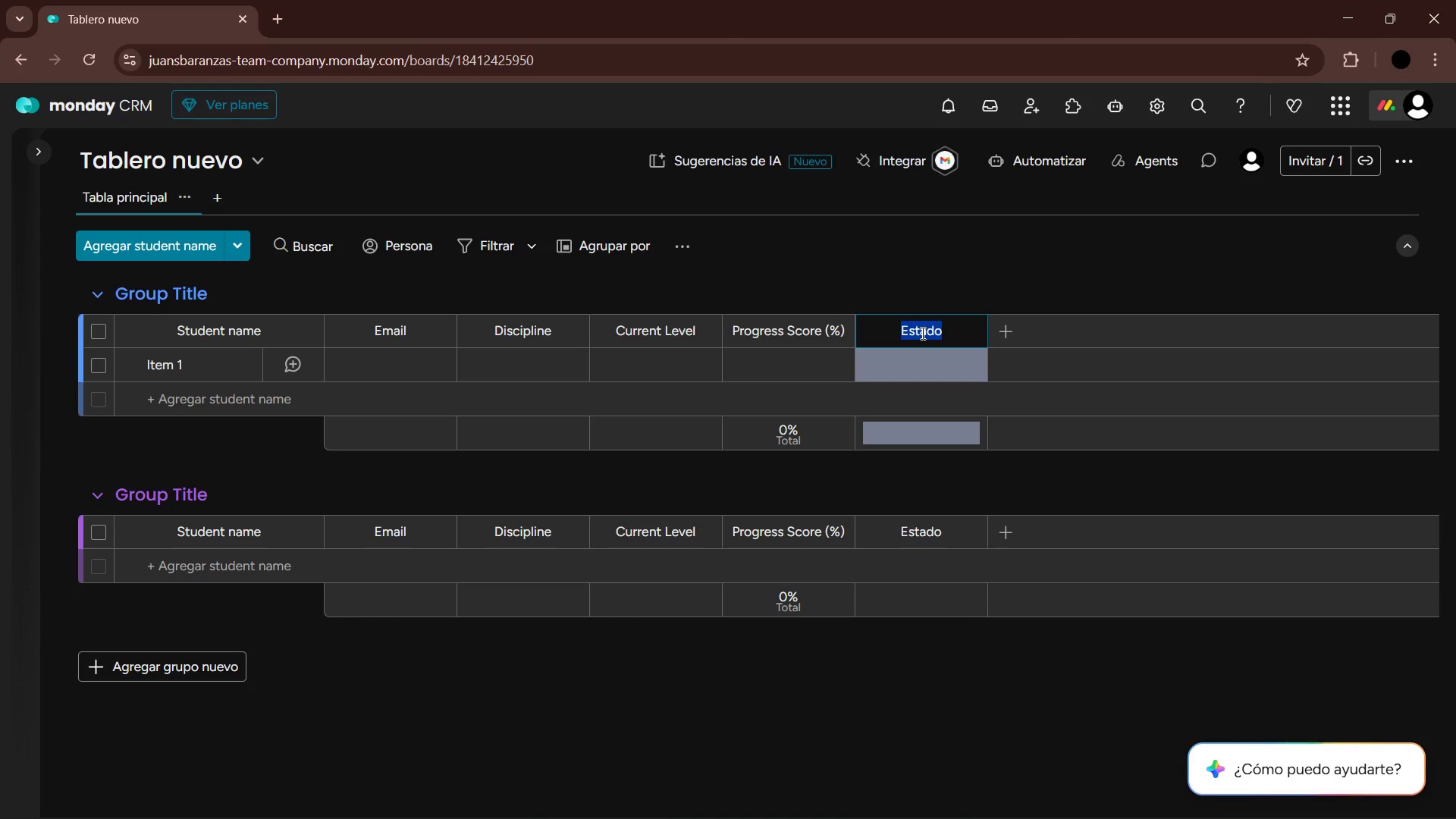 
type(Status)
 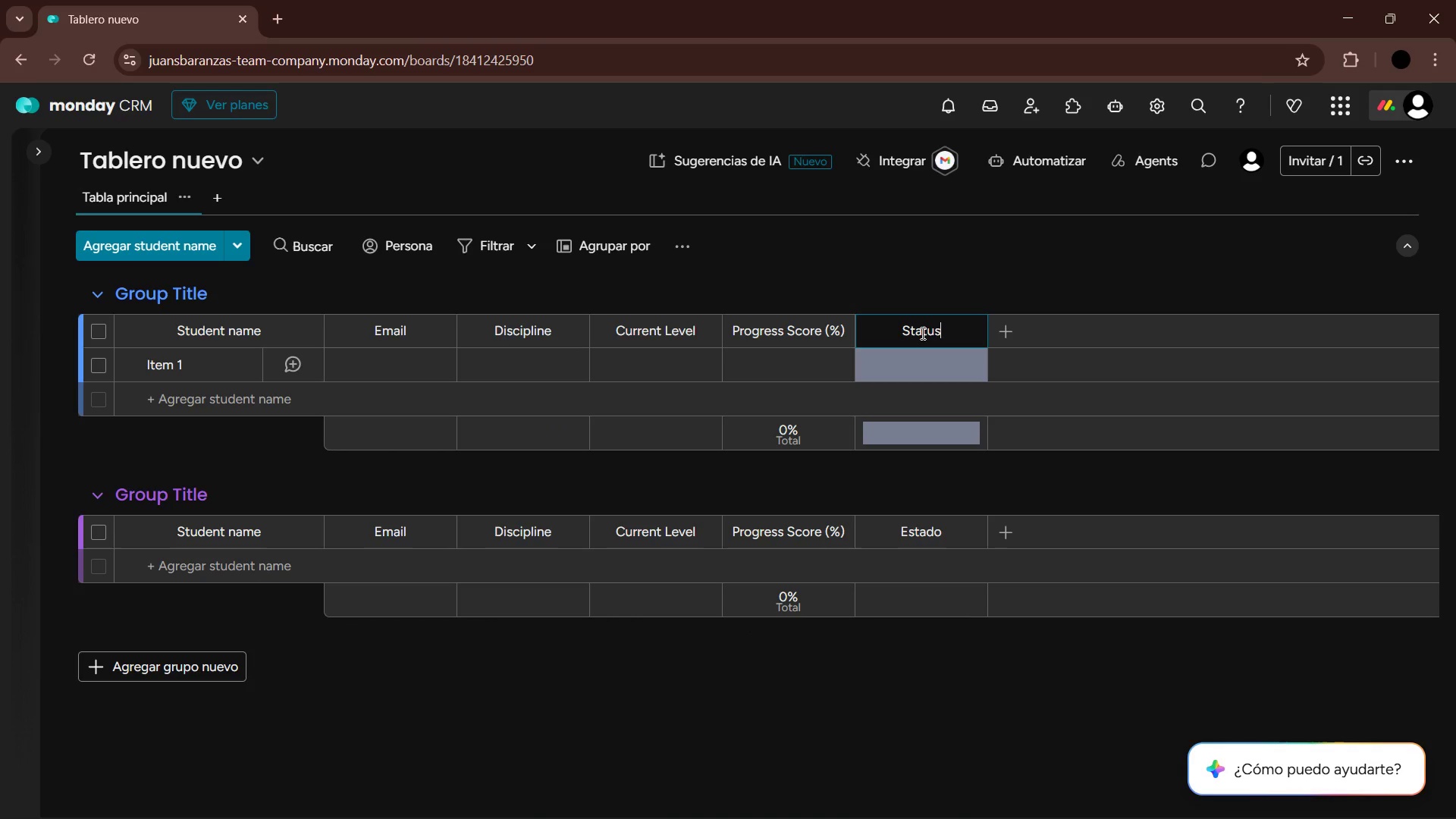 
key(Enter)
 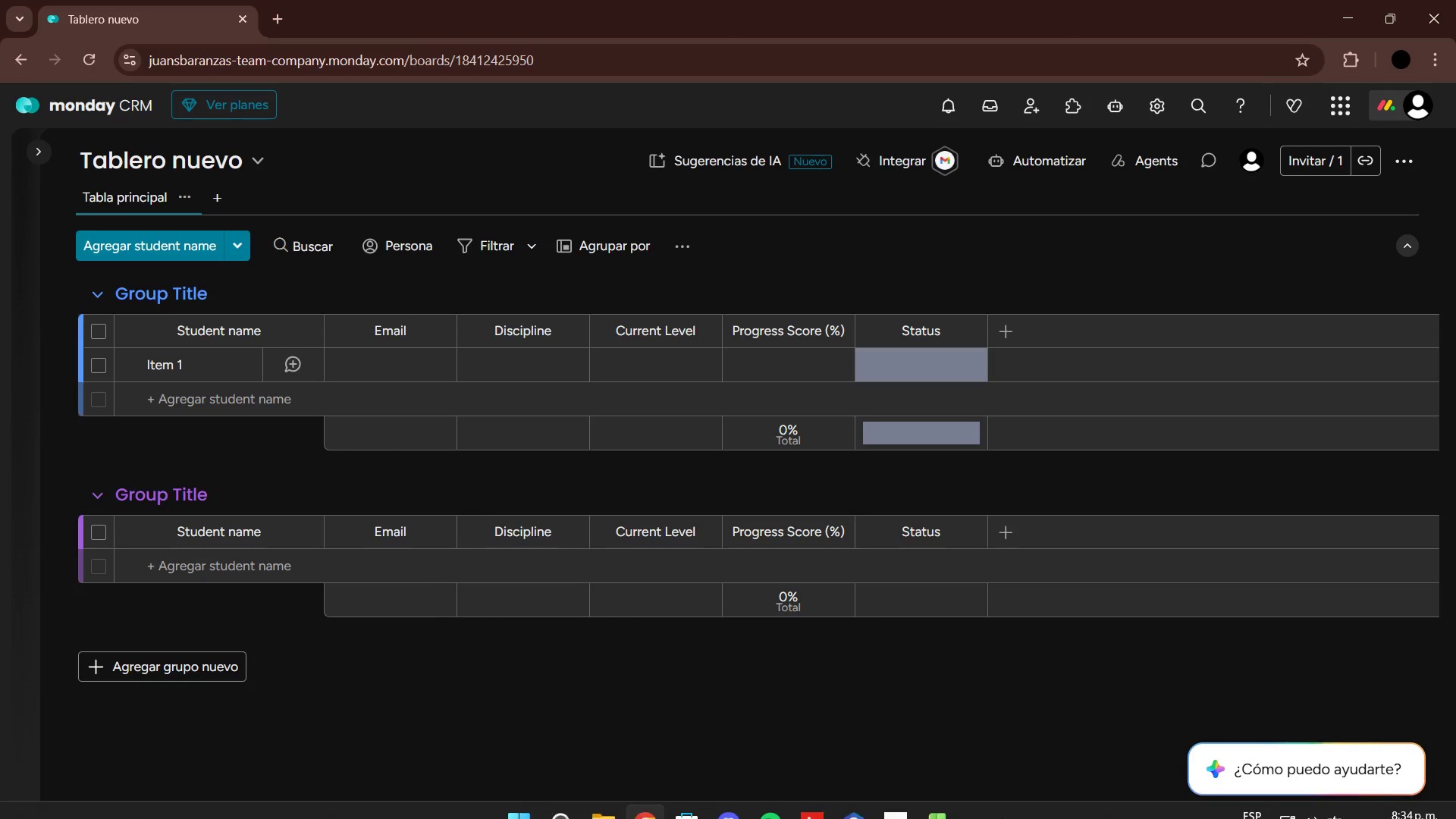 
left_click([930, 805])
 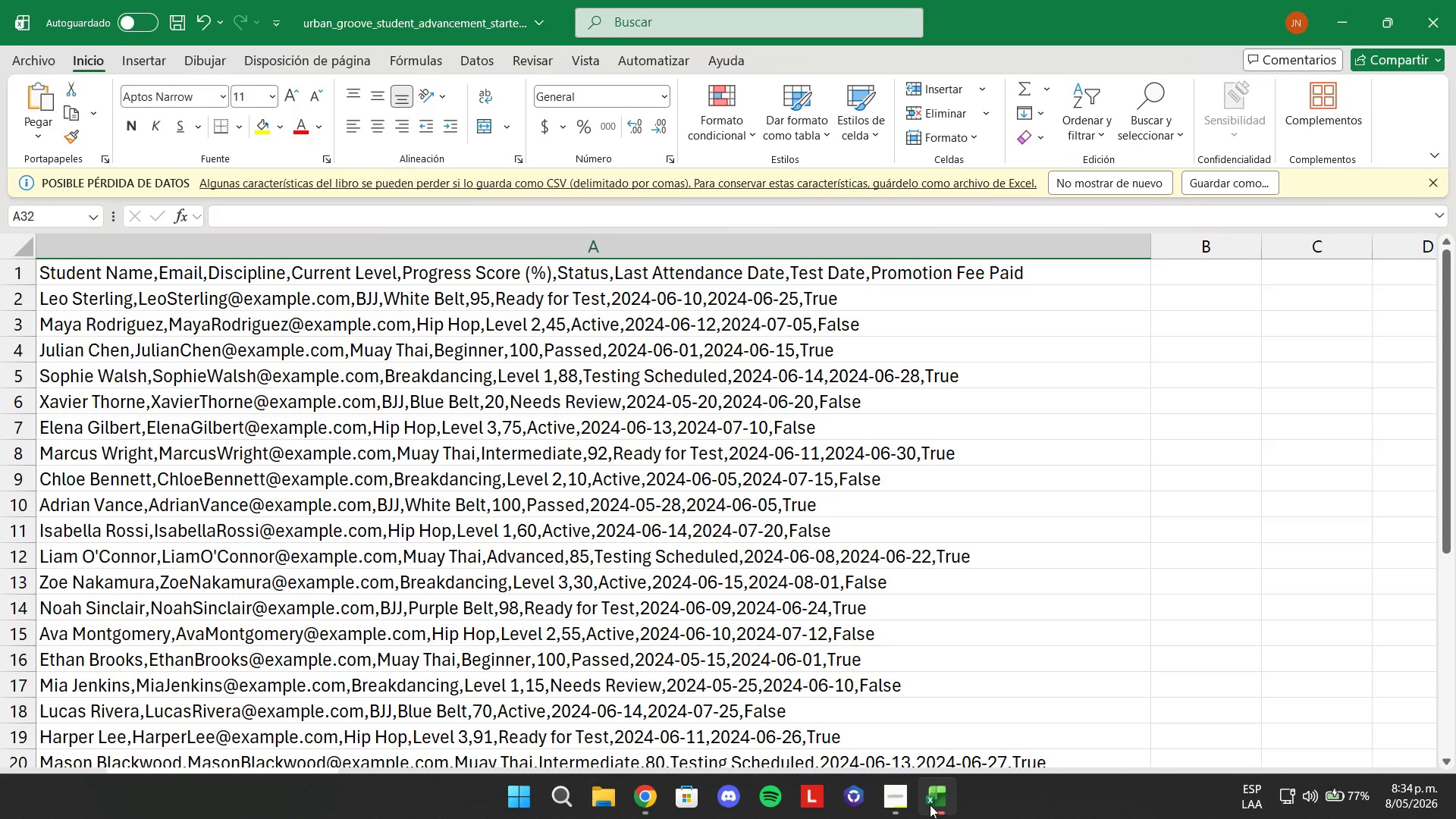 
left_click([930, 805])
 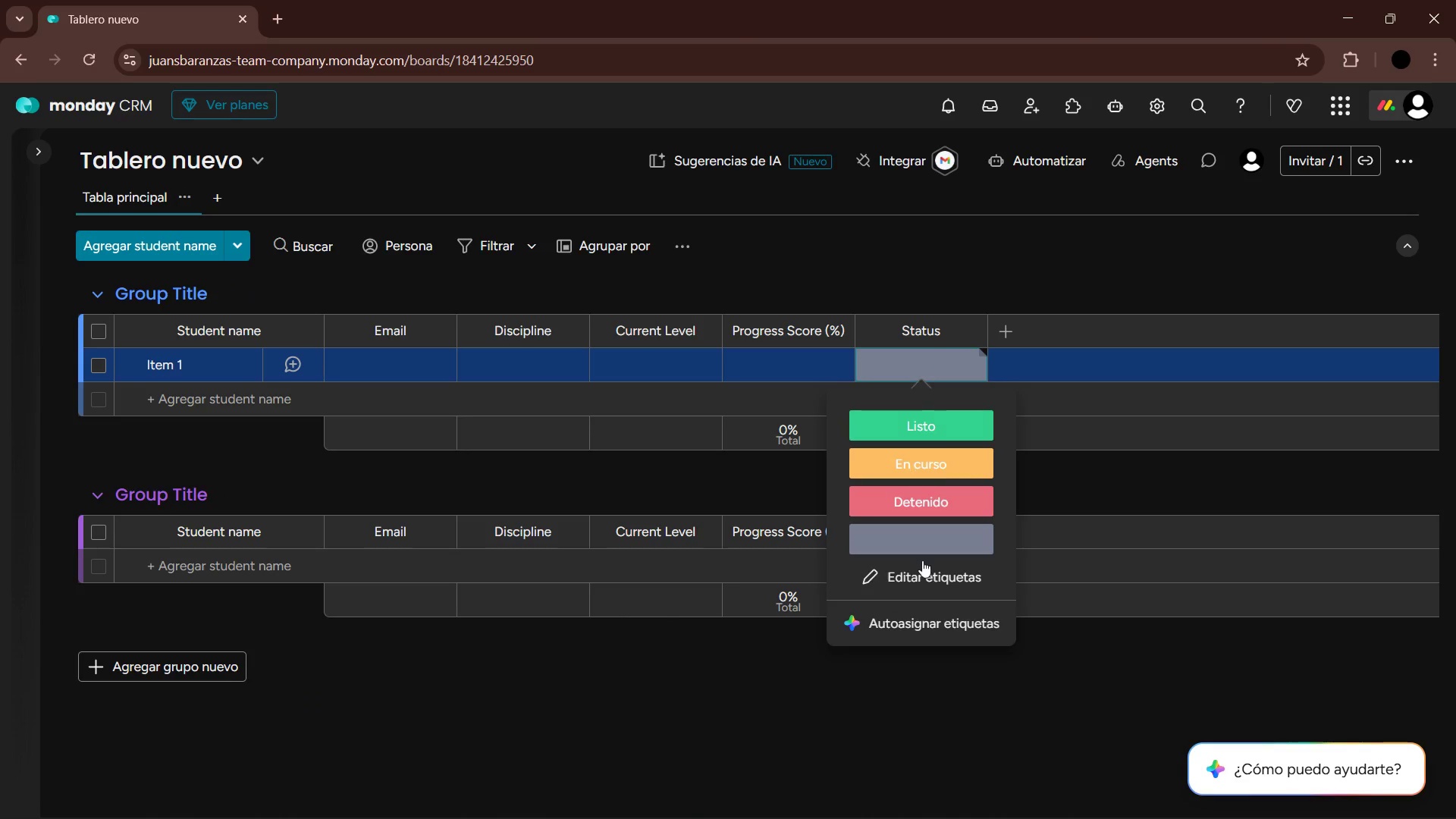 
left_click([933, 586])
 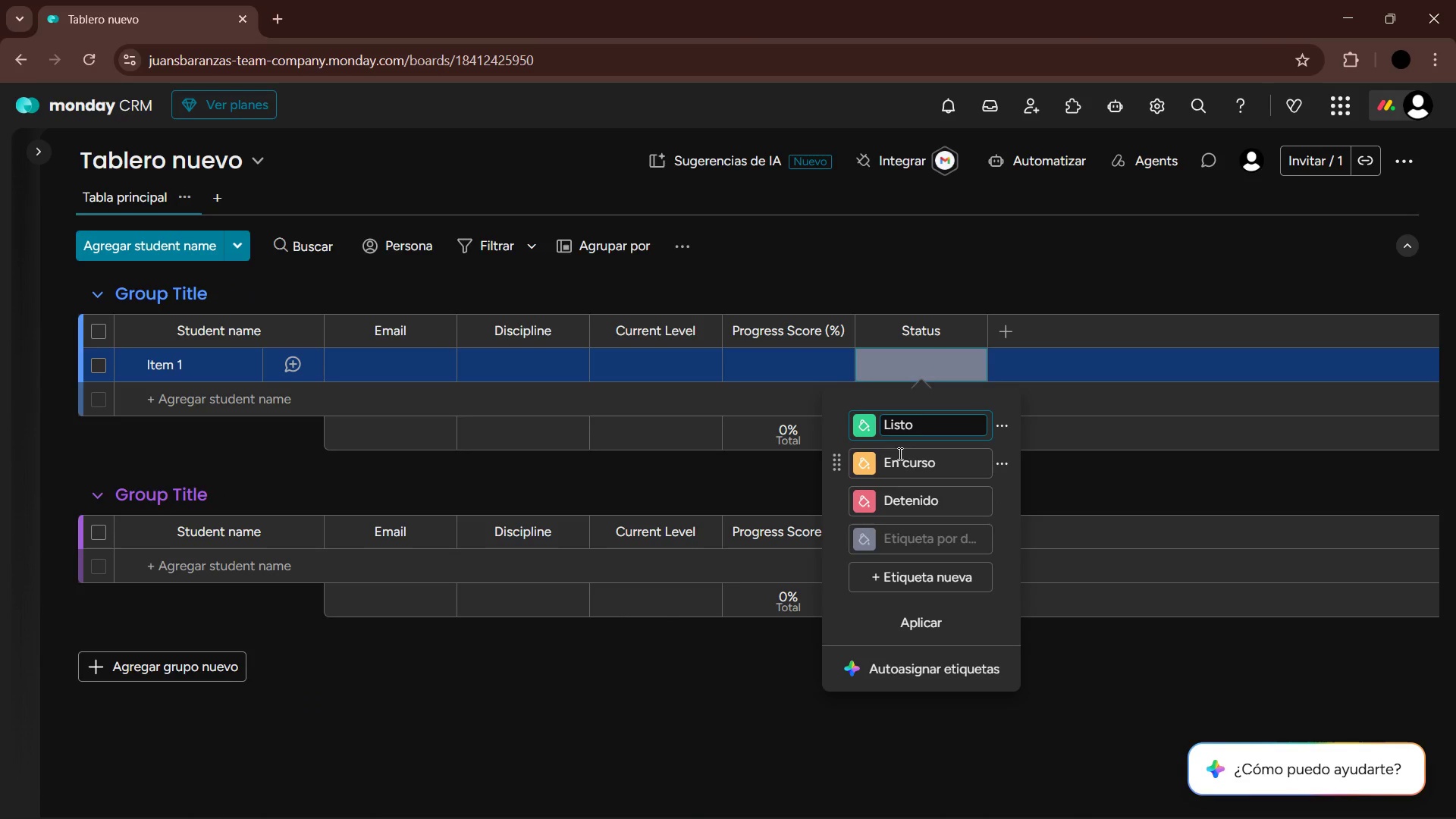 
double_click([902, 458])
 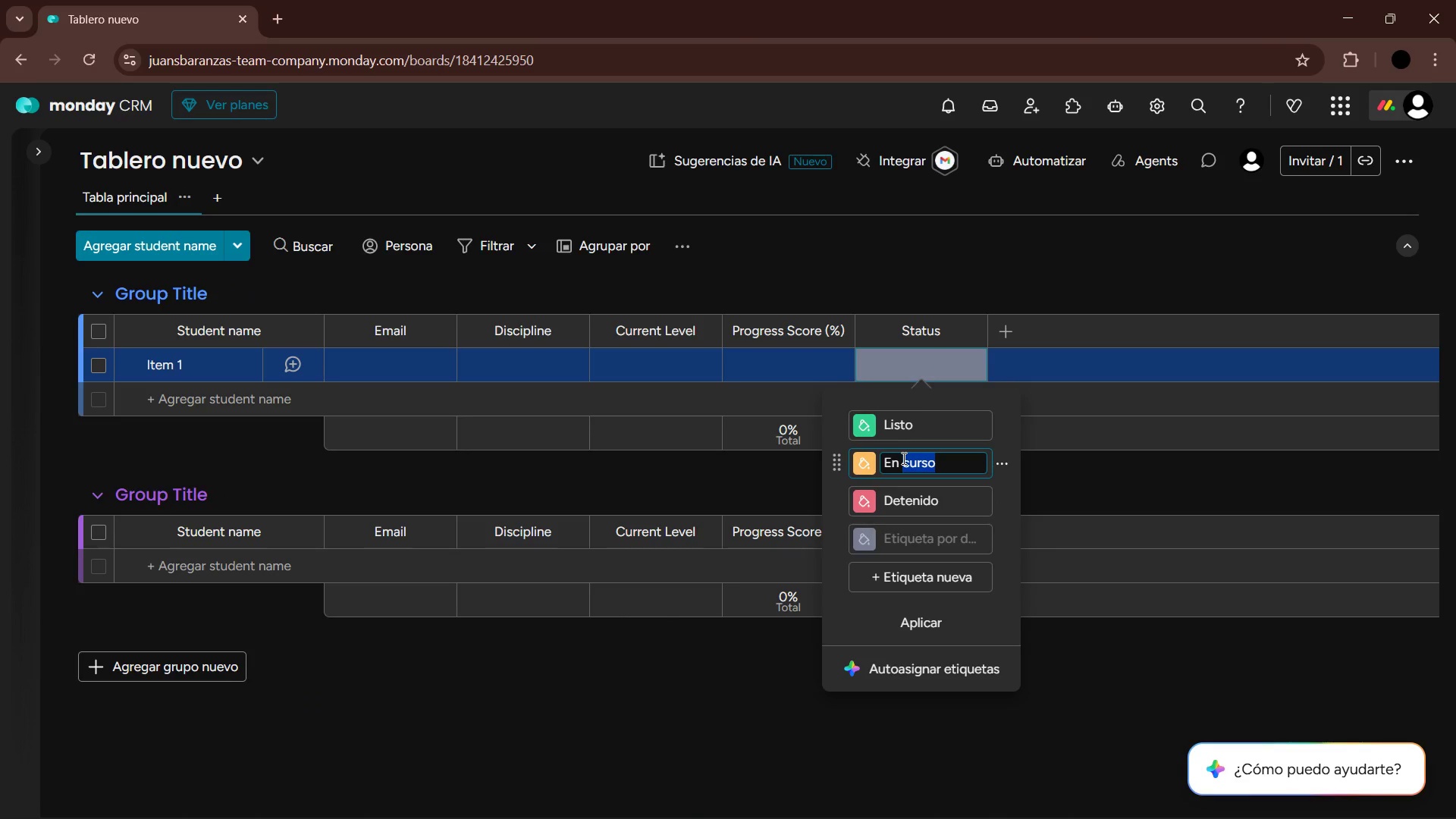 
key(Backspace)
key(Backspace)
key(Backspace)
key(Backspace)
key(Backspace)
type(Ready for test)
key(Backspace)
key(Backspace)
key(Backspace)
key(Backspace)
type(Test)
 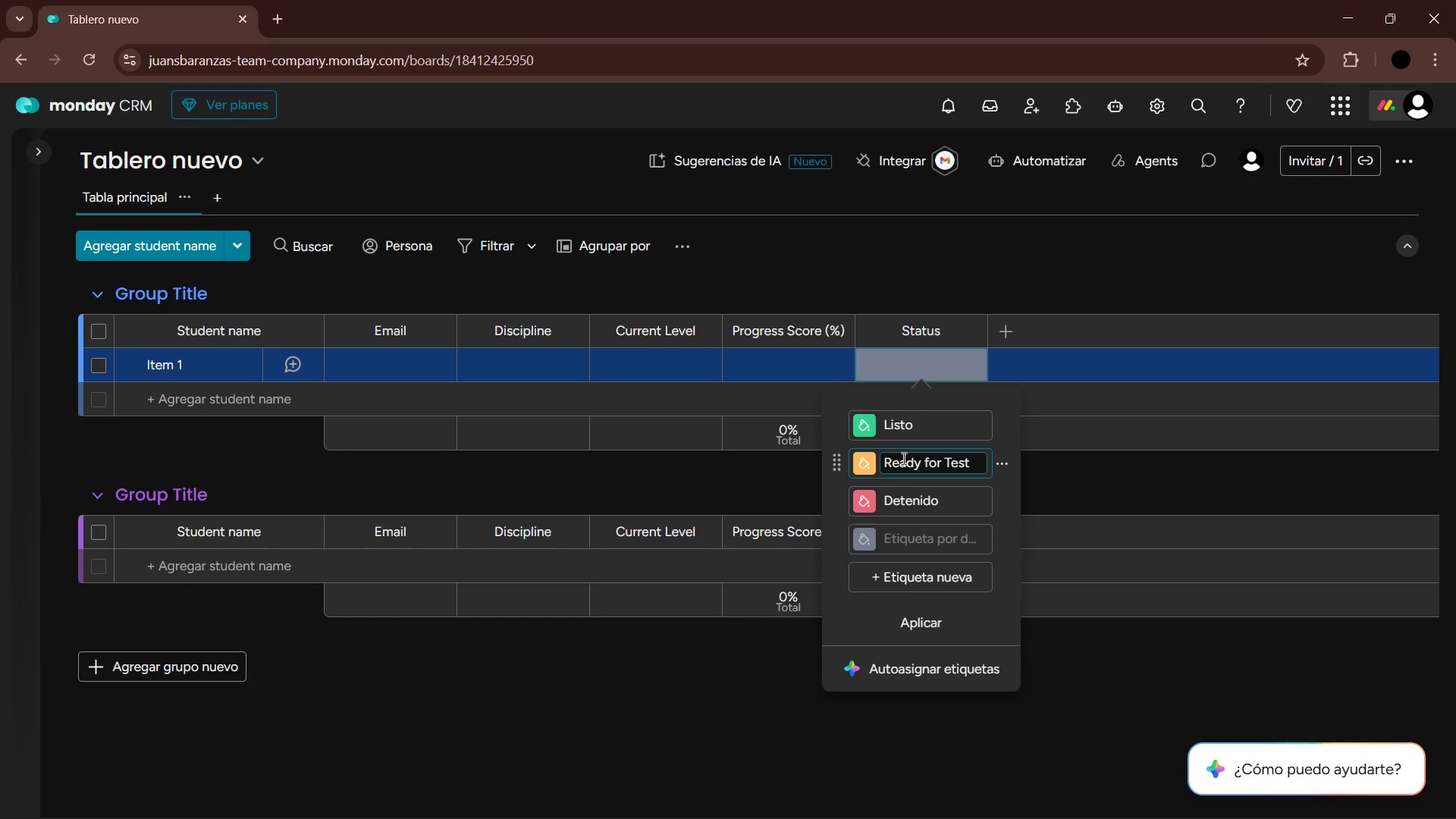 
key(Enter)
 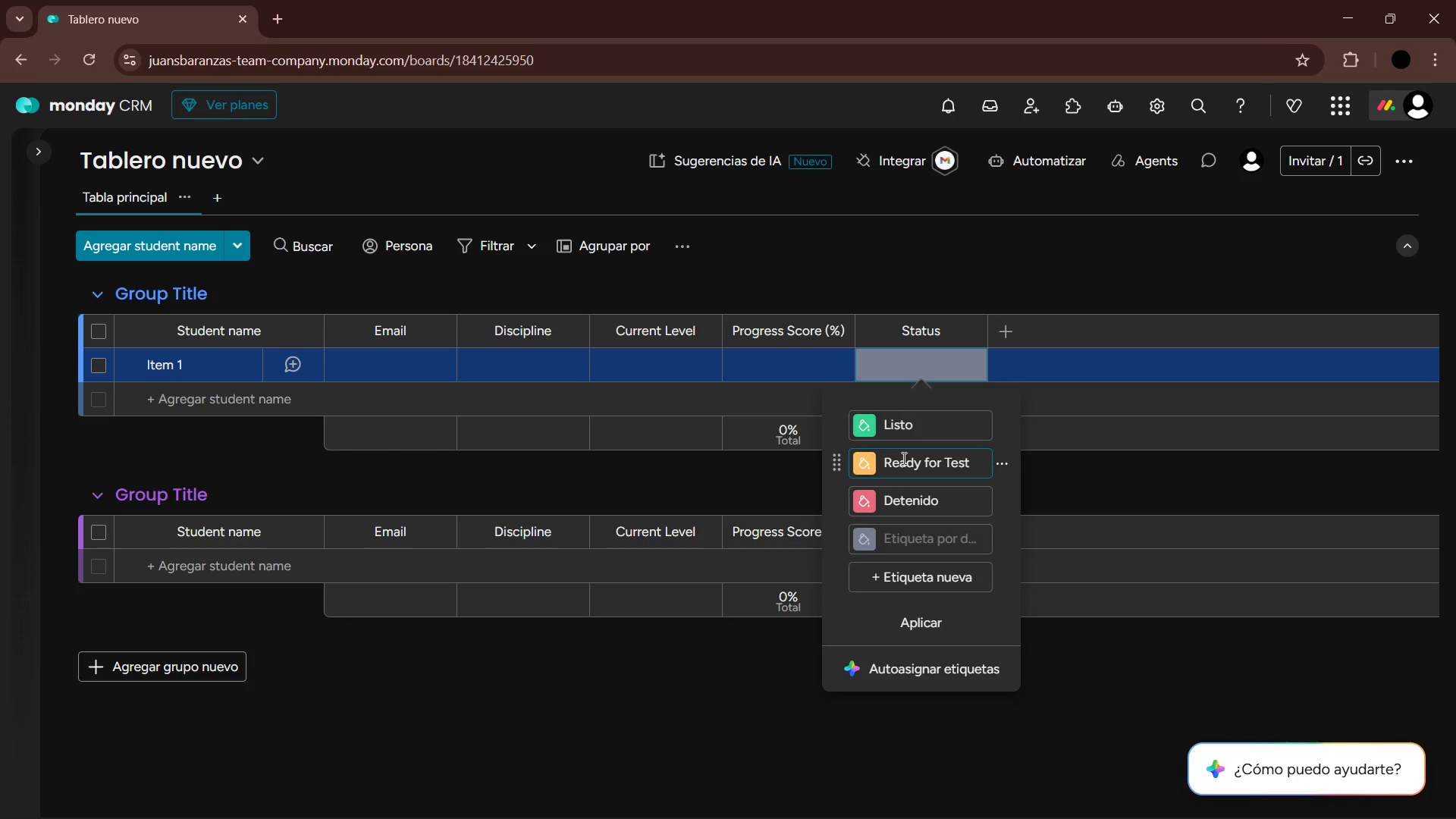 
key(Alt+AltLeft)
 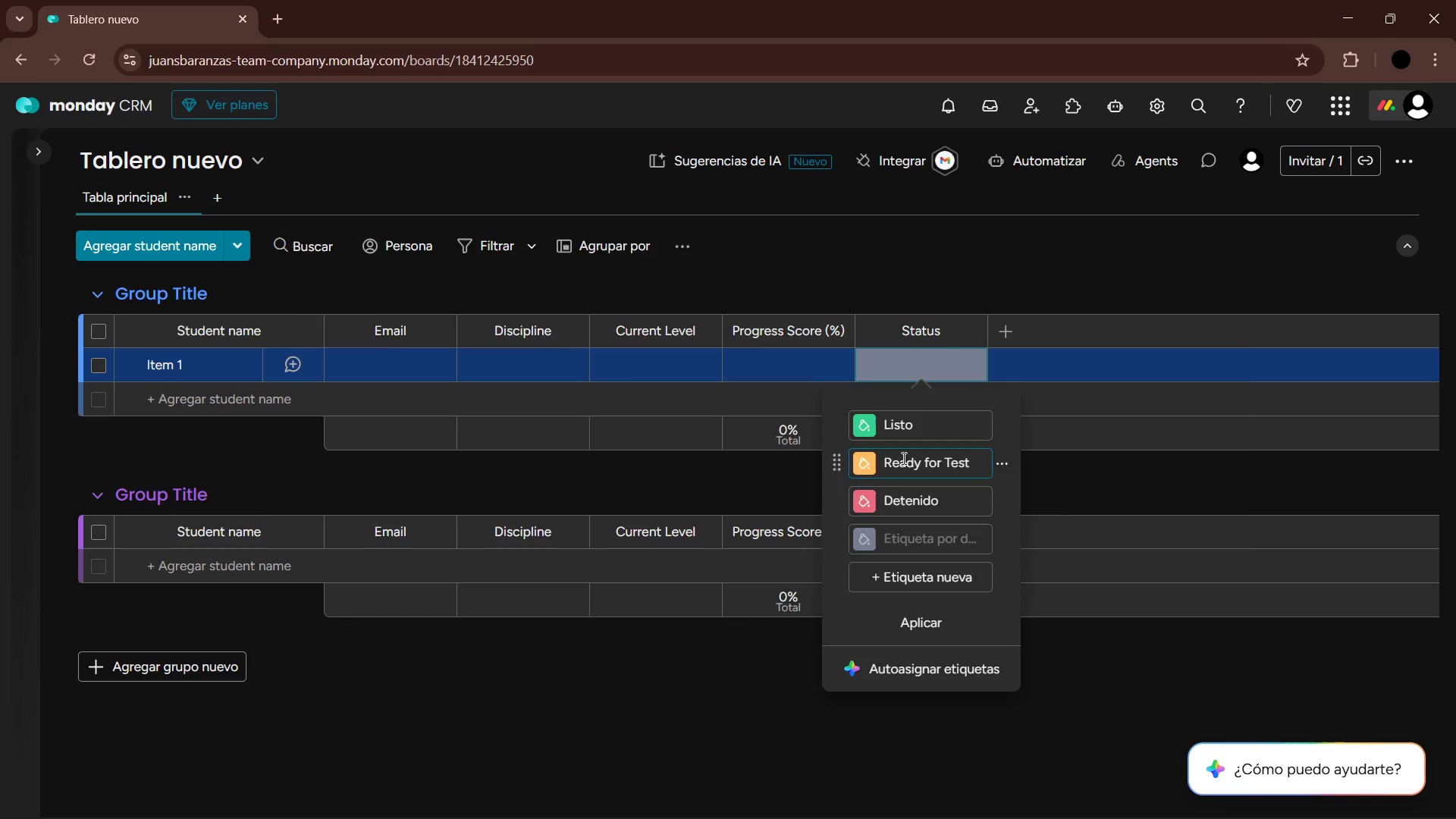 
key(Alt+Tab)
 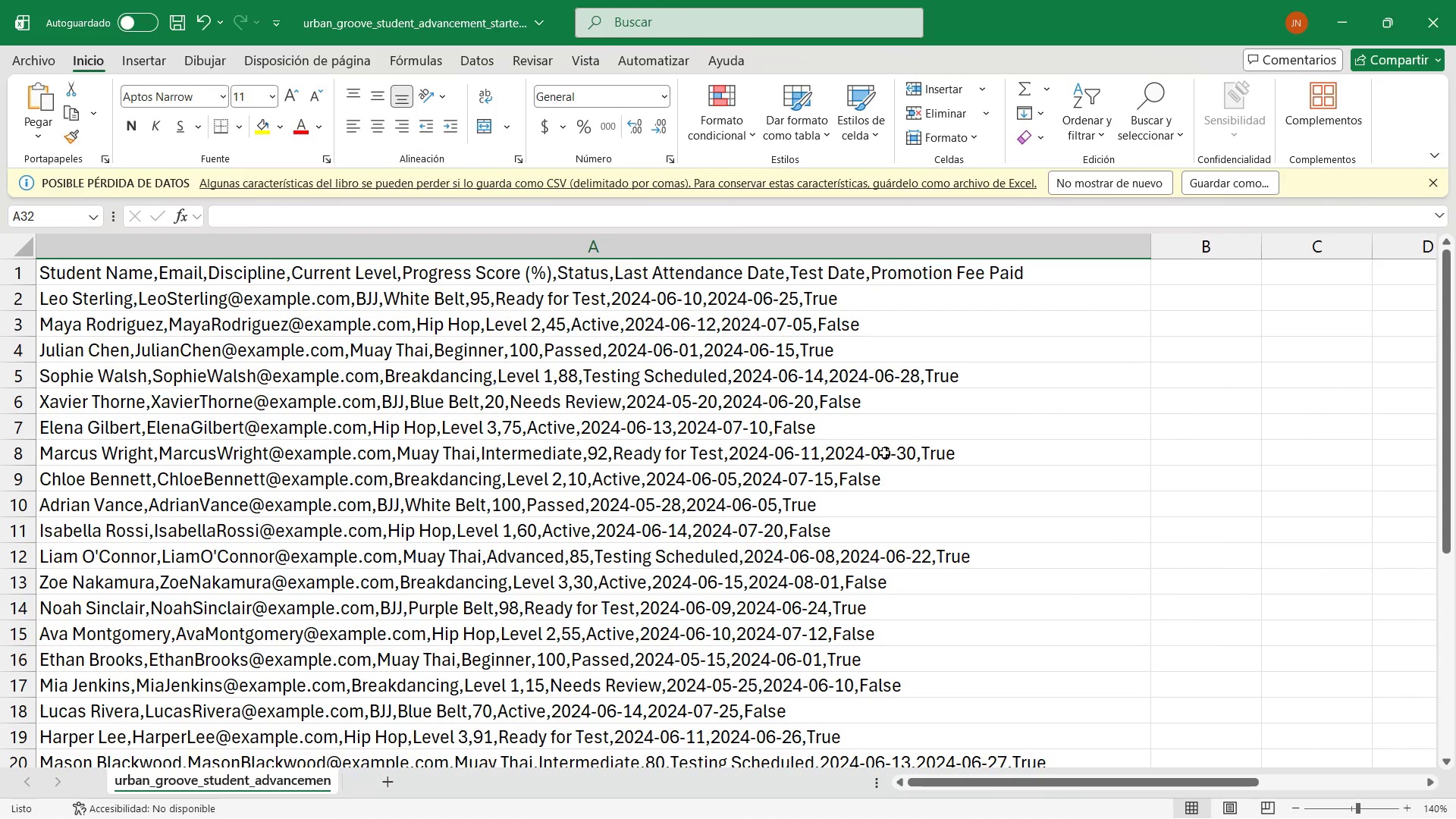 
wait(40.61)
 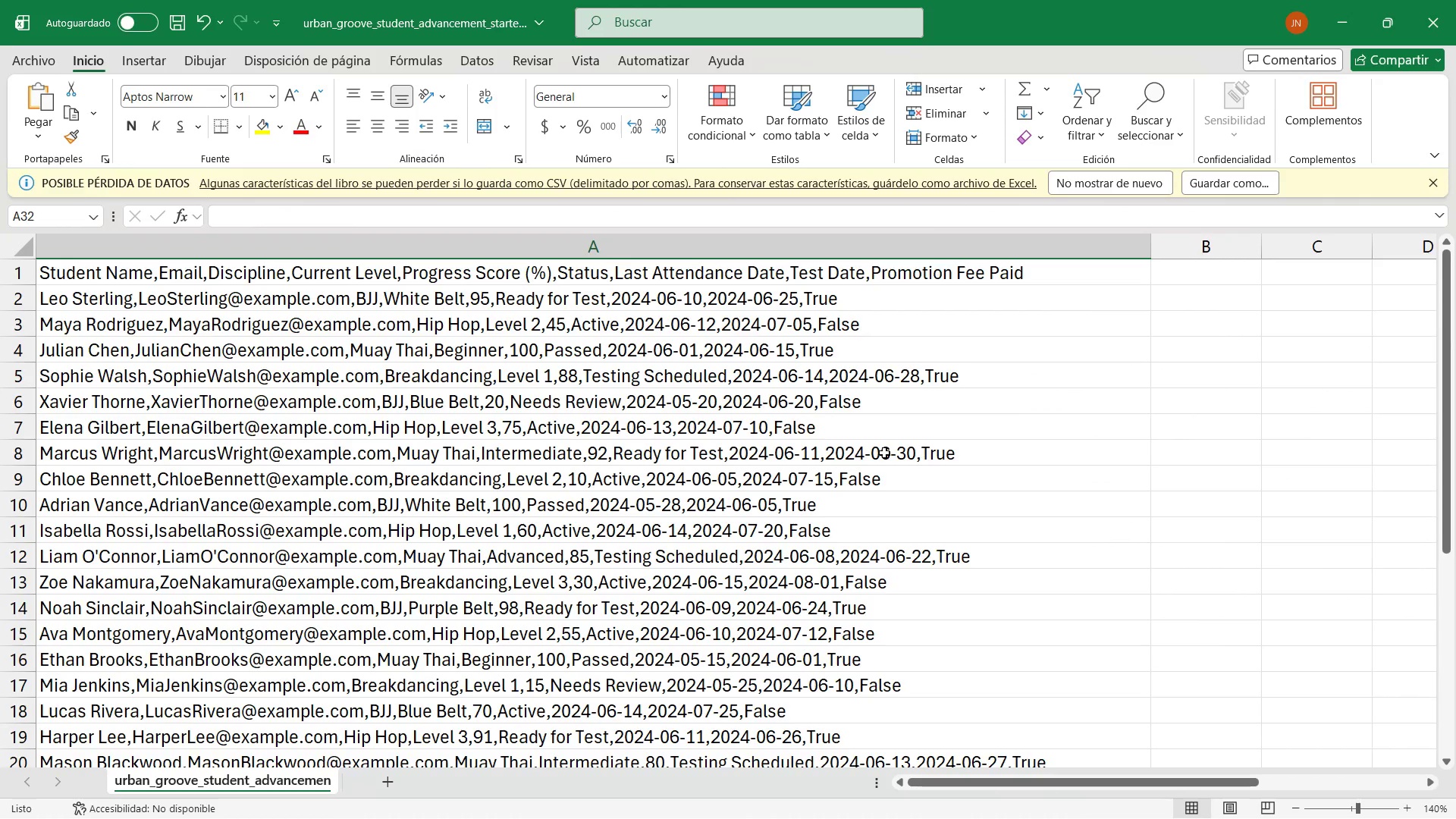 
left_click([1351, 17])
 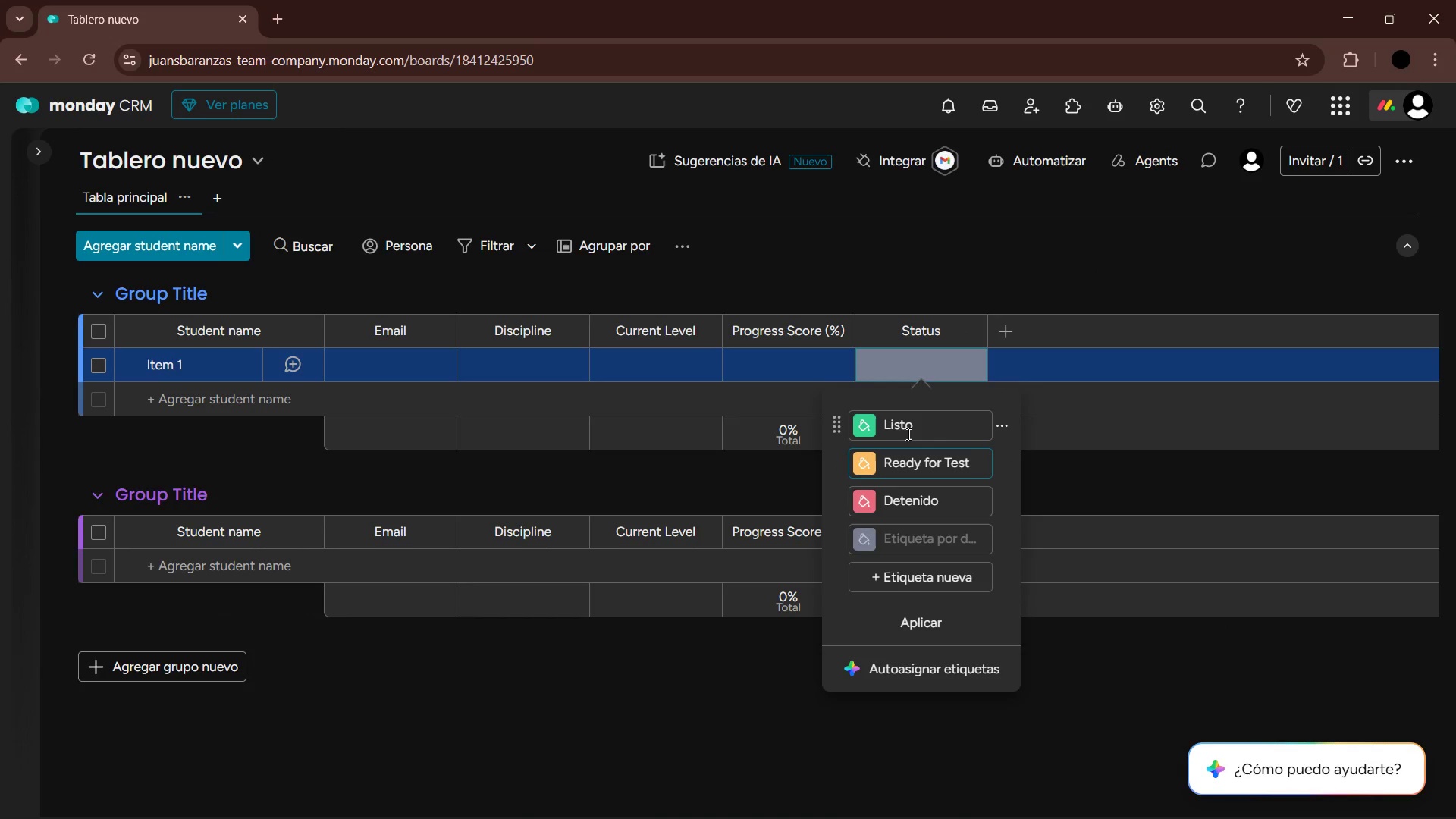 
wait(5.75)
 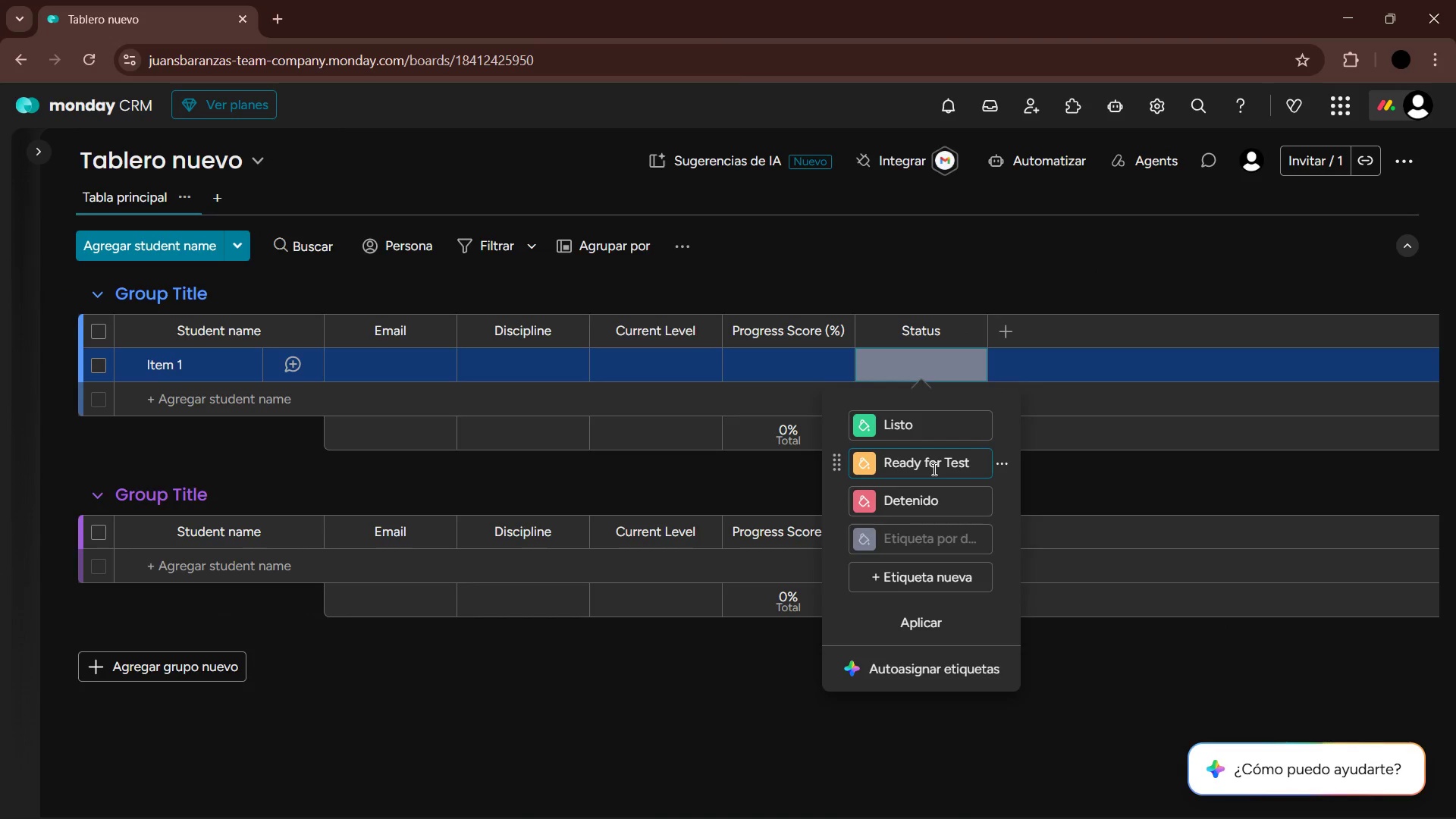 
double_click([898, 423])
 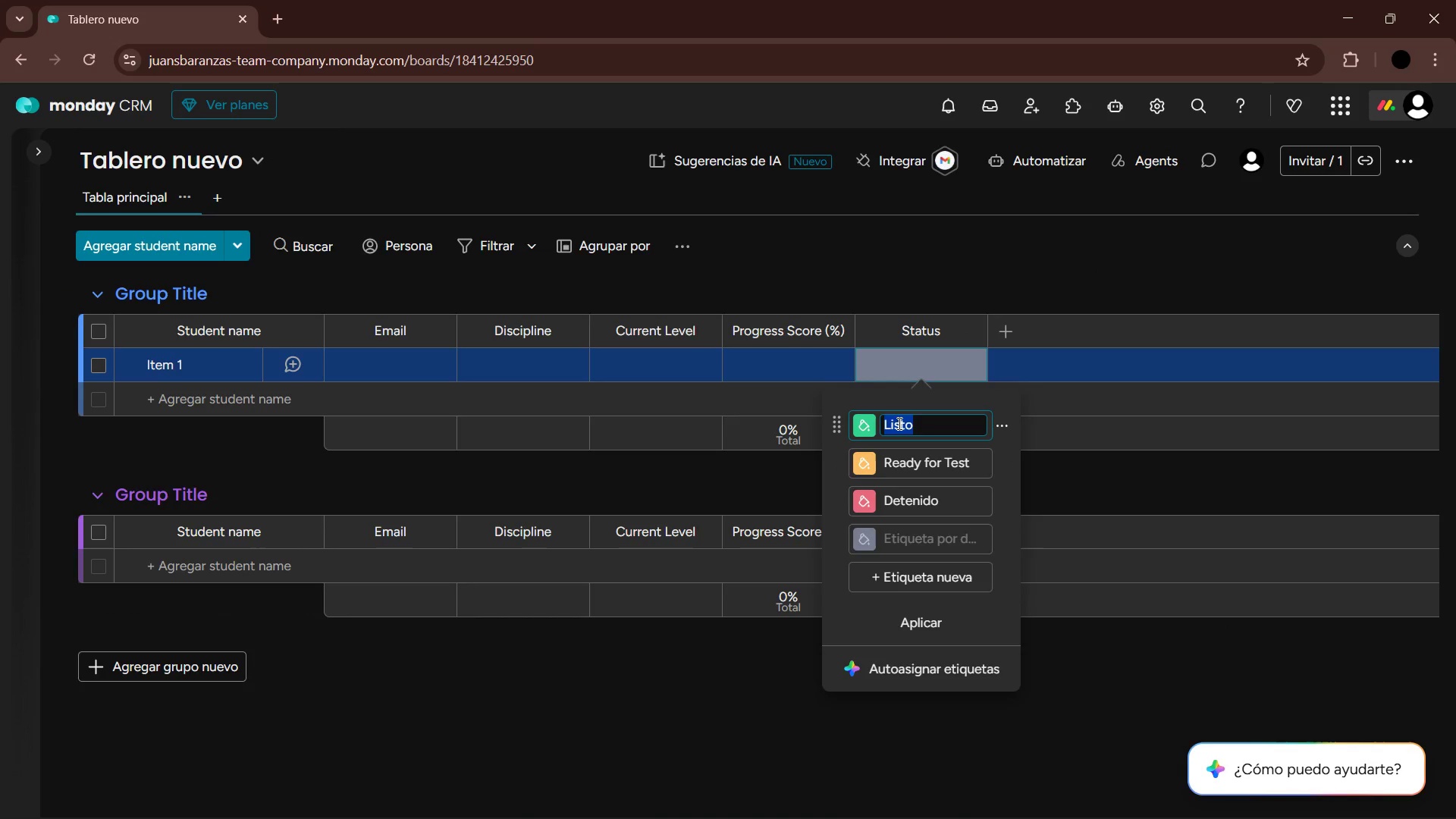 
type(Passed)
 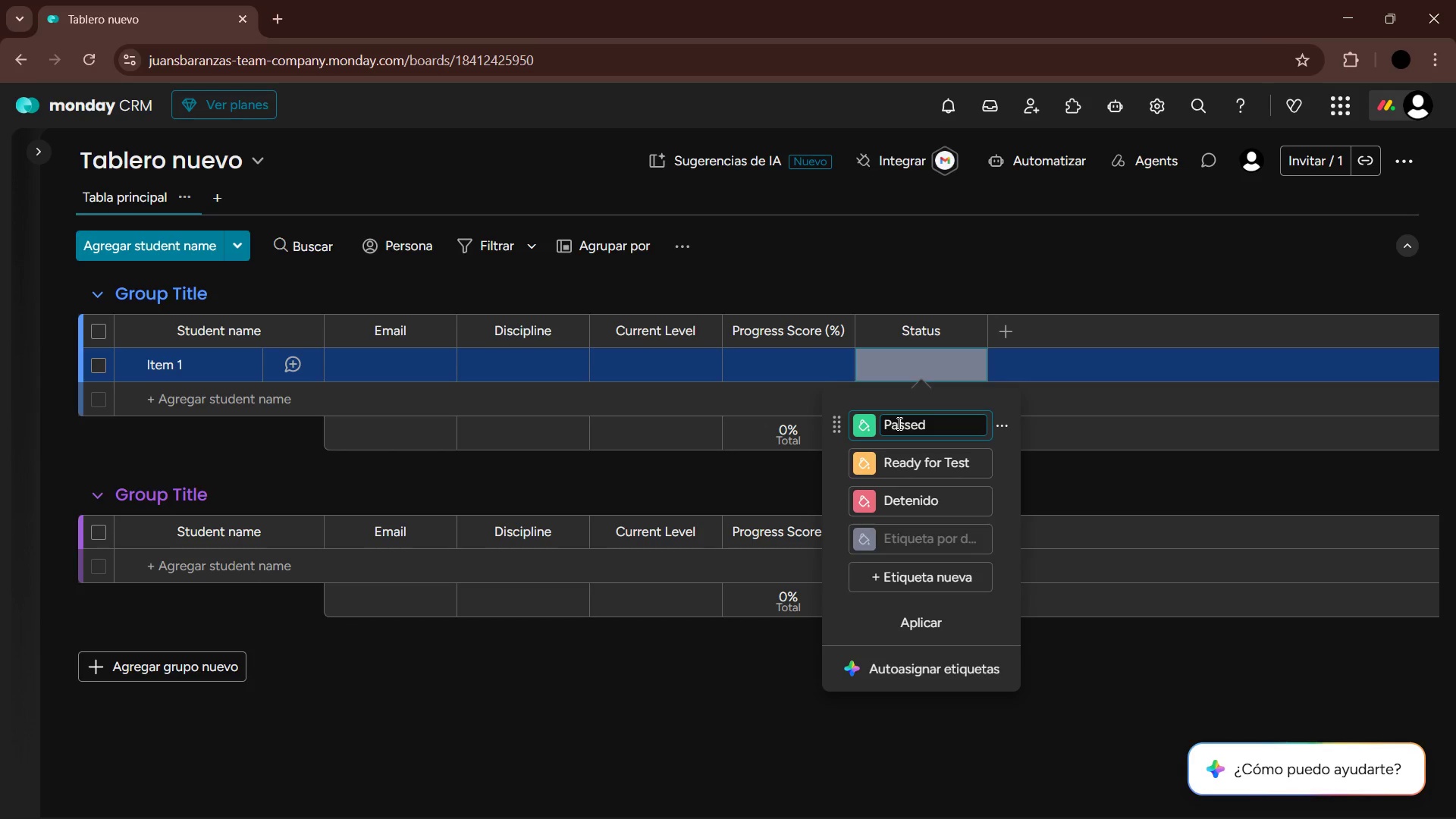 
key(Alt+AltLeft)
 